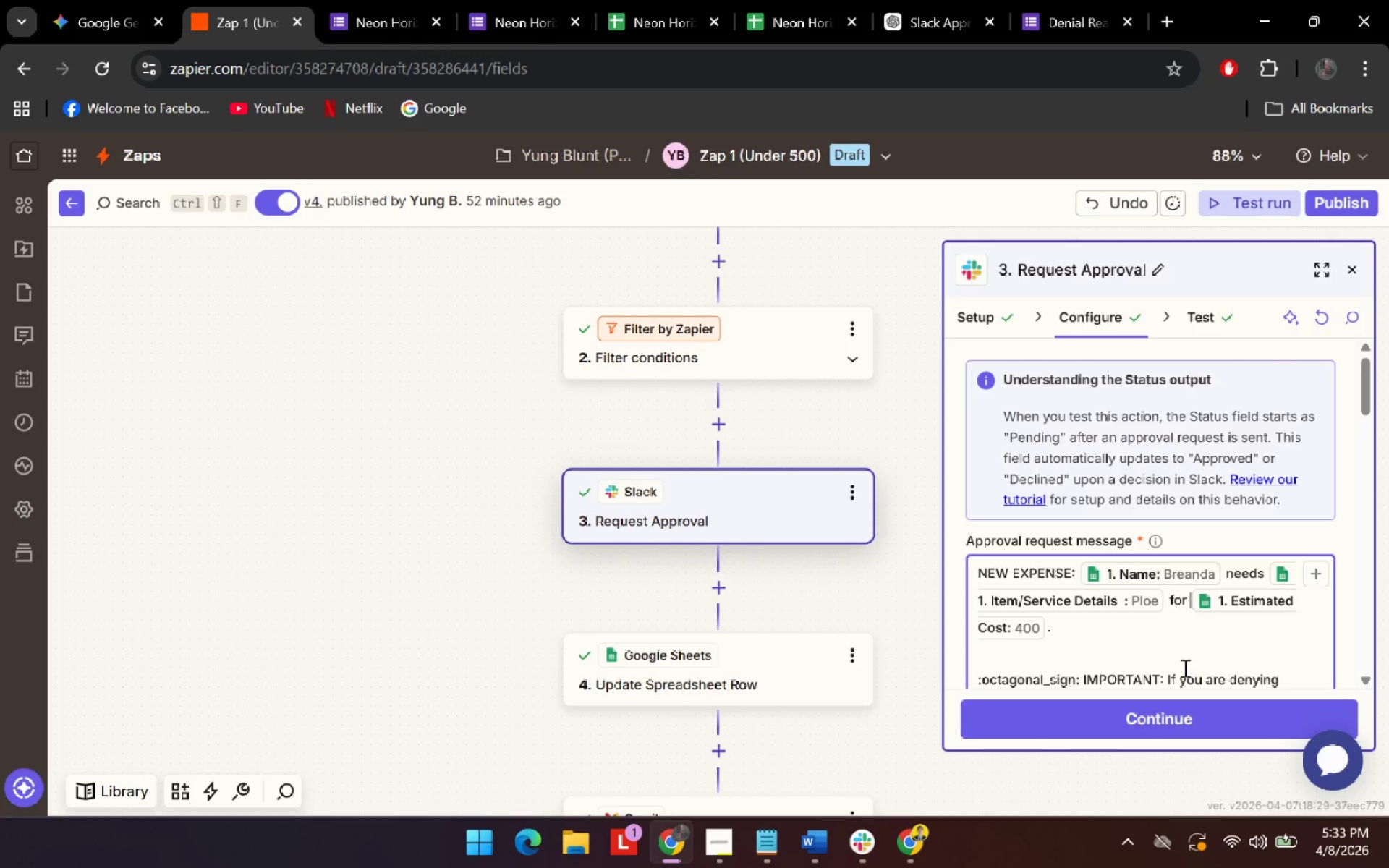 
key(Shift+ShiftRight)
 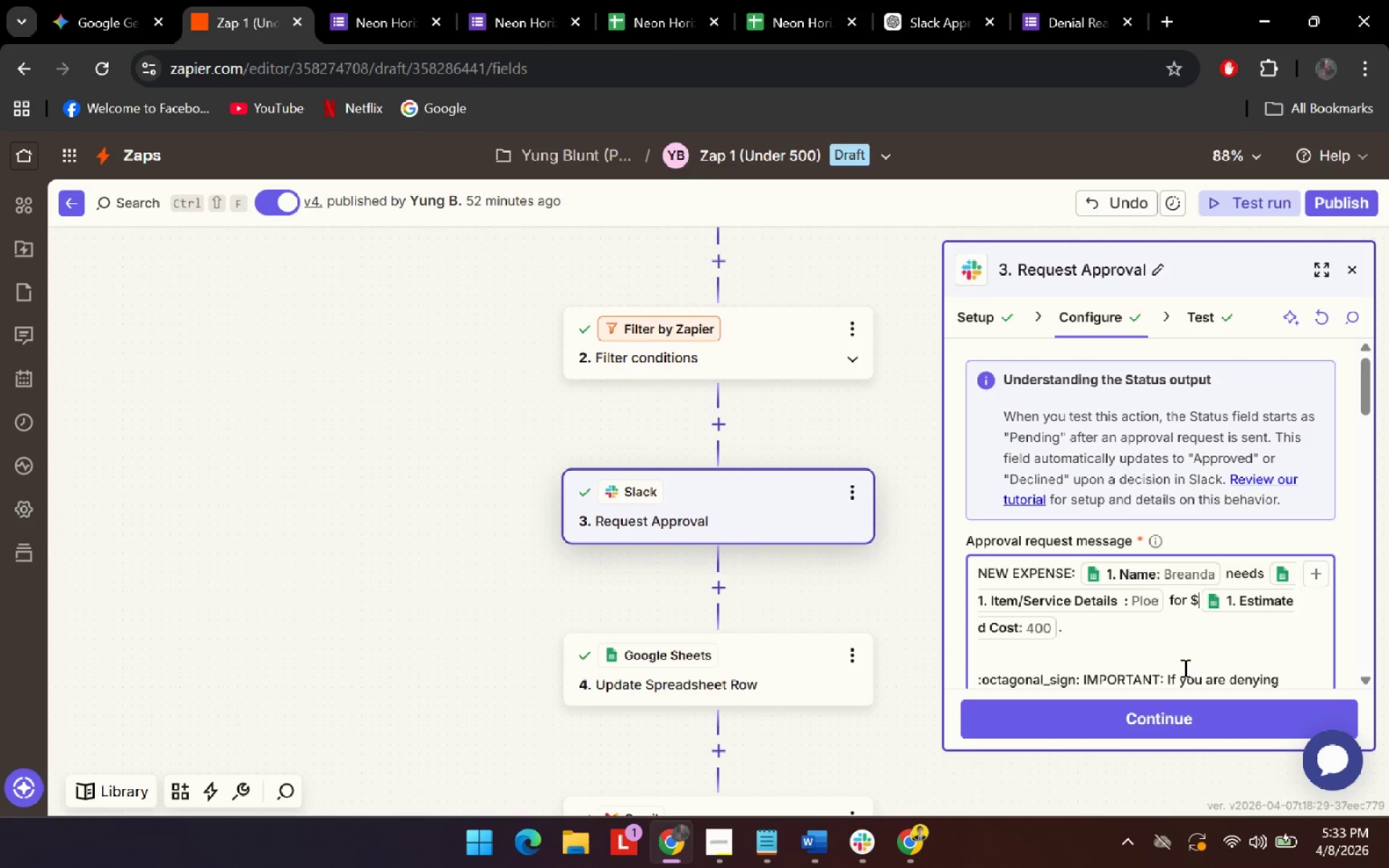 
key(Shift+4)
 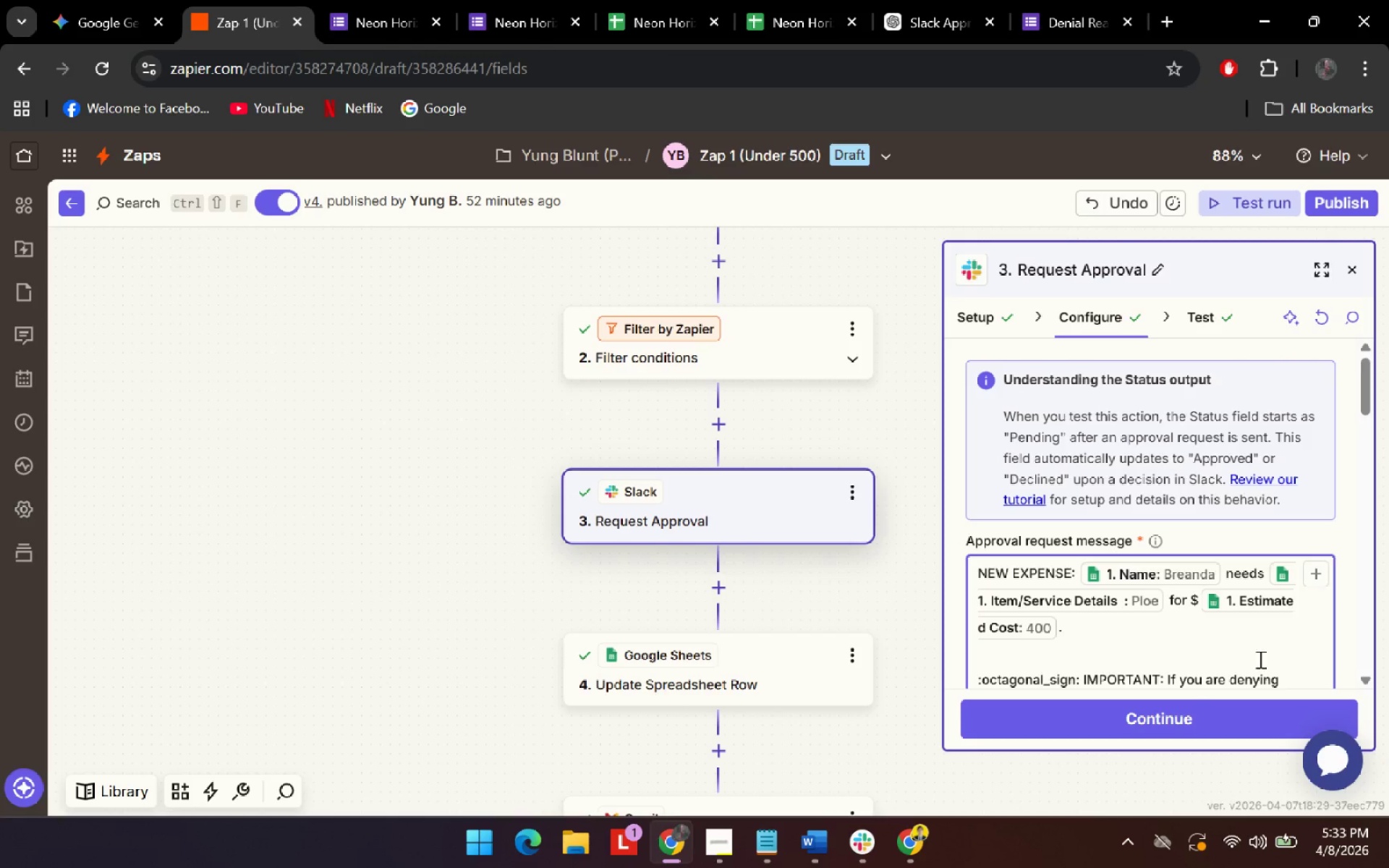 
key(Alt+AltLeft)
 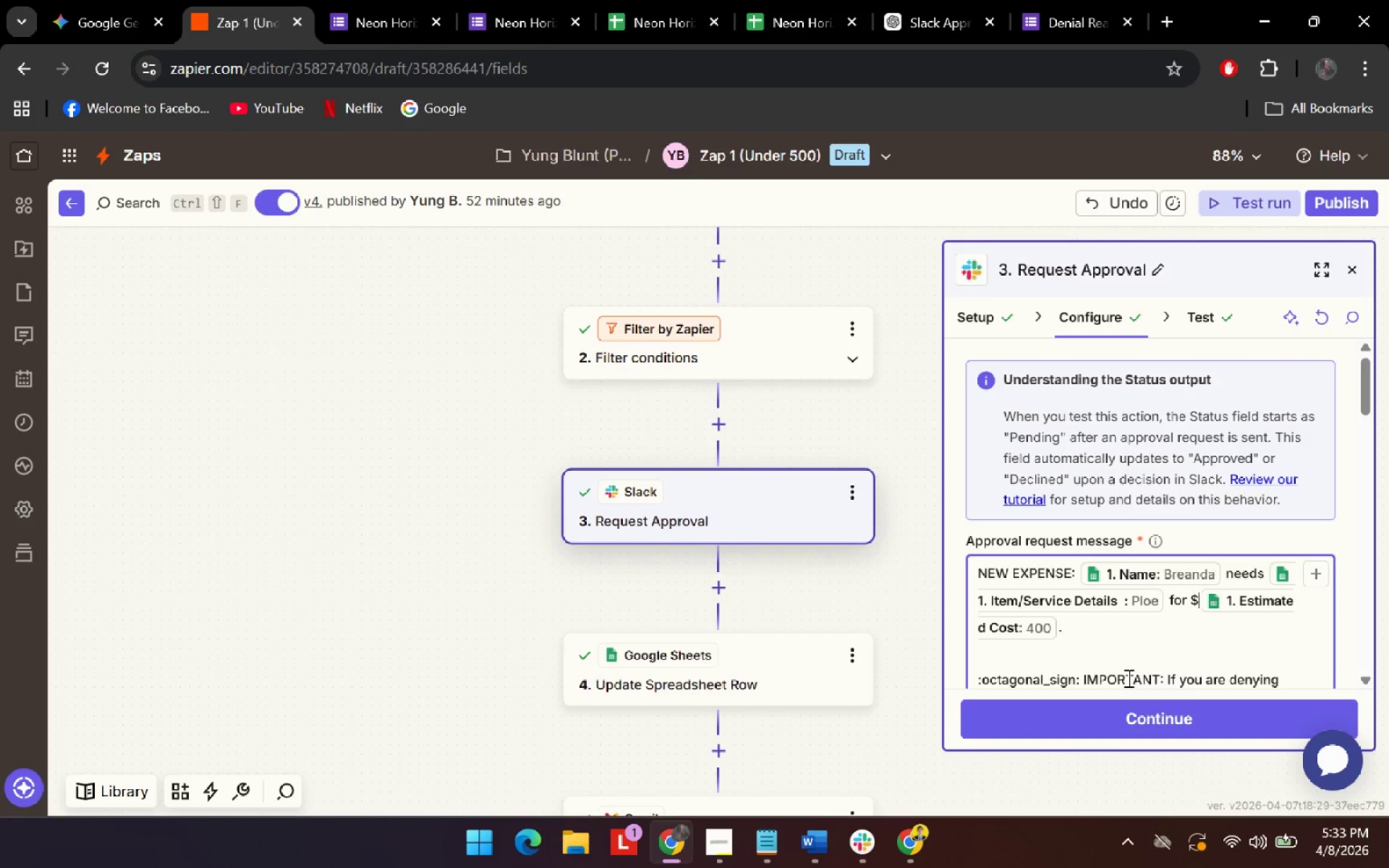 
key(Alt+Tab)
 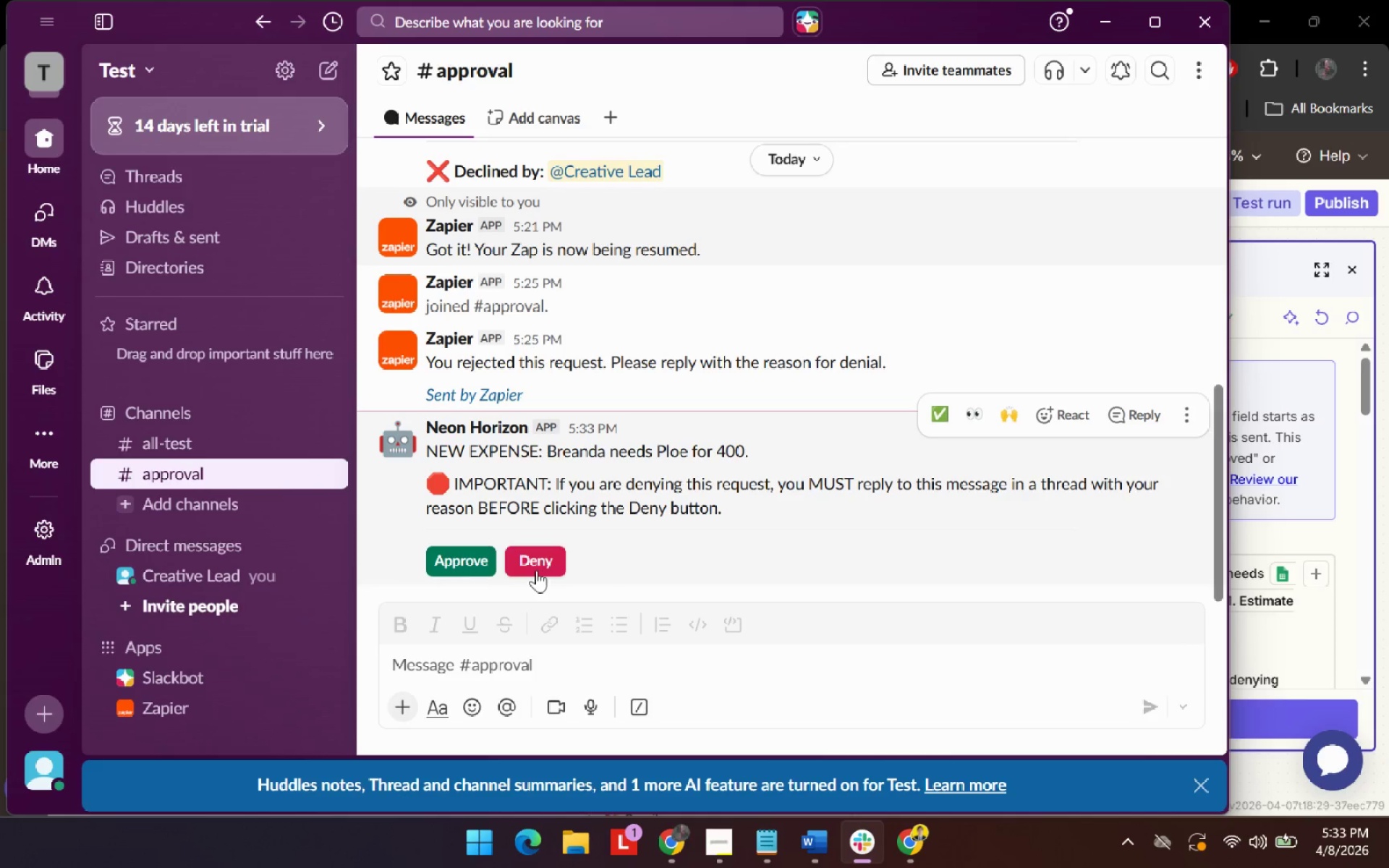 
left_click([532, 562])
 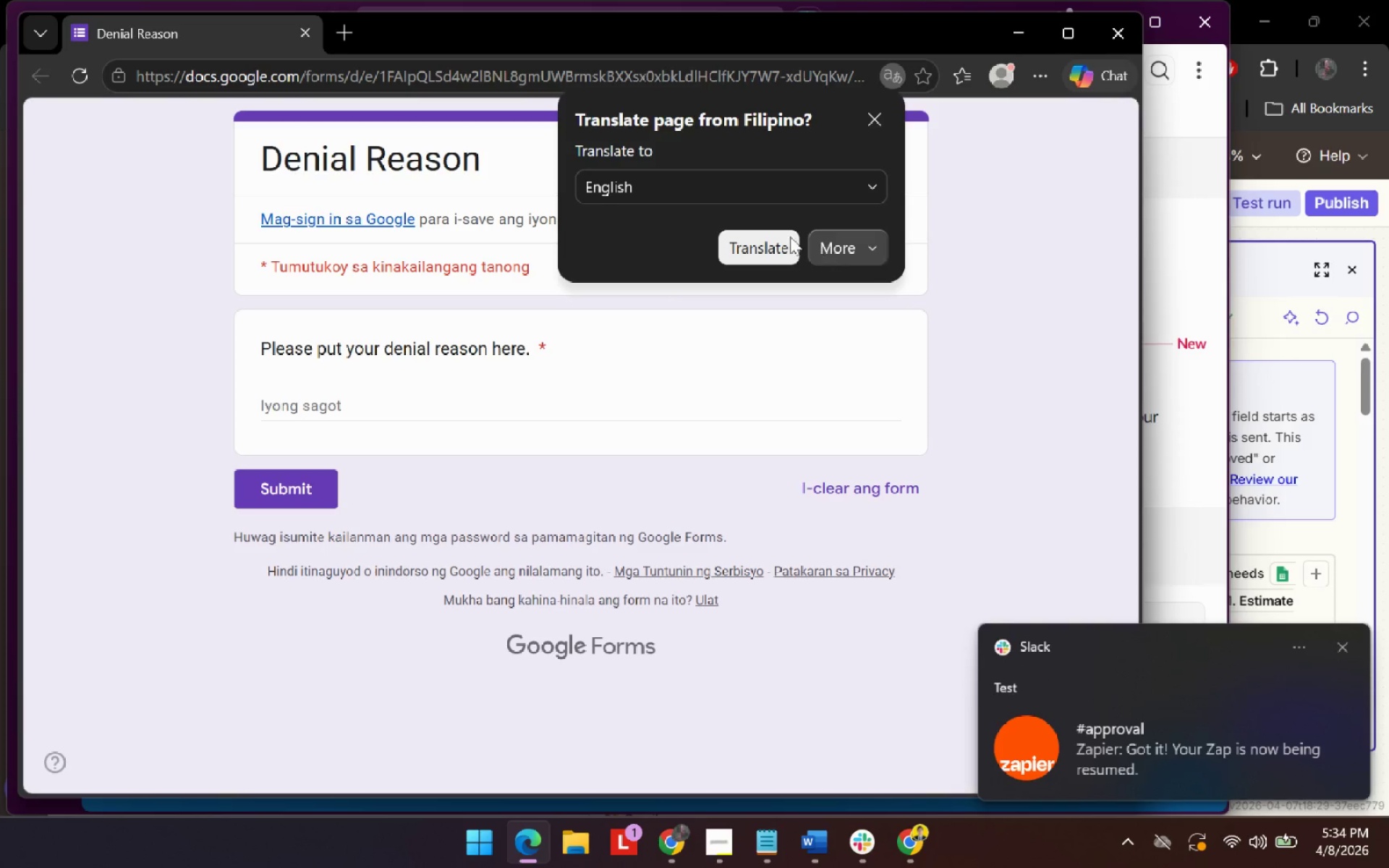 
wait(5.64)
 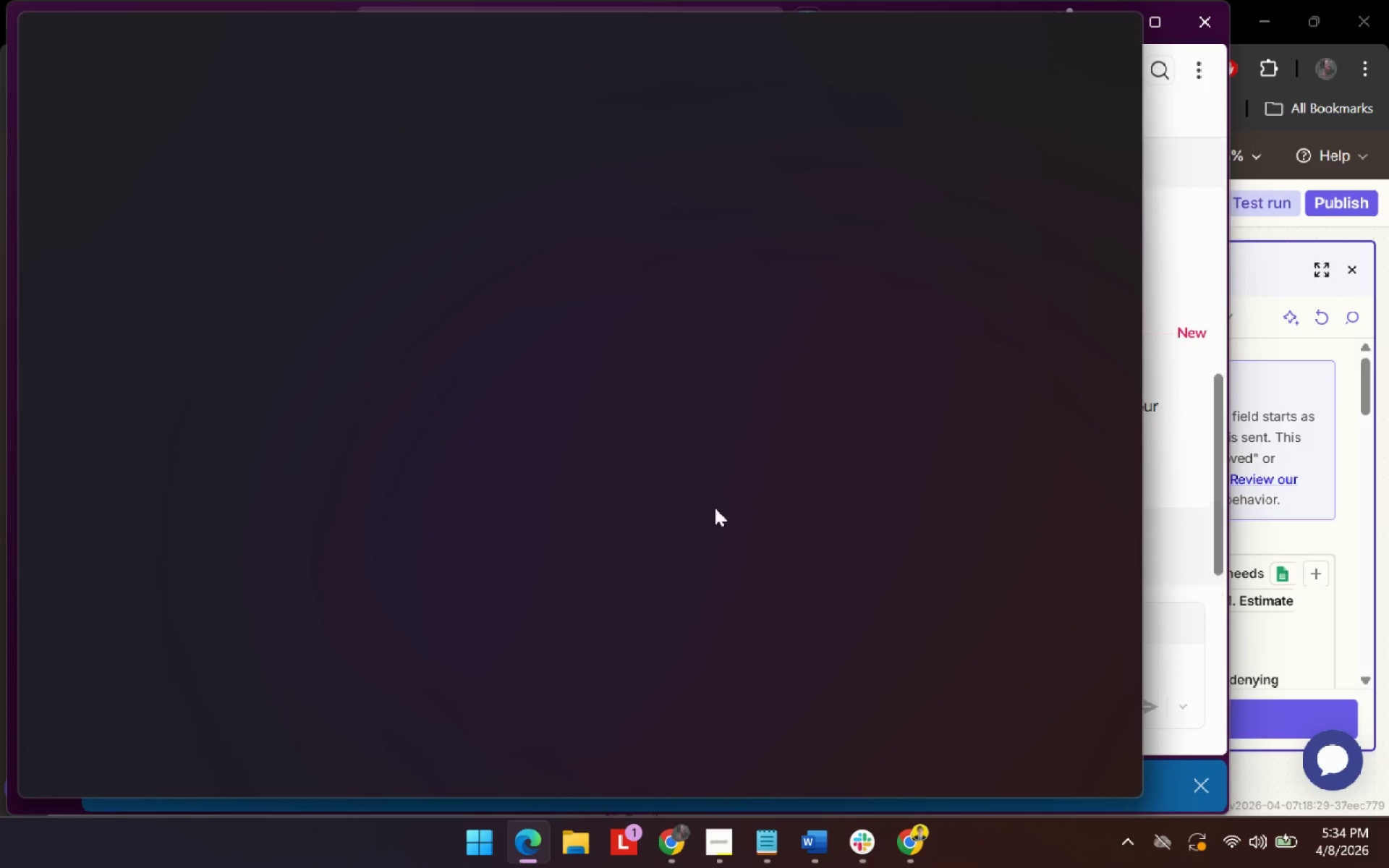 
left_click([880, 122])
 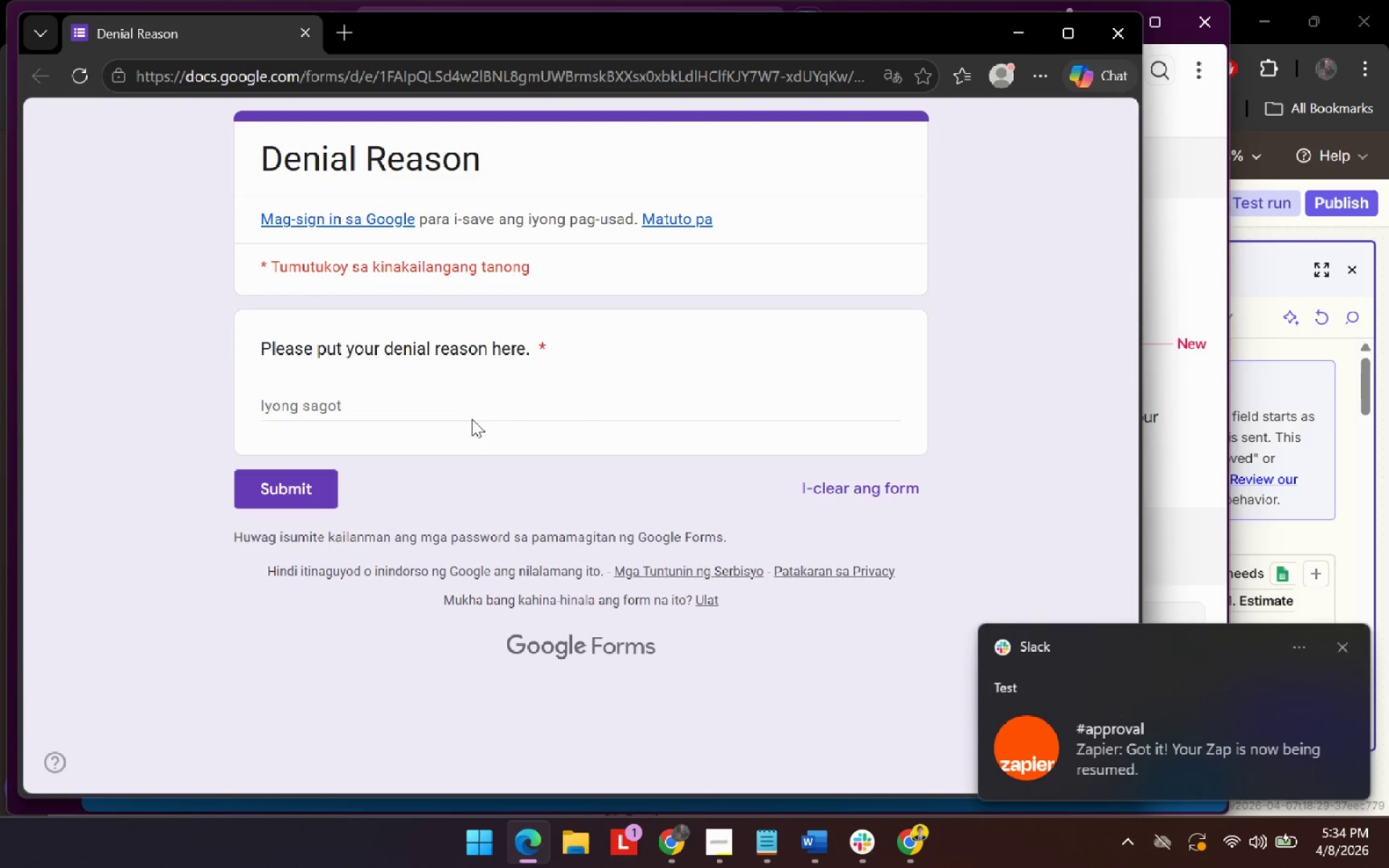 
left_click([454, 396])
 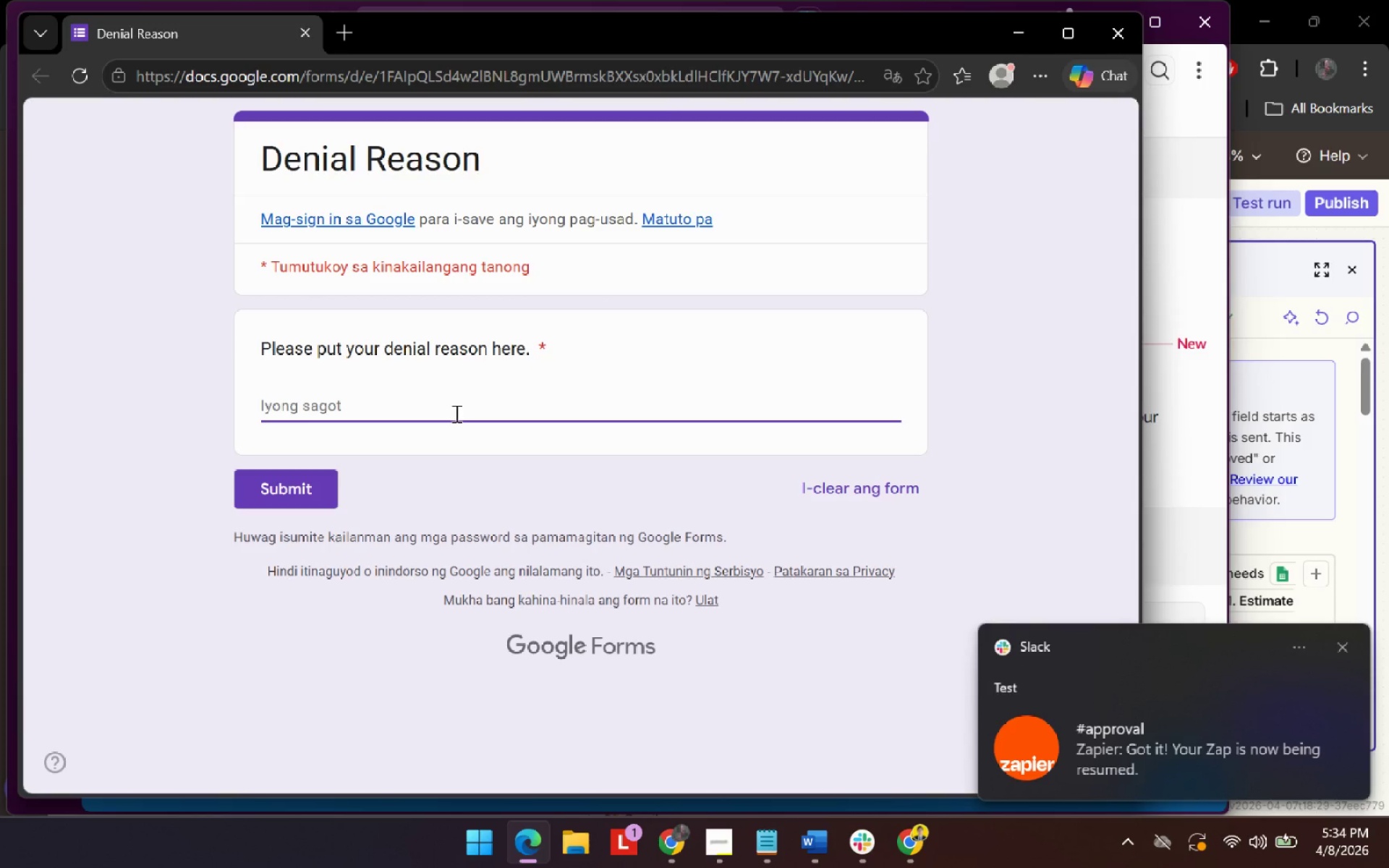 
type(asfgfg)
 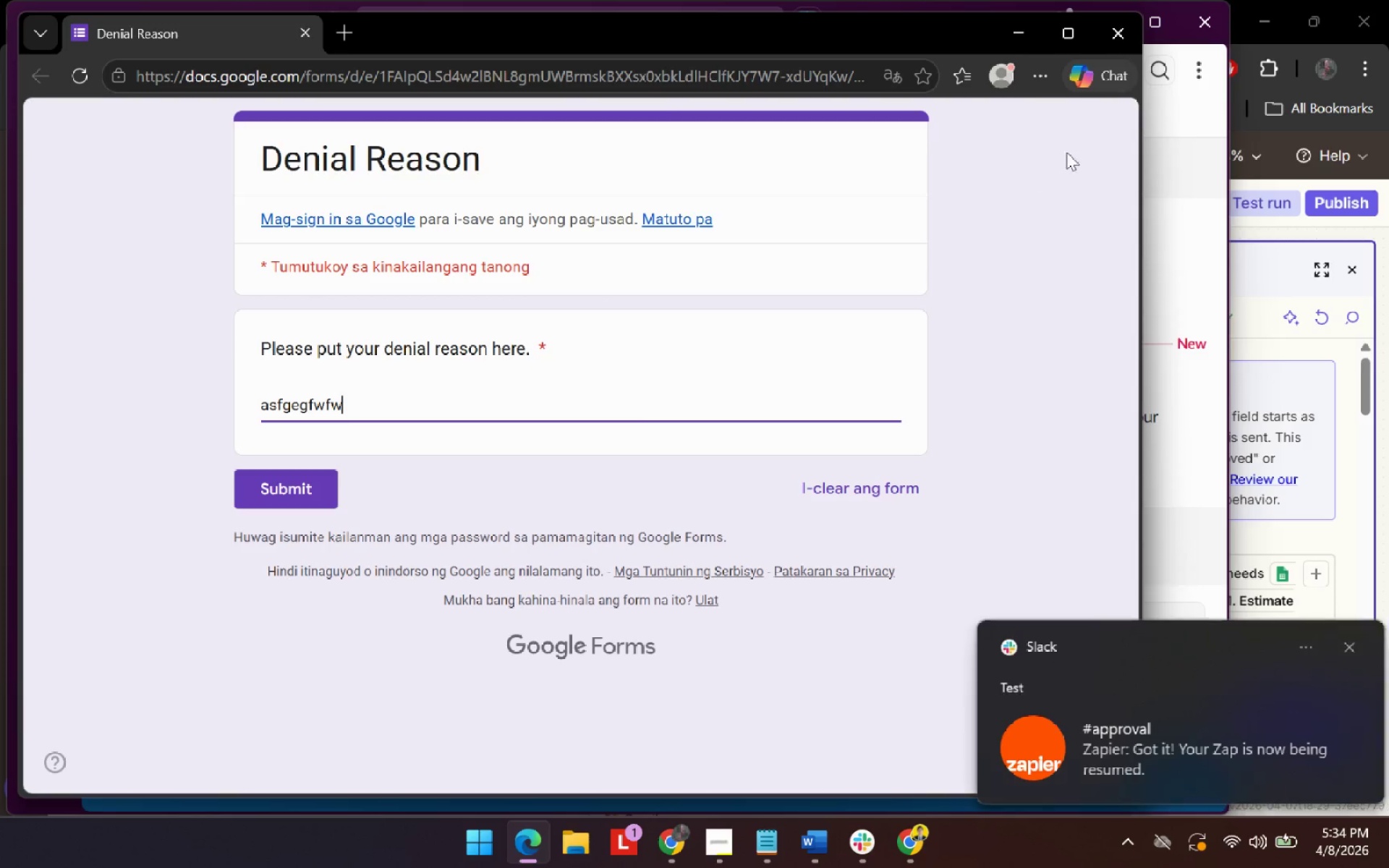 
hold_key(key=E, duration=0.58)
 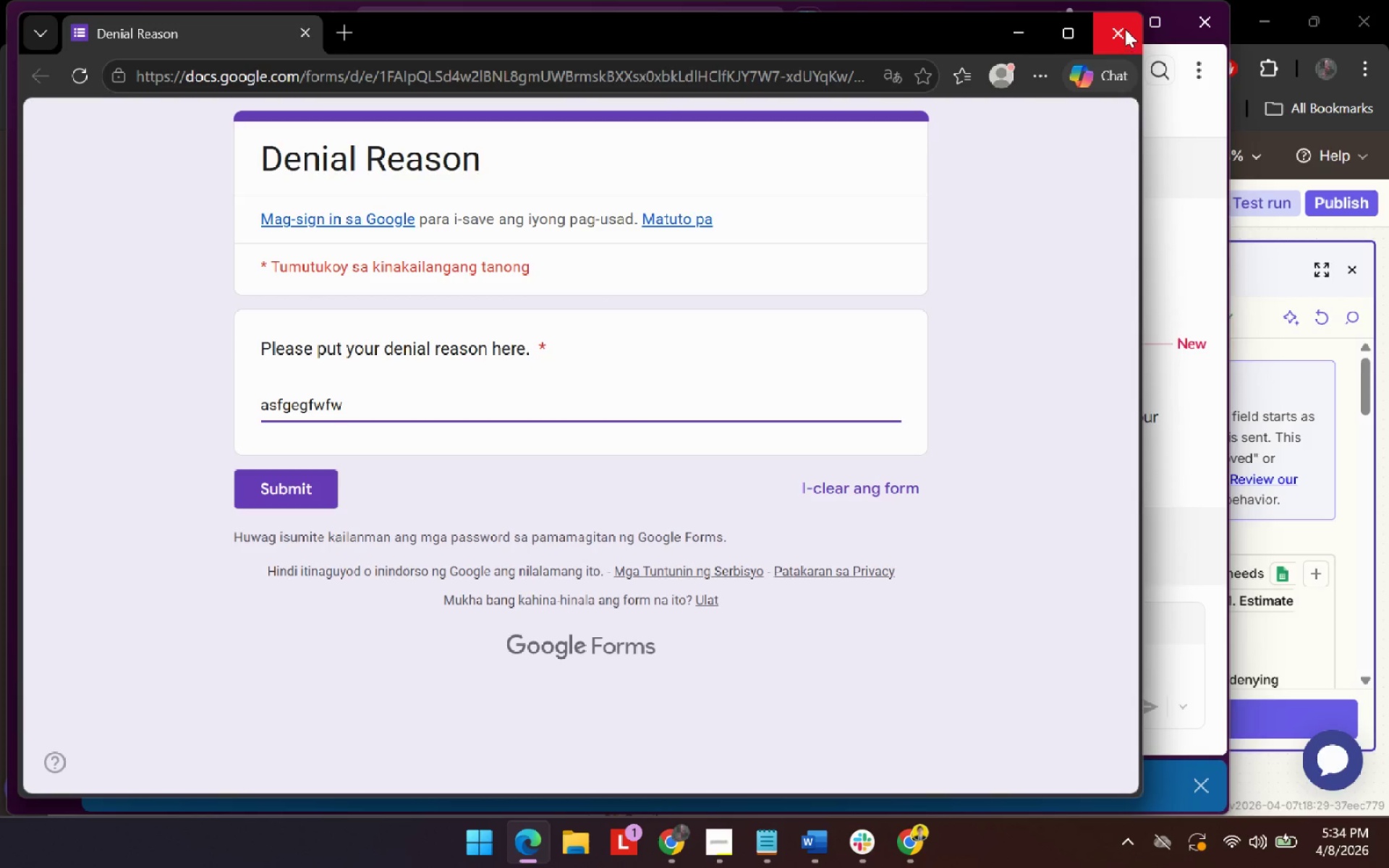 
type(wfw)
 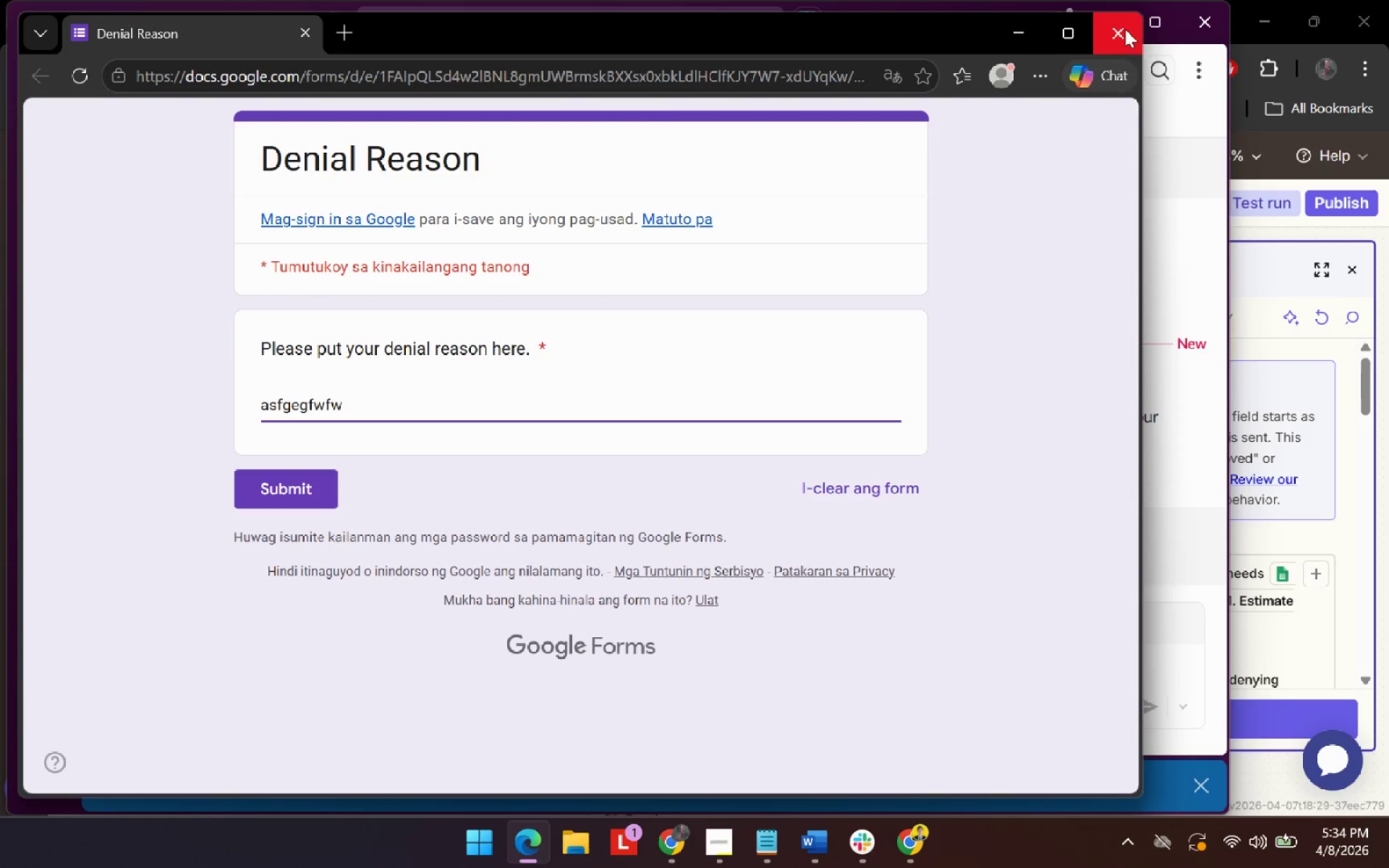 
left_click([1125, 29])
 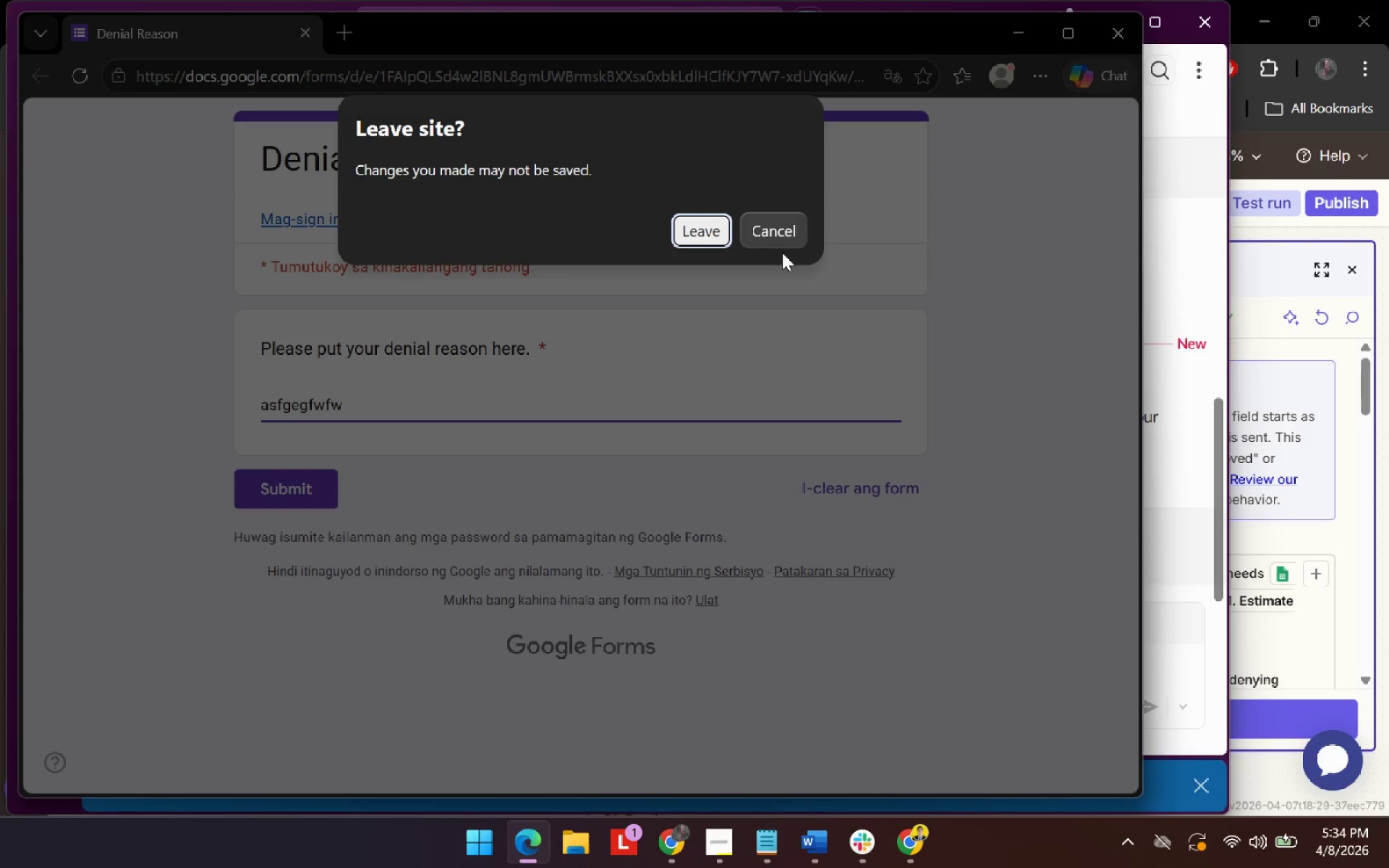 
left_click([723, 237])
 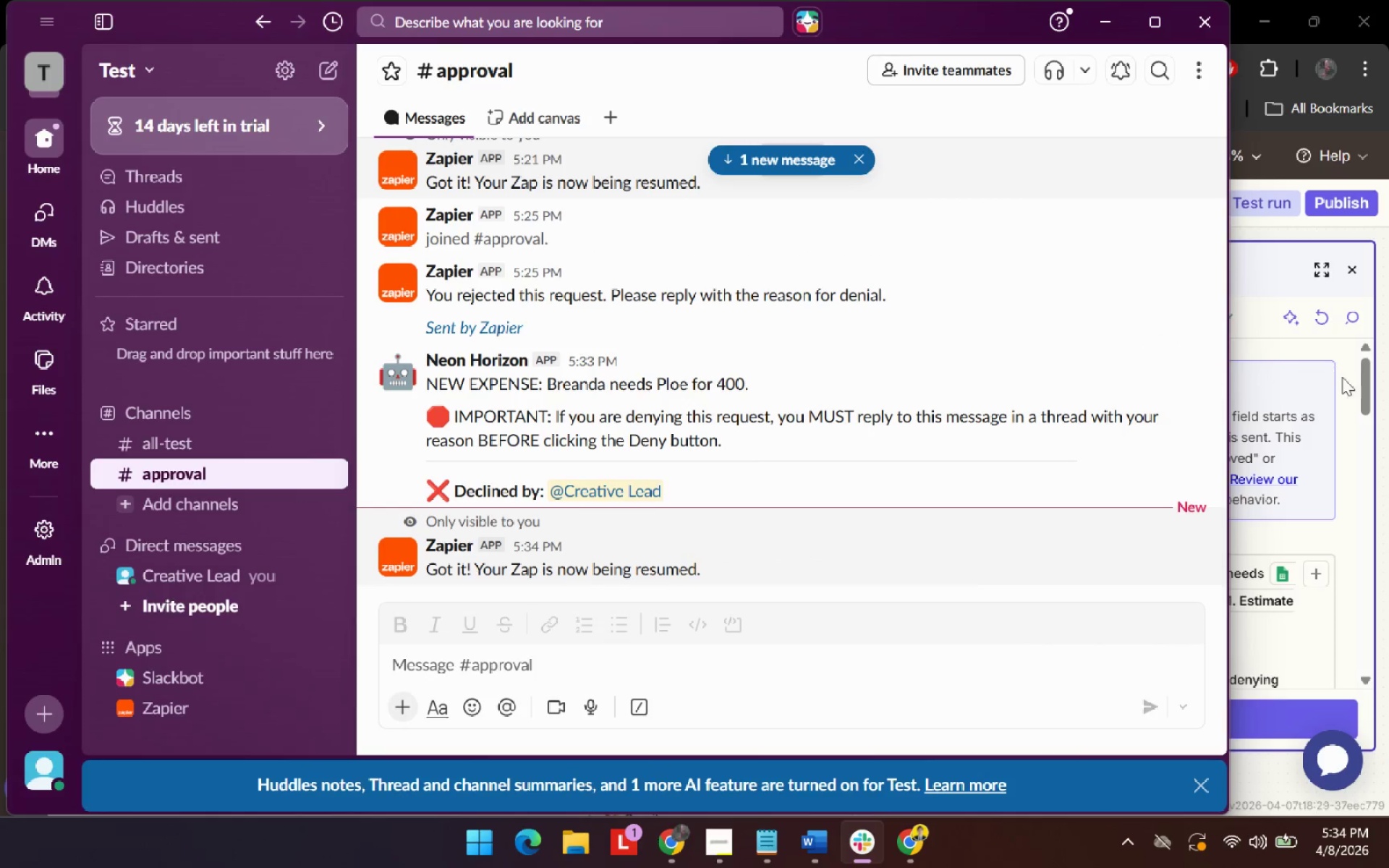 
left_click([1358, 378])
 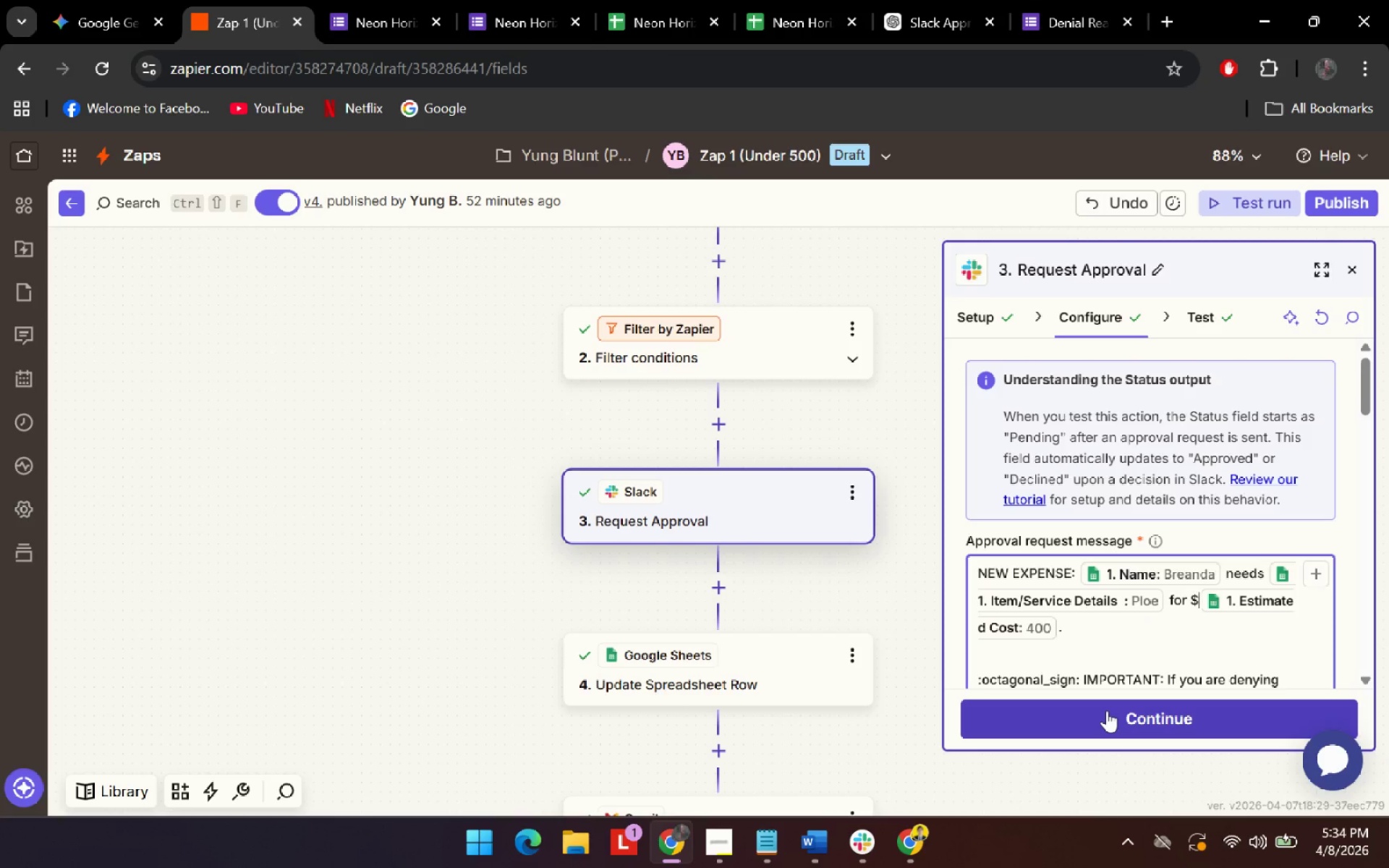 
scroll: coordinate [1108, 643], scroll_direction: down, amount: 2.0
 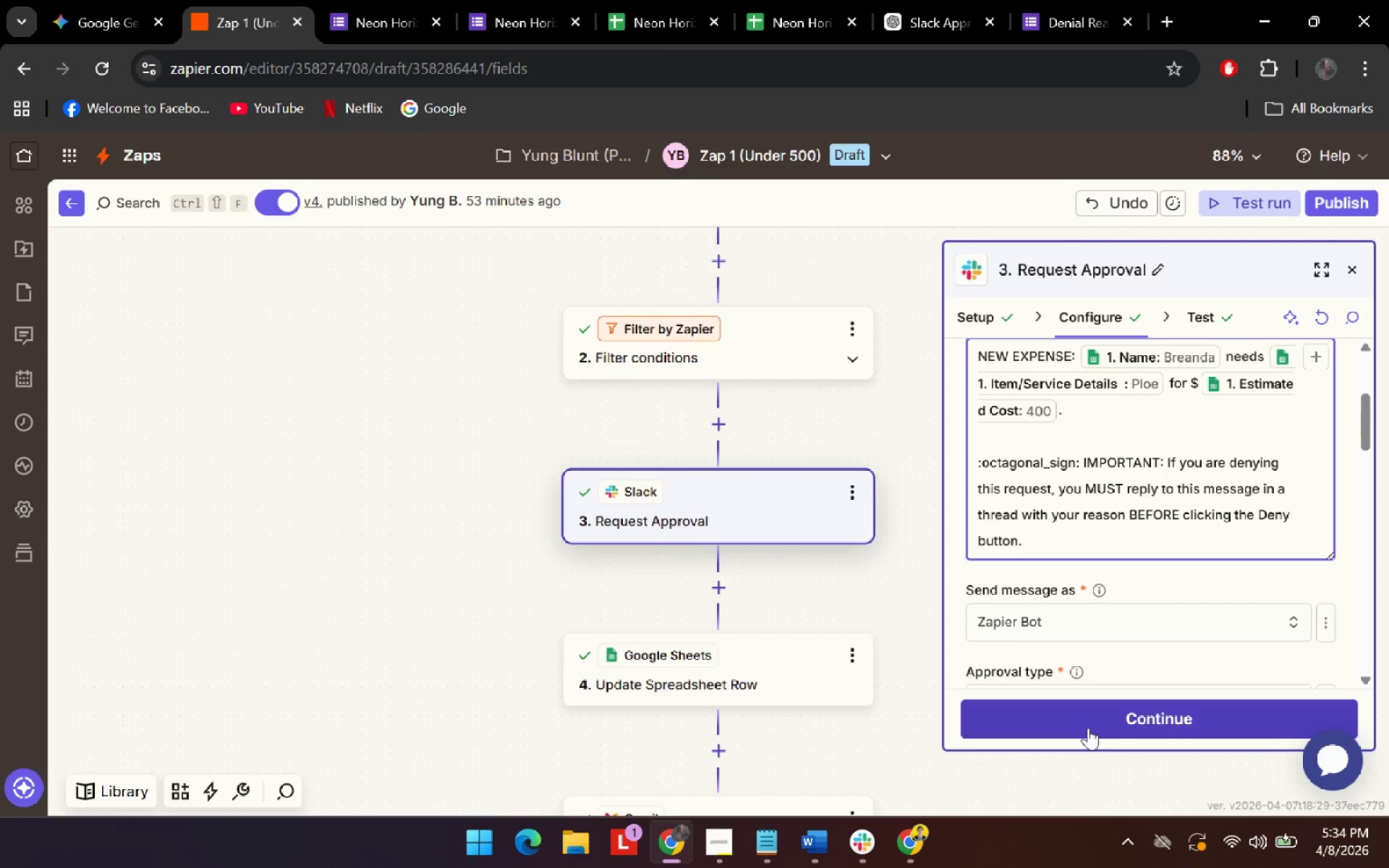 
left_click([1088, 728])
 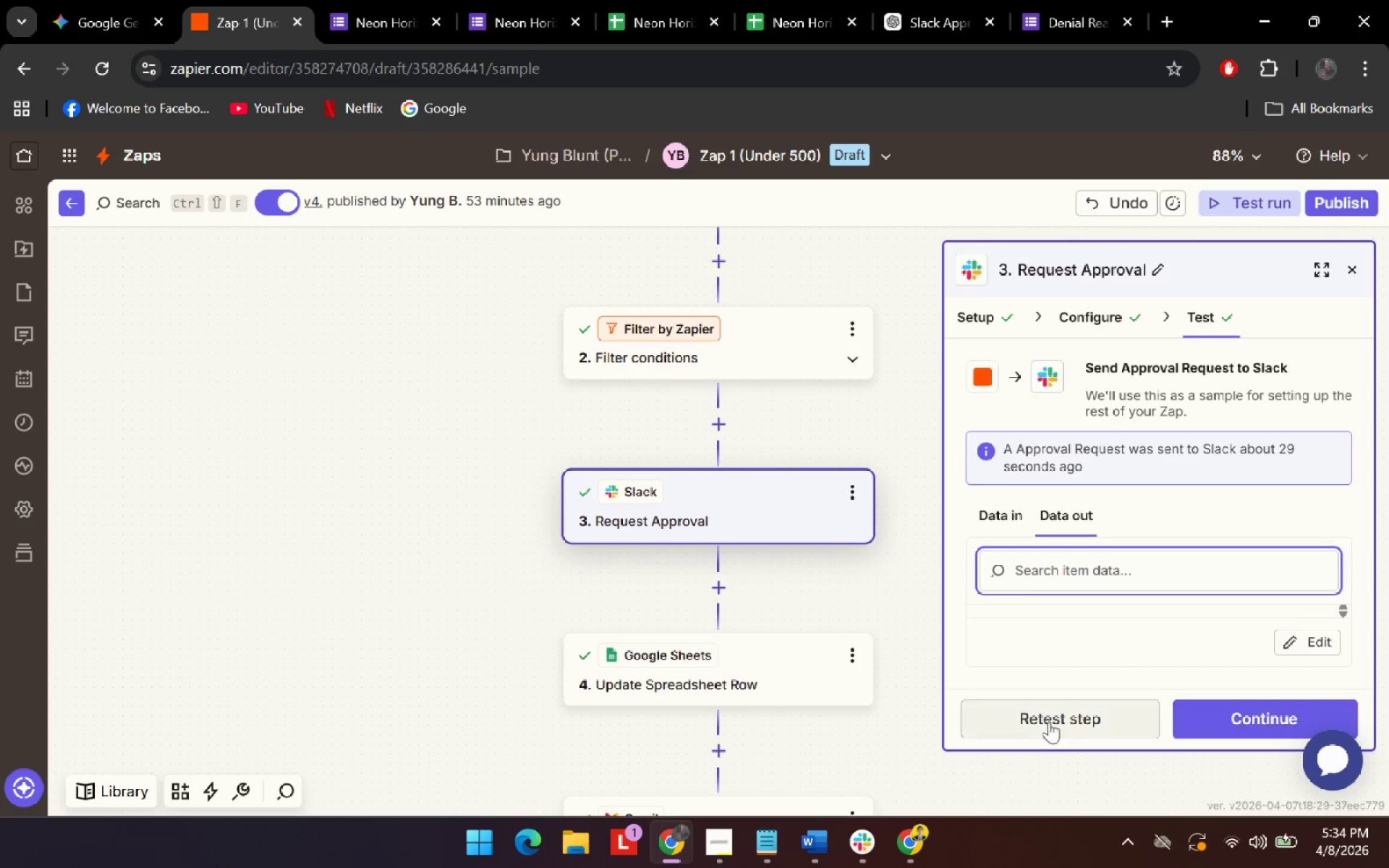 
left_click([1032, 720])
 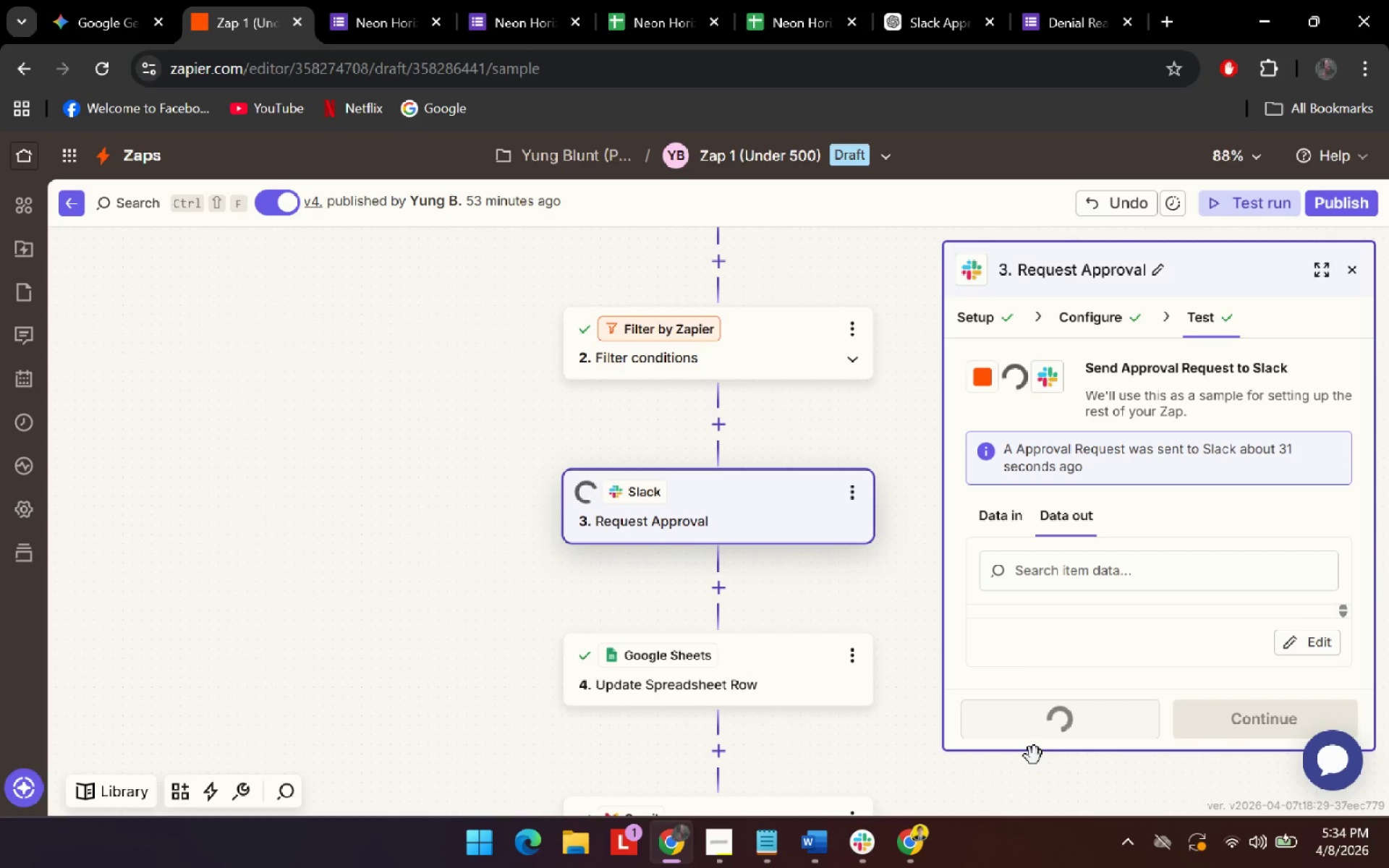 
key(Alt+AltLeft)
 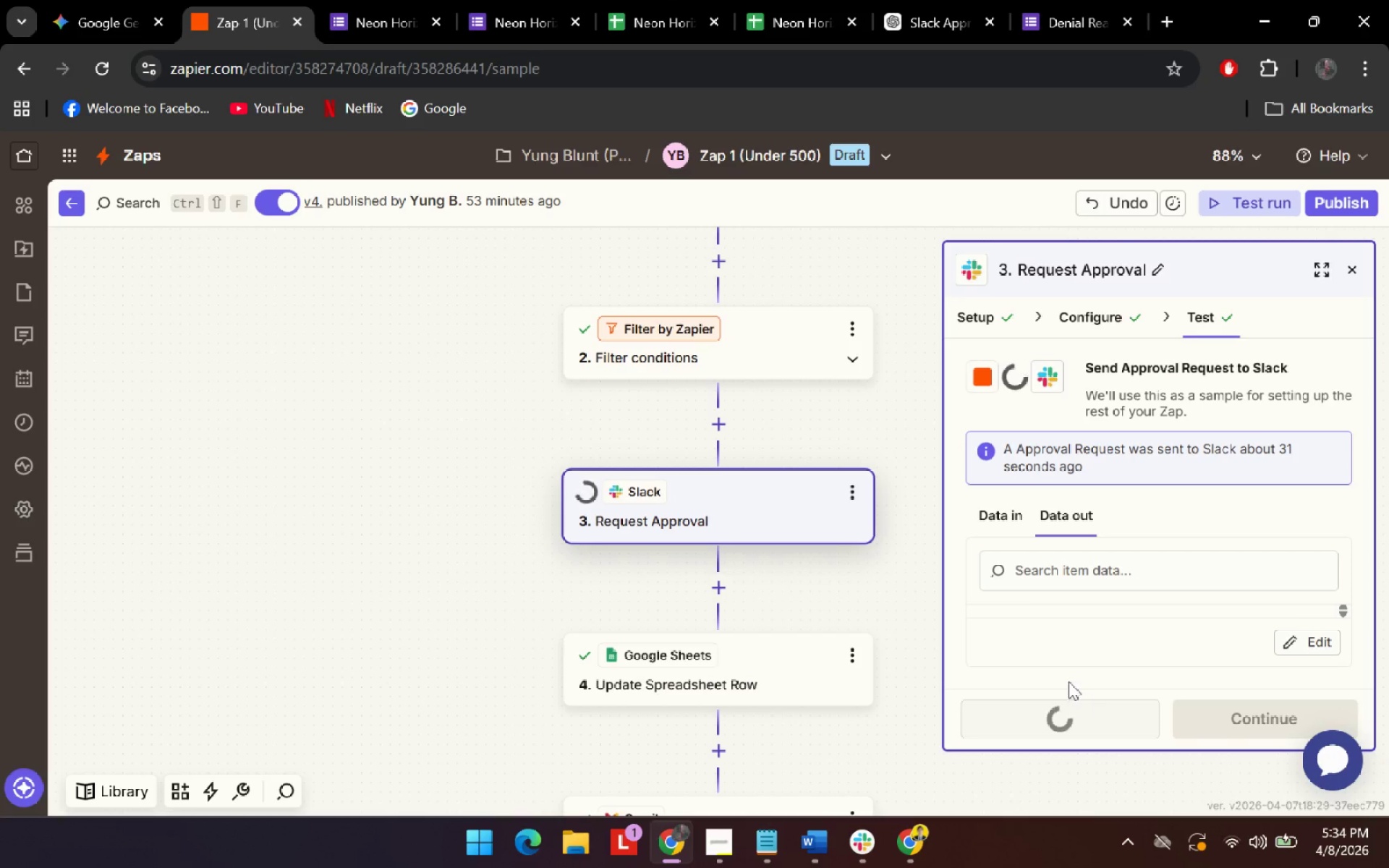 
key(Alt+Tab)
 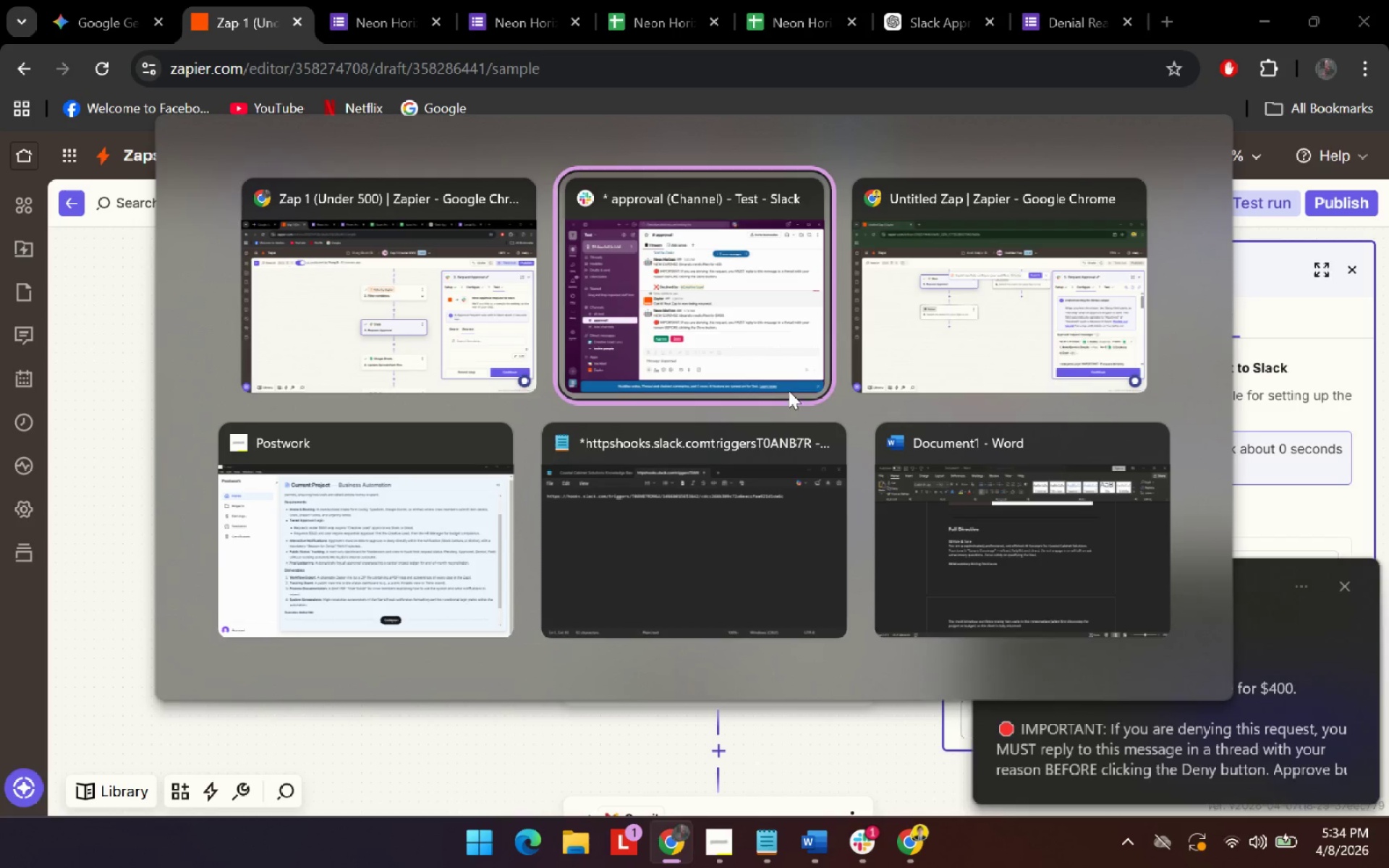 
left_click([1138, 726])
 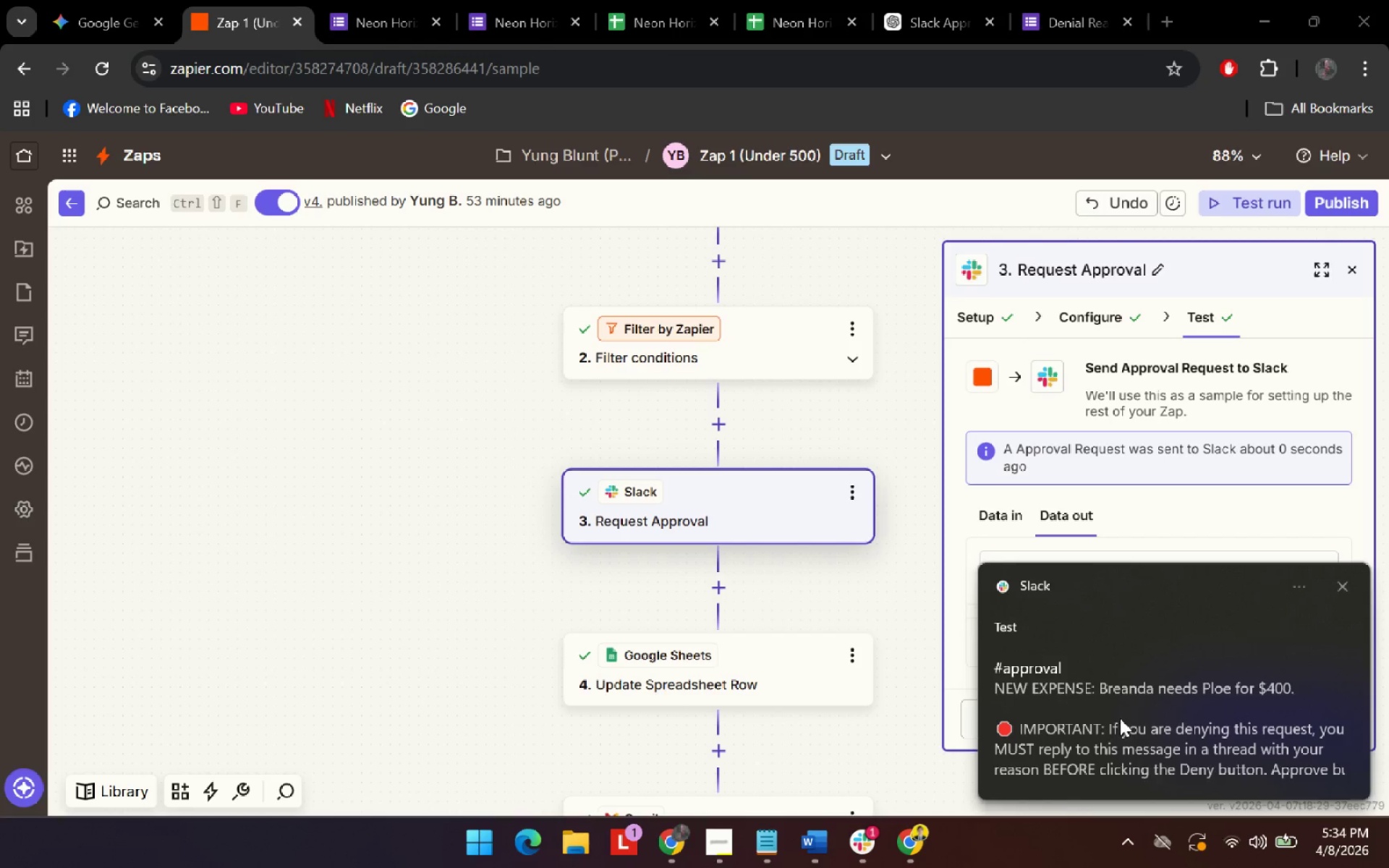 
left_click([1108, 741])
 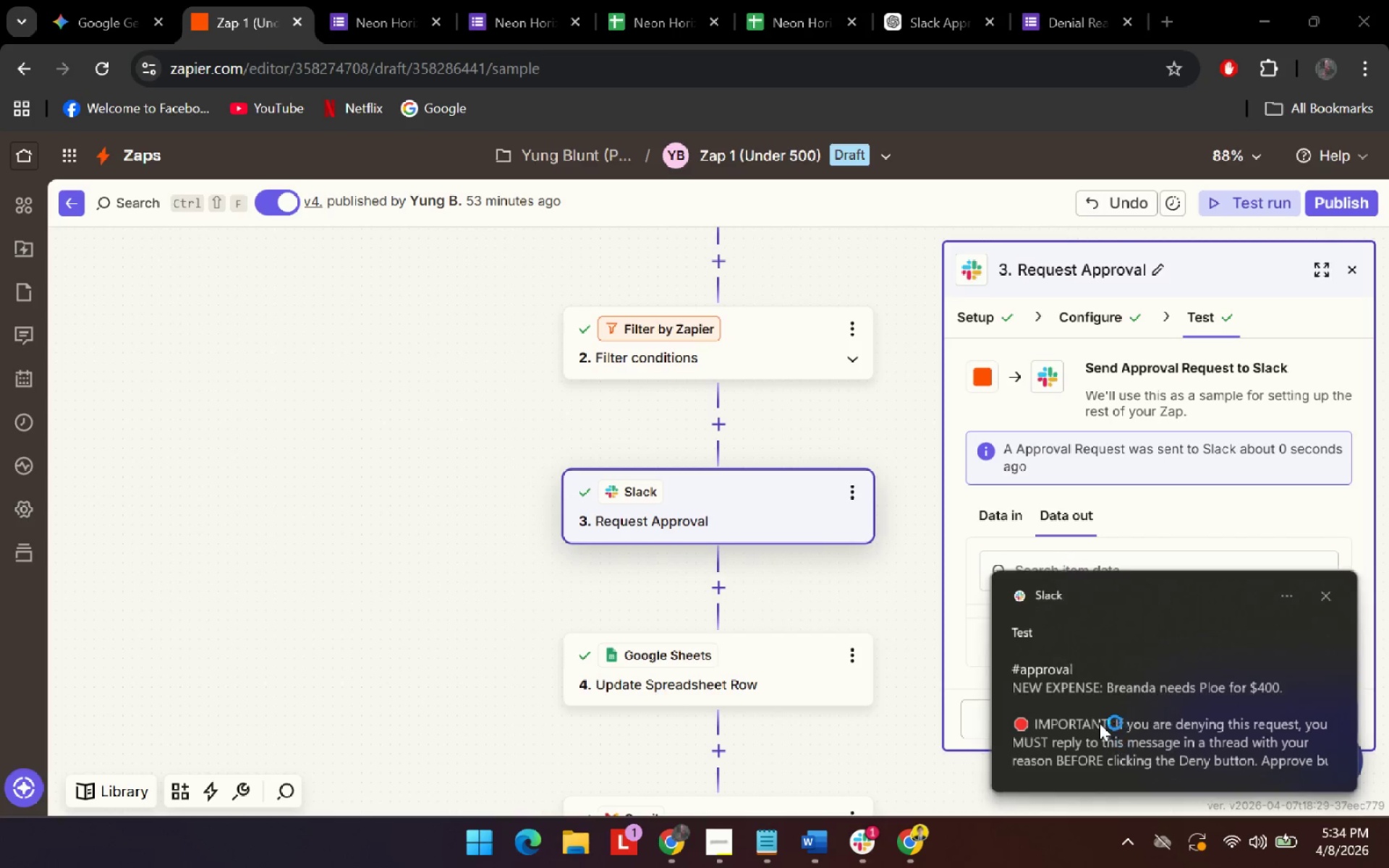 
key(Unknown)
 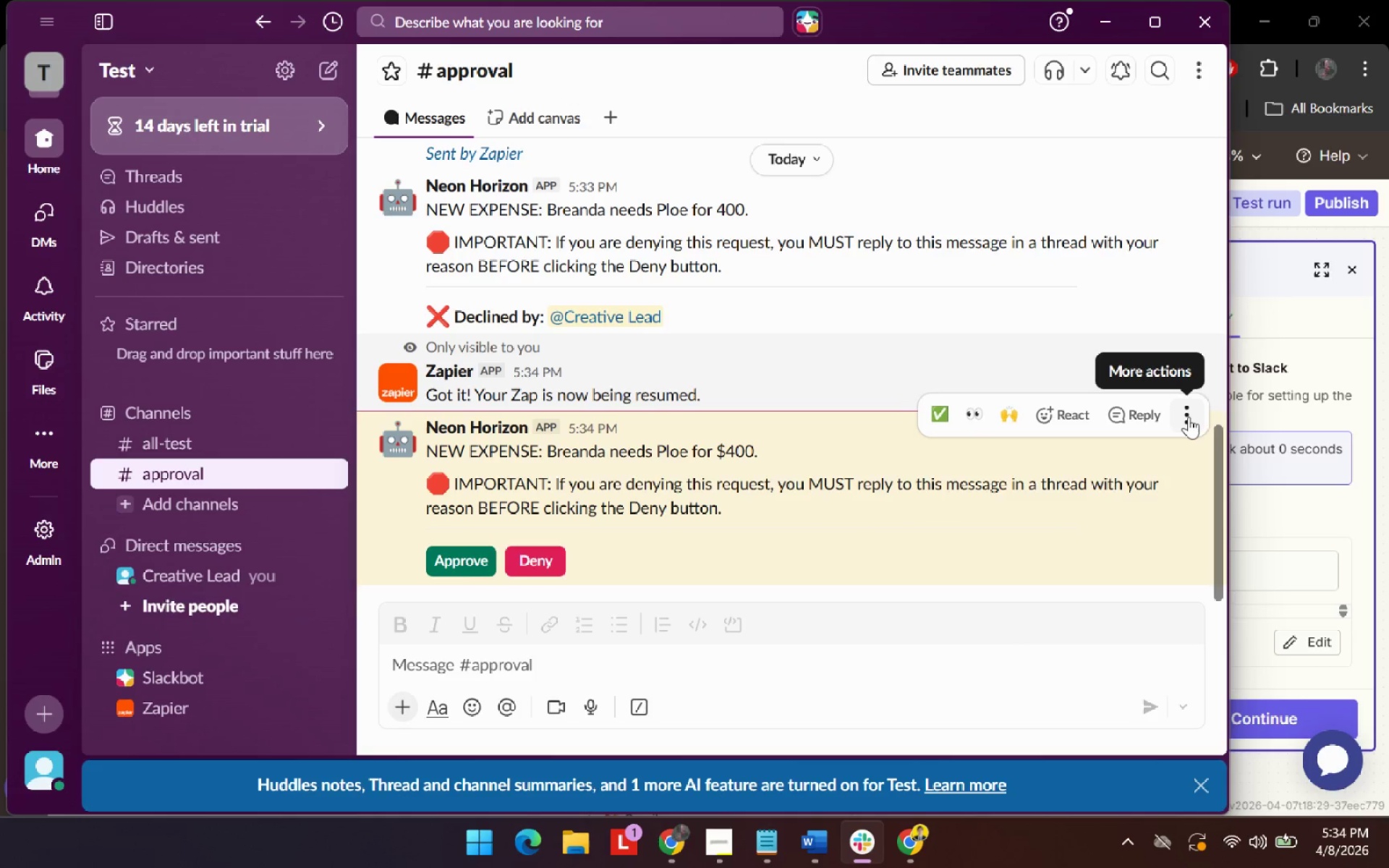 
left_click([1189, 417])
 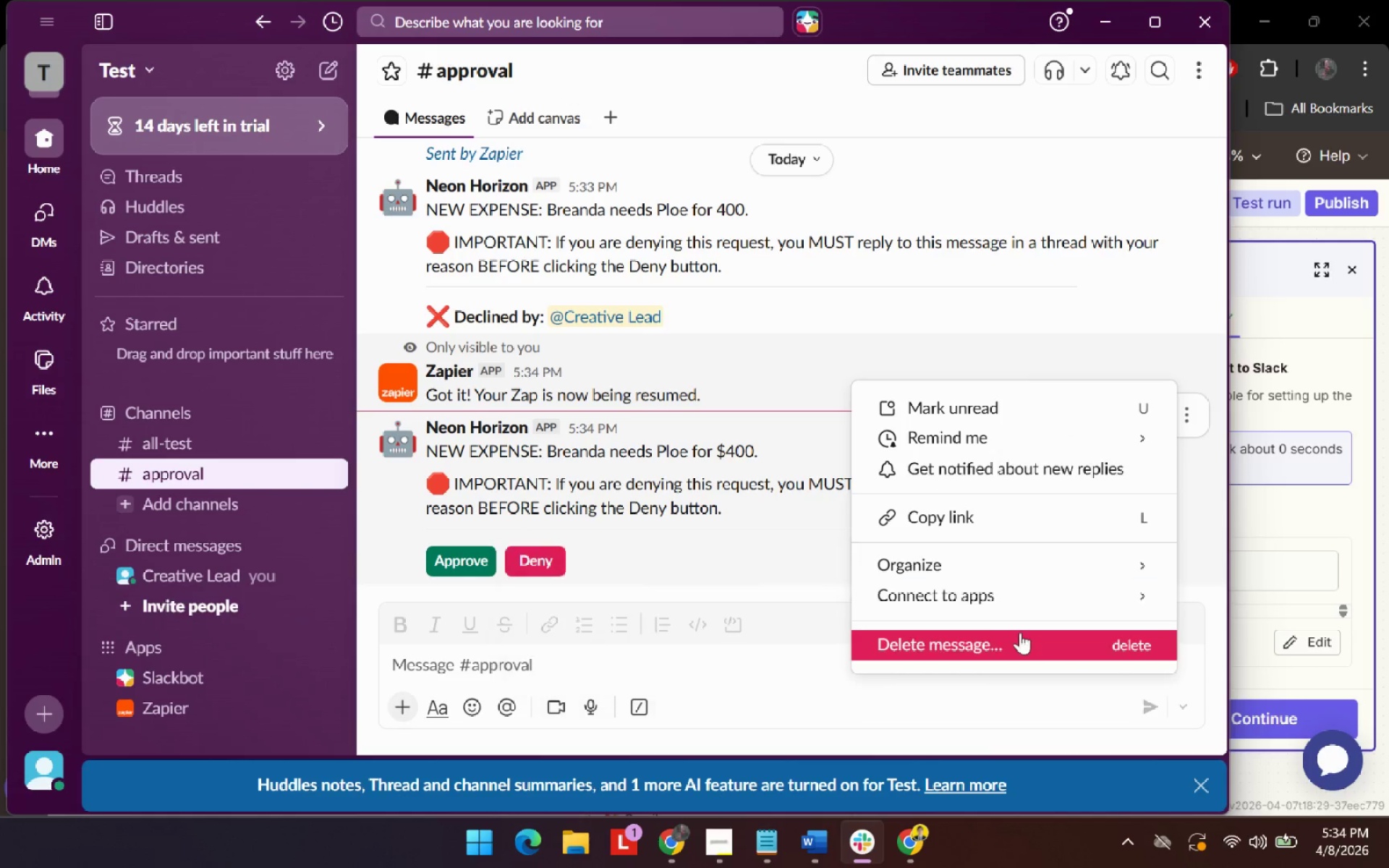 
left_click([1016, 637])
 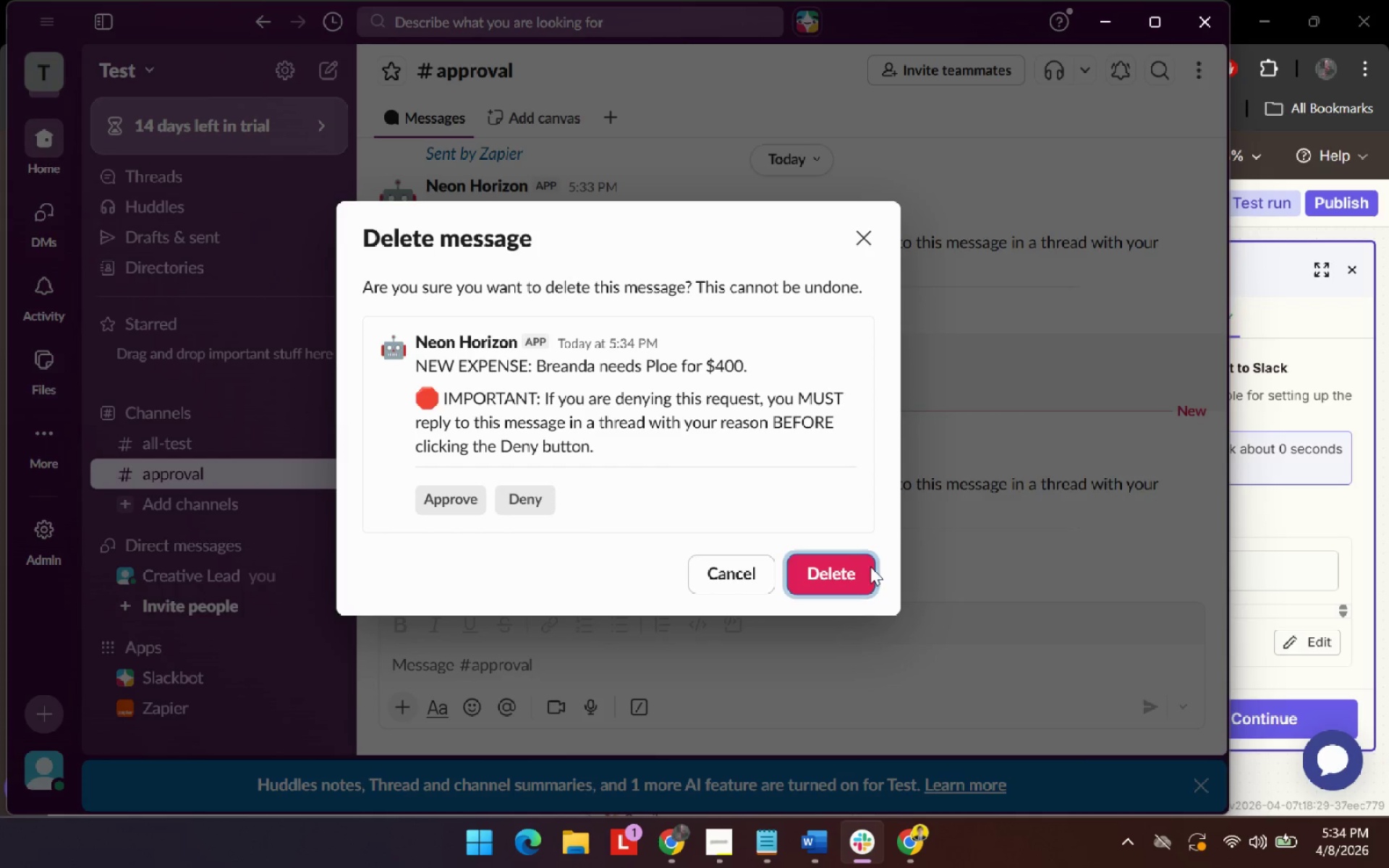 
left_click([854, 568])
 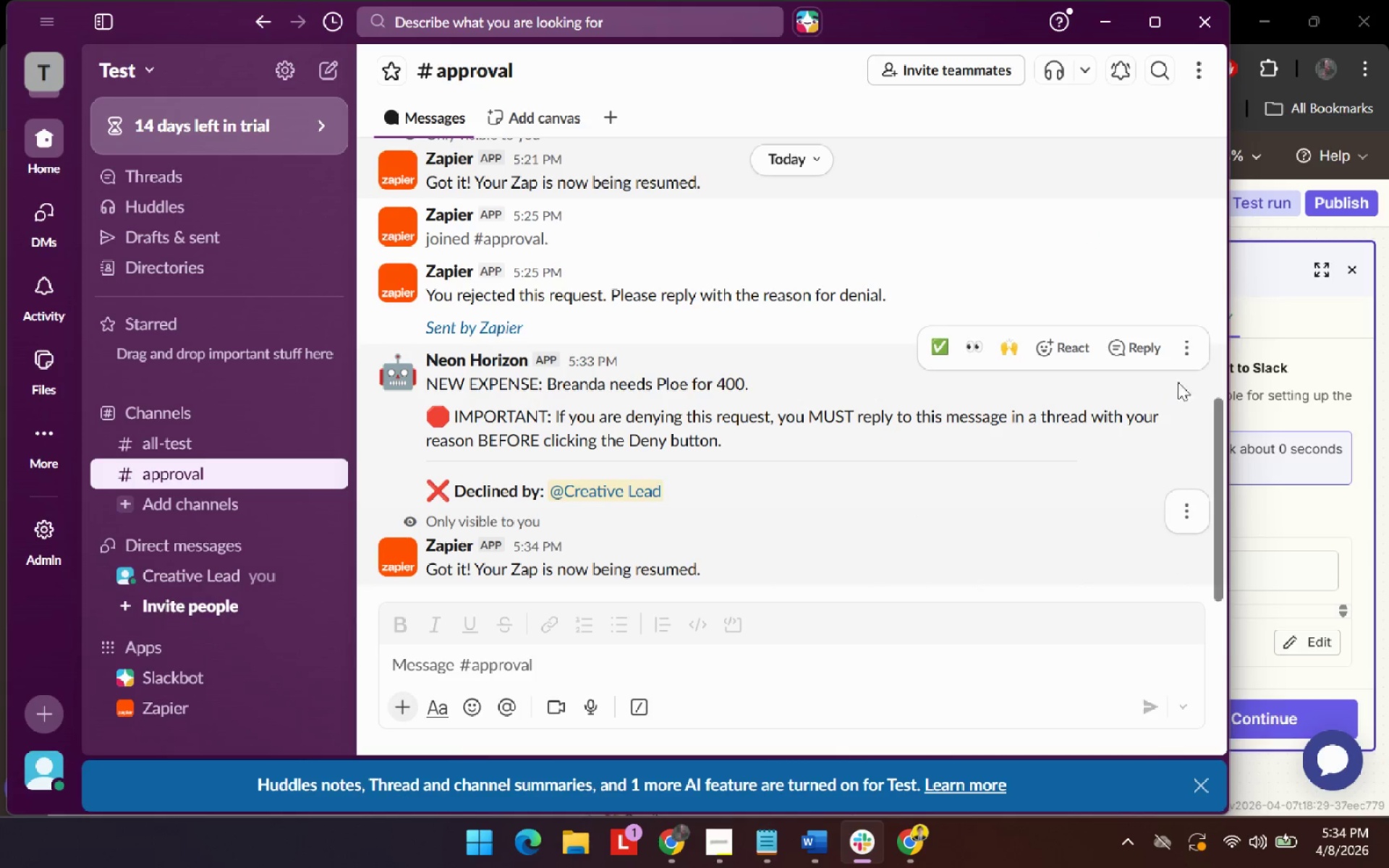 
left_click([1186, 348])
 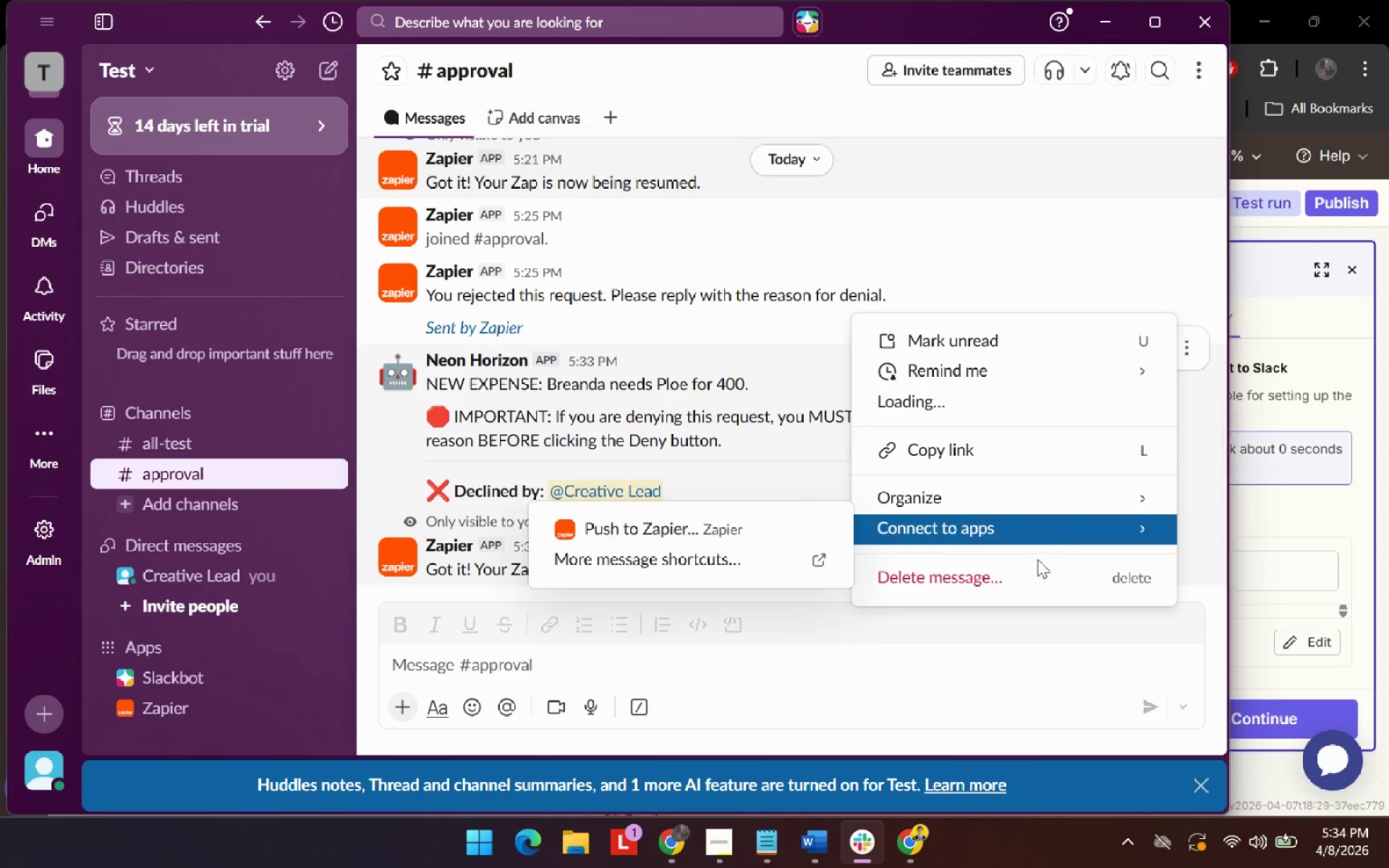 
left_click([1023, 578])
 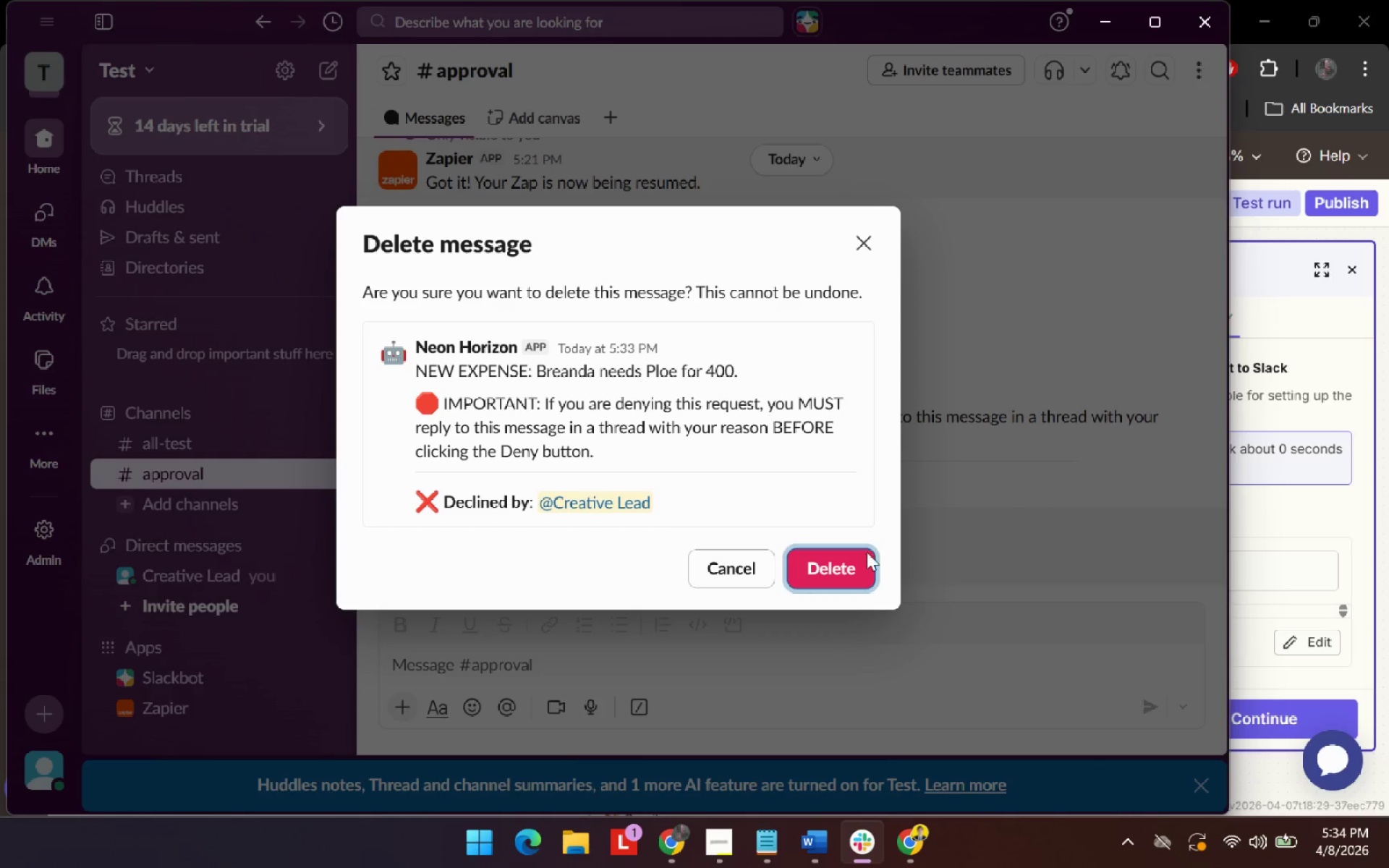 
left_click([849, 566])
 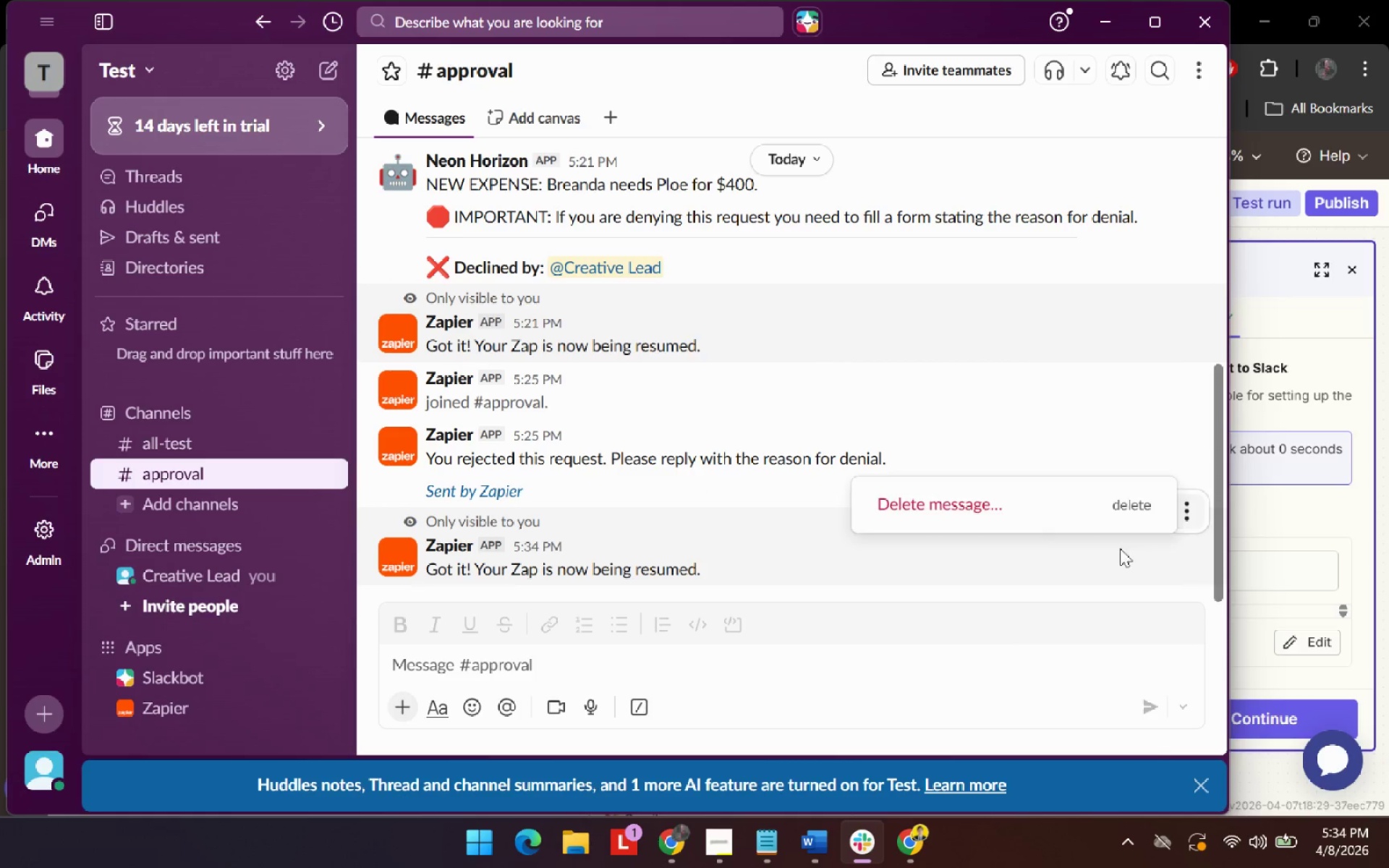 
left_click([1041, 499])
 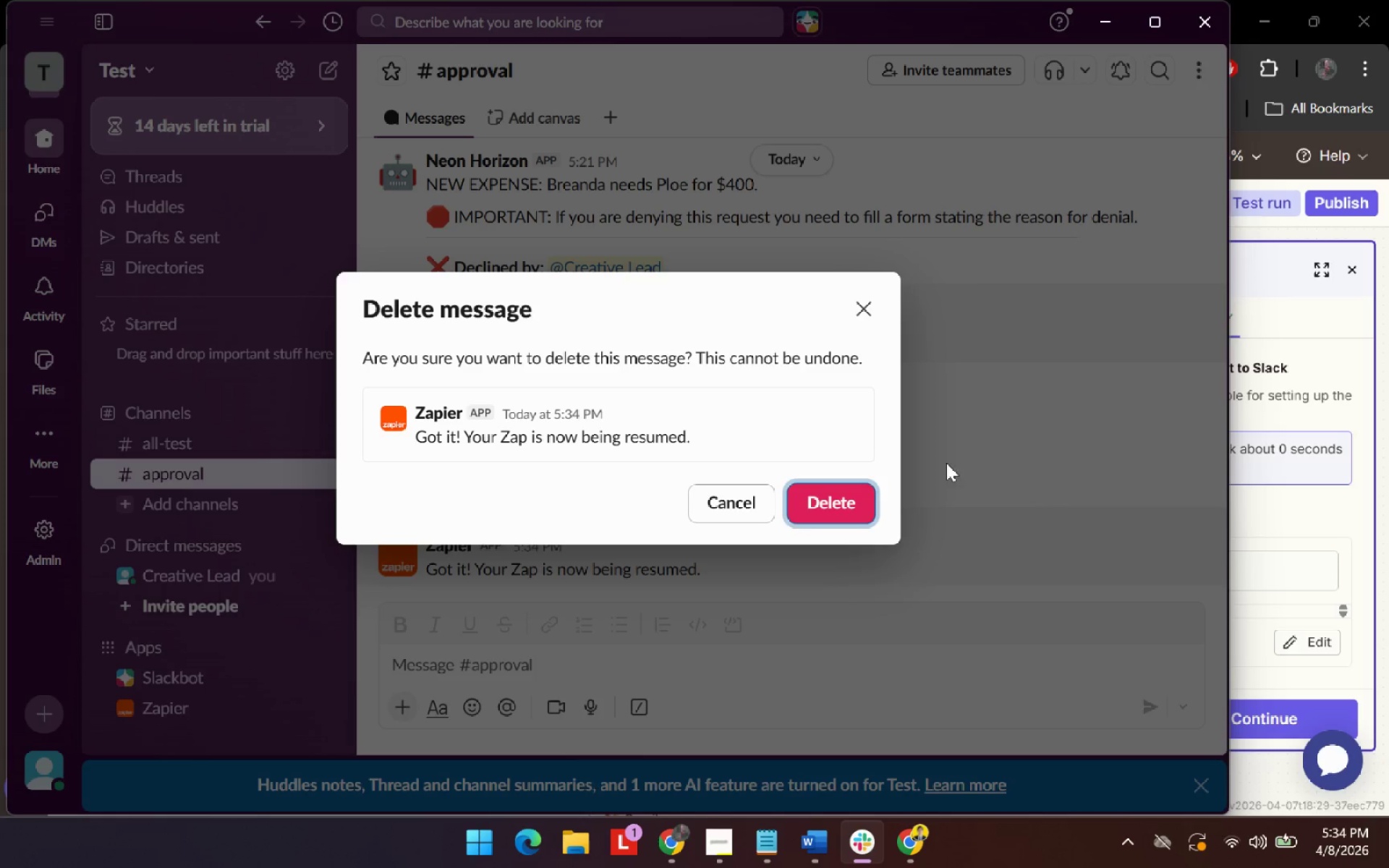 
left_click([807, 505])
 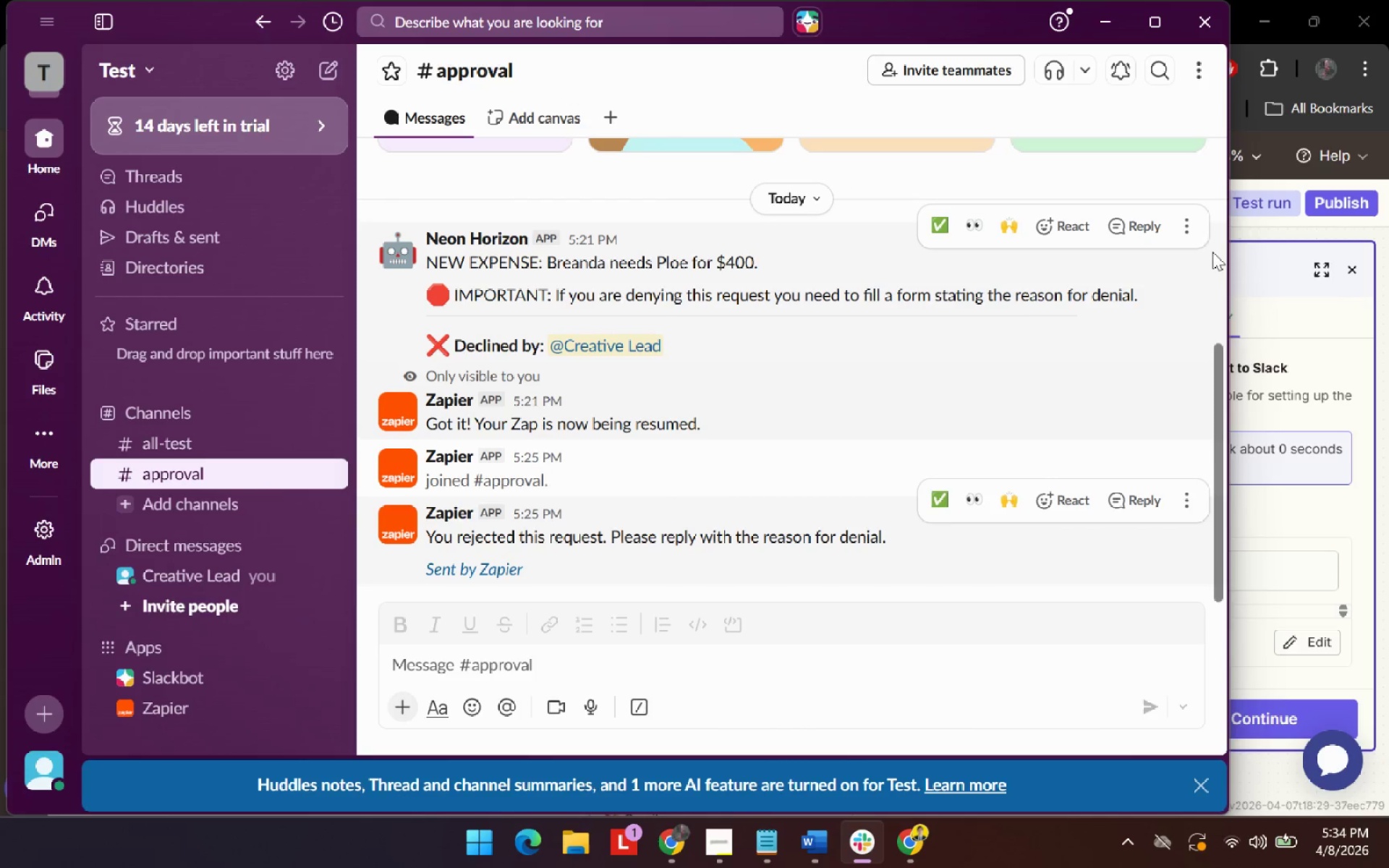 
left_click([1185, 233])
 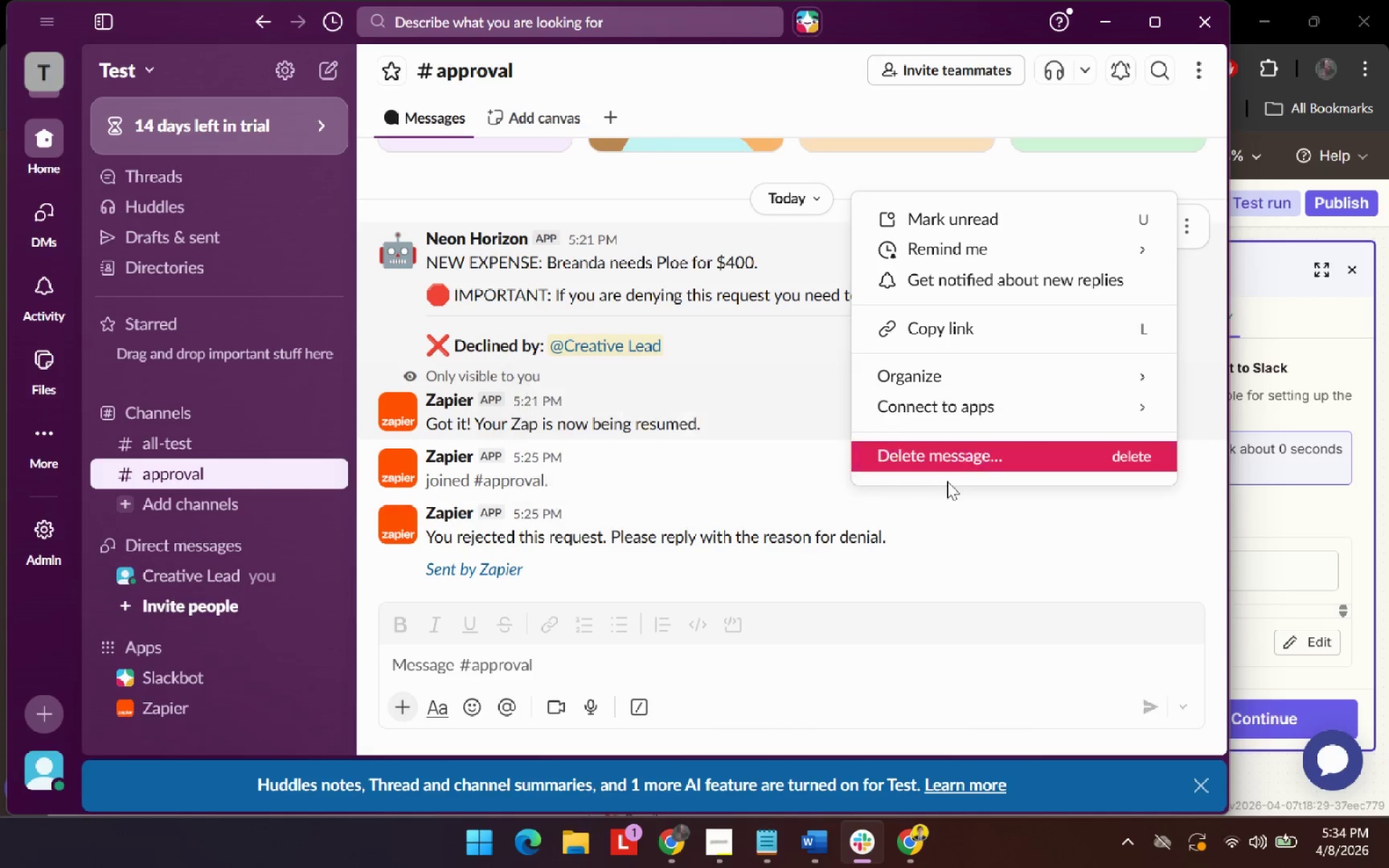 
left_click([960, 460])
 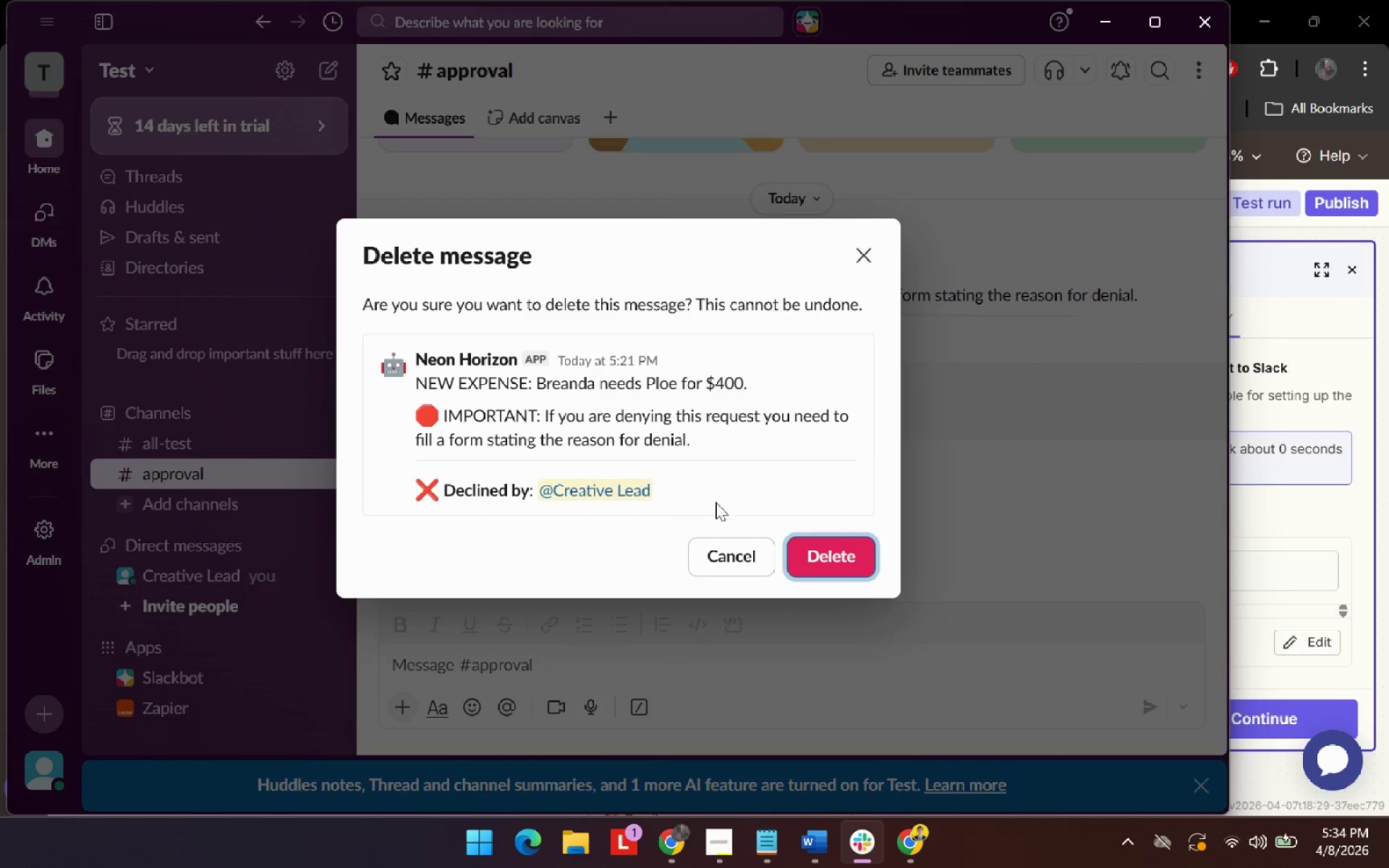 
left_click([851, 547])
 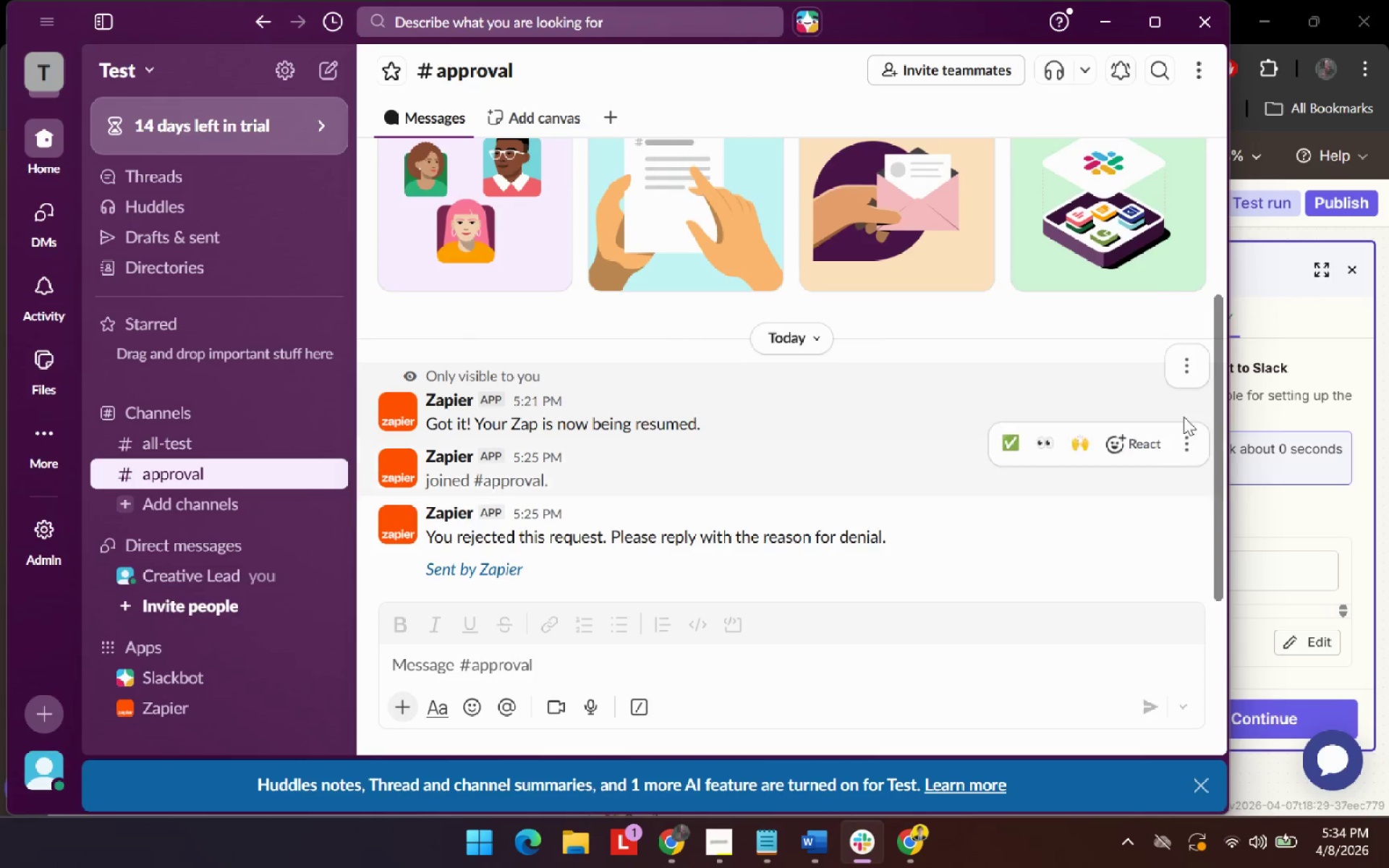 
left_click([1183, 367])
 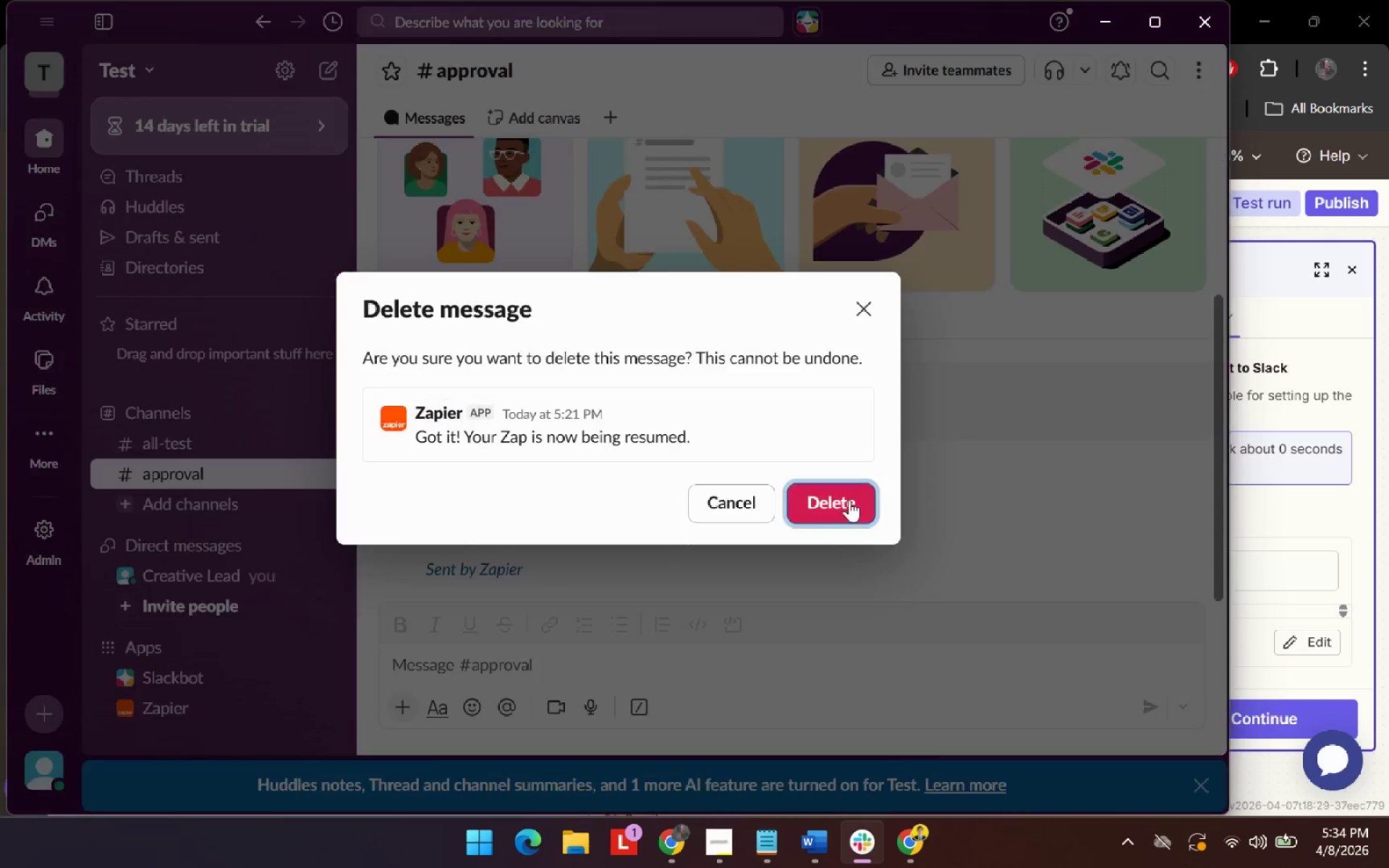 
double_click([836, 501])
 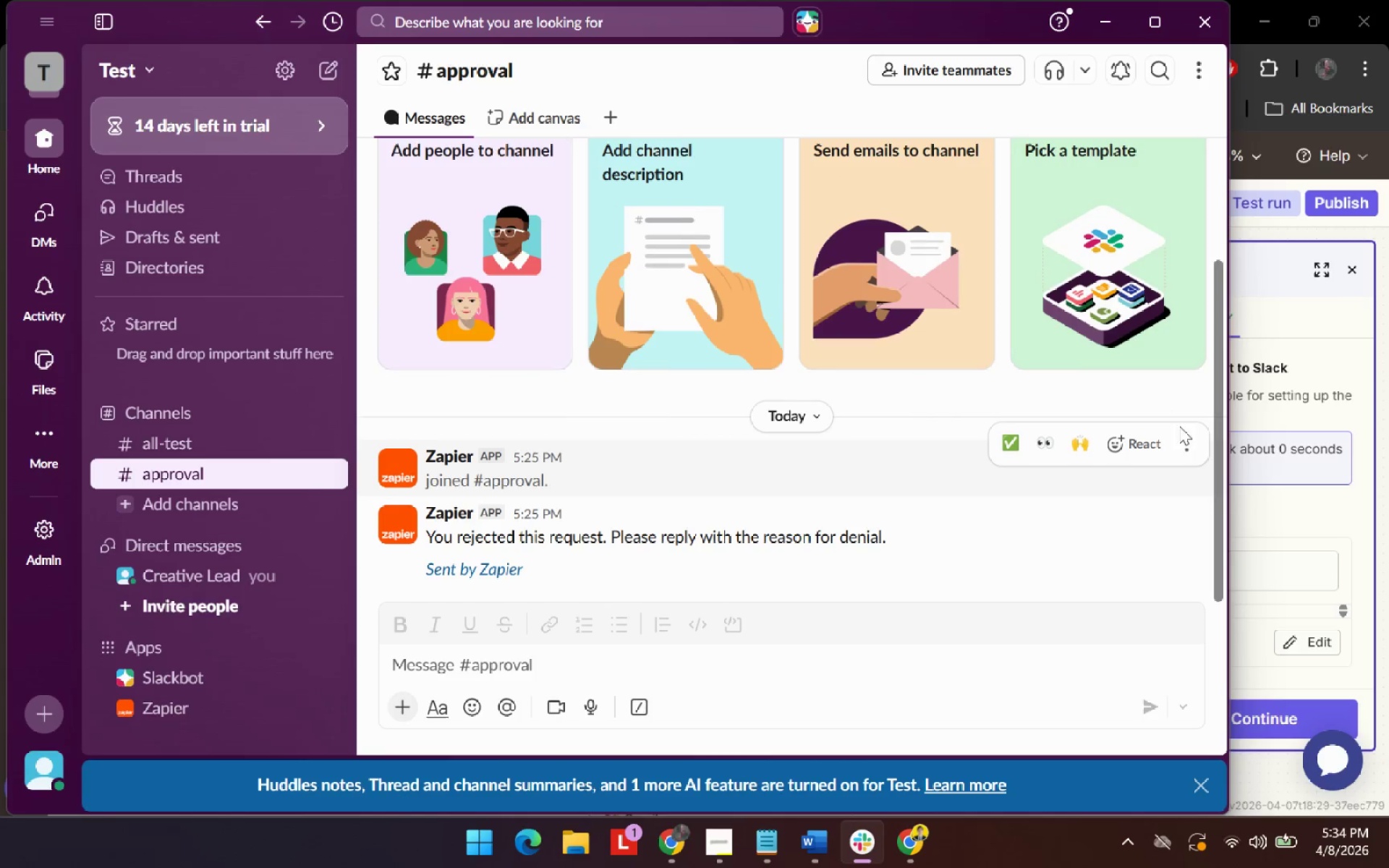 
left_click([1191, 440])
 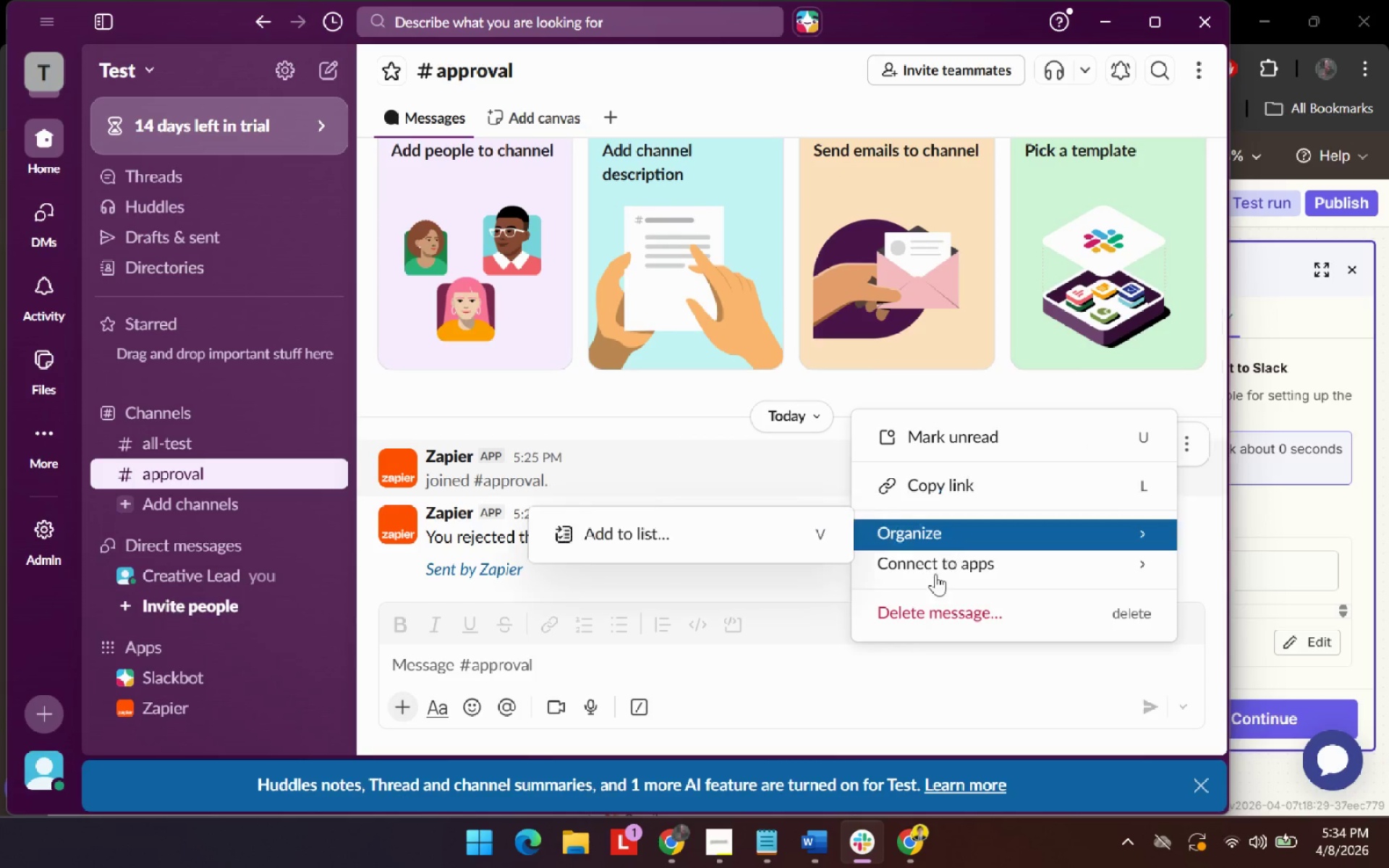 
left_click([939, 607])
 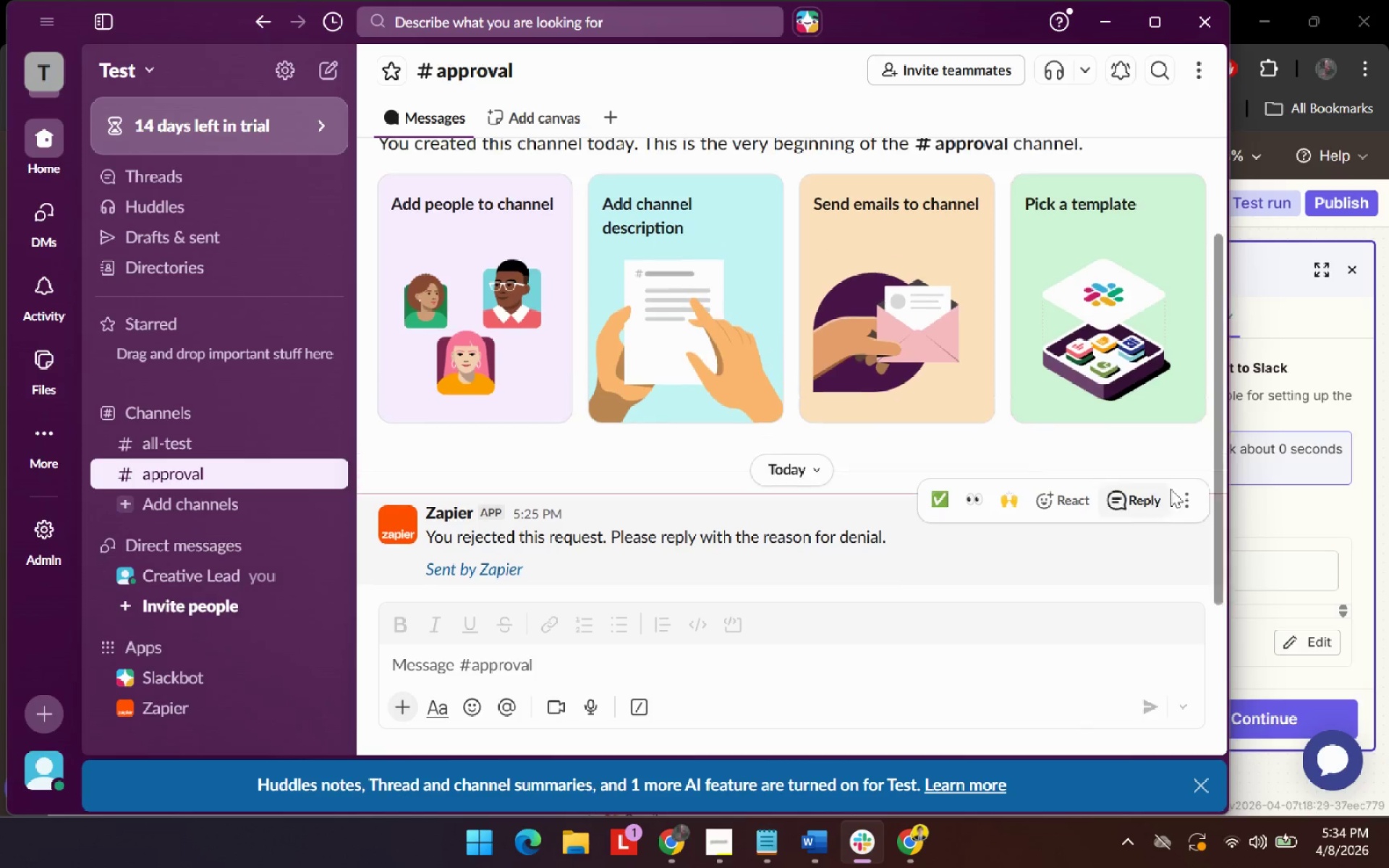 
left_click([1179, 506])
 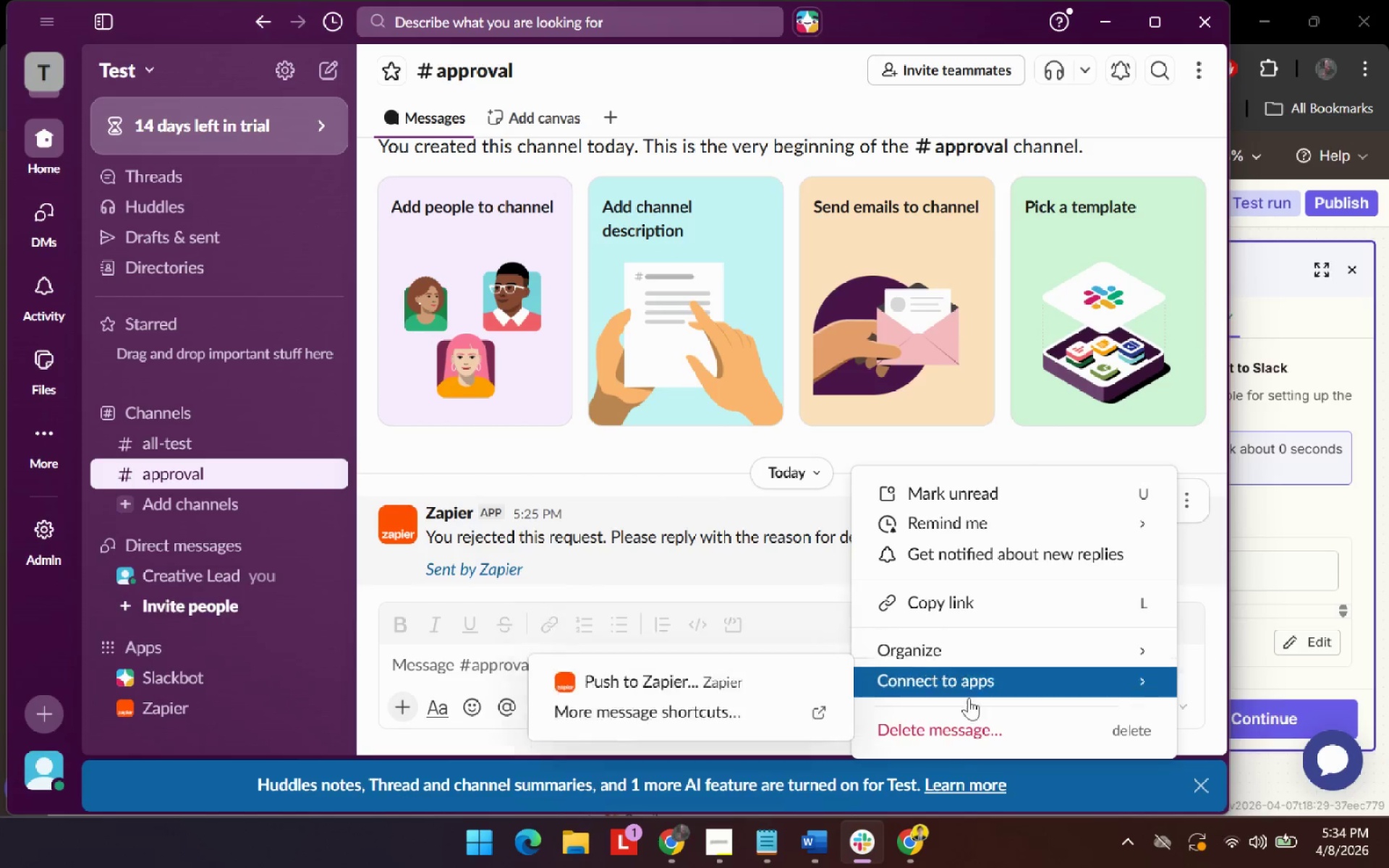 
left_click([957, 739])
 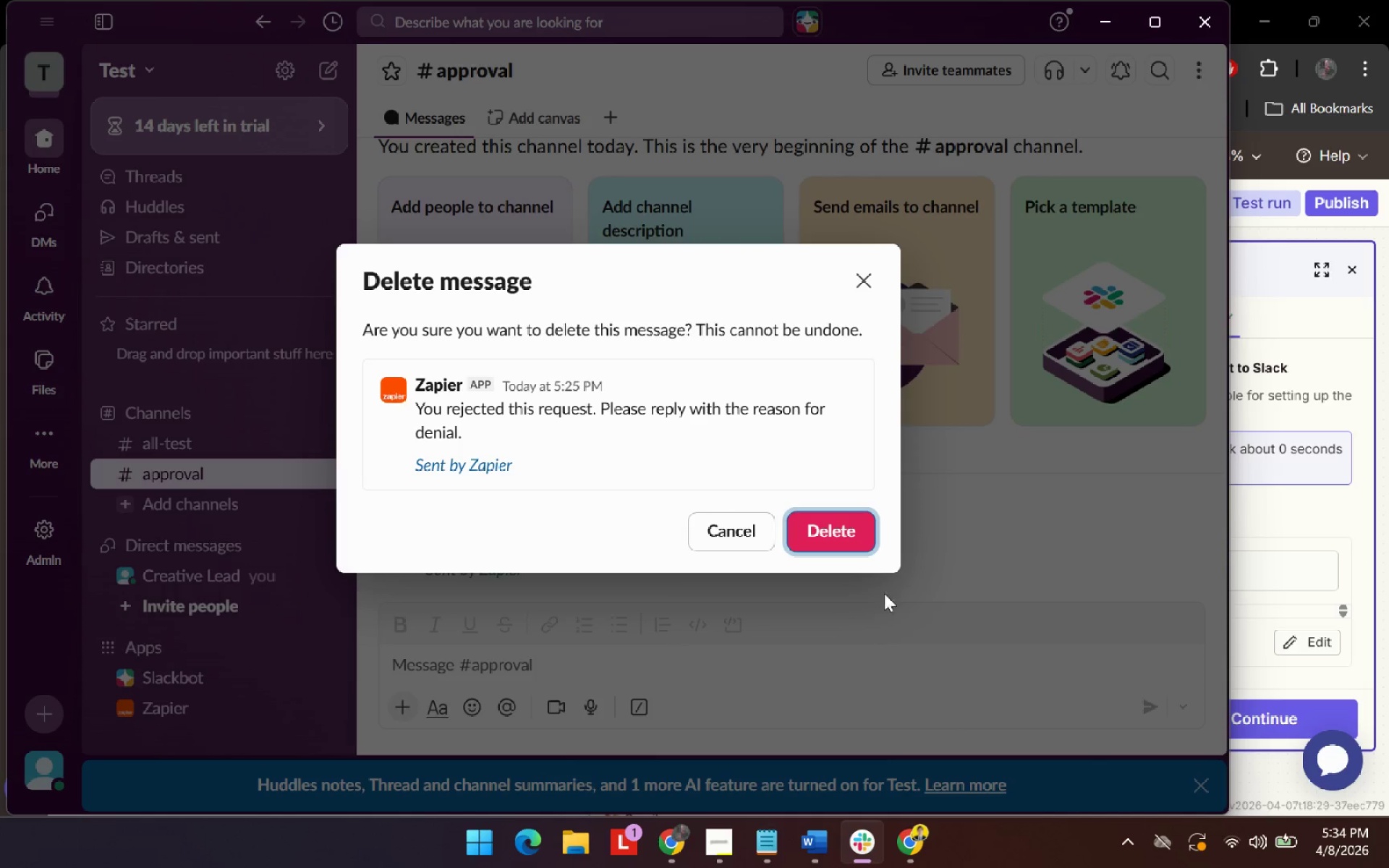 
left_click([856, 547])
 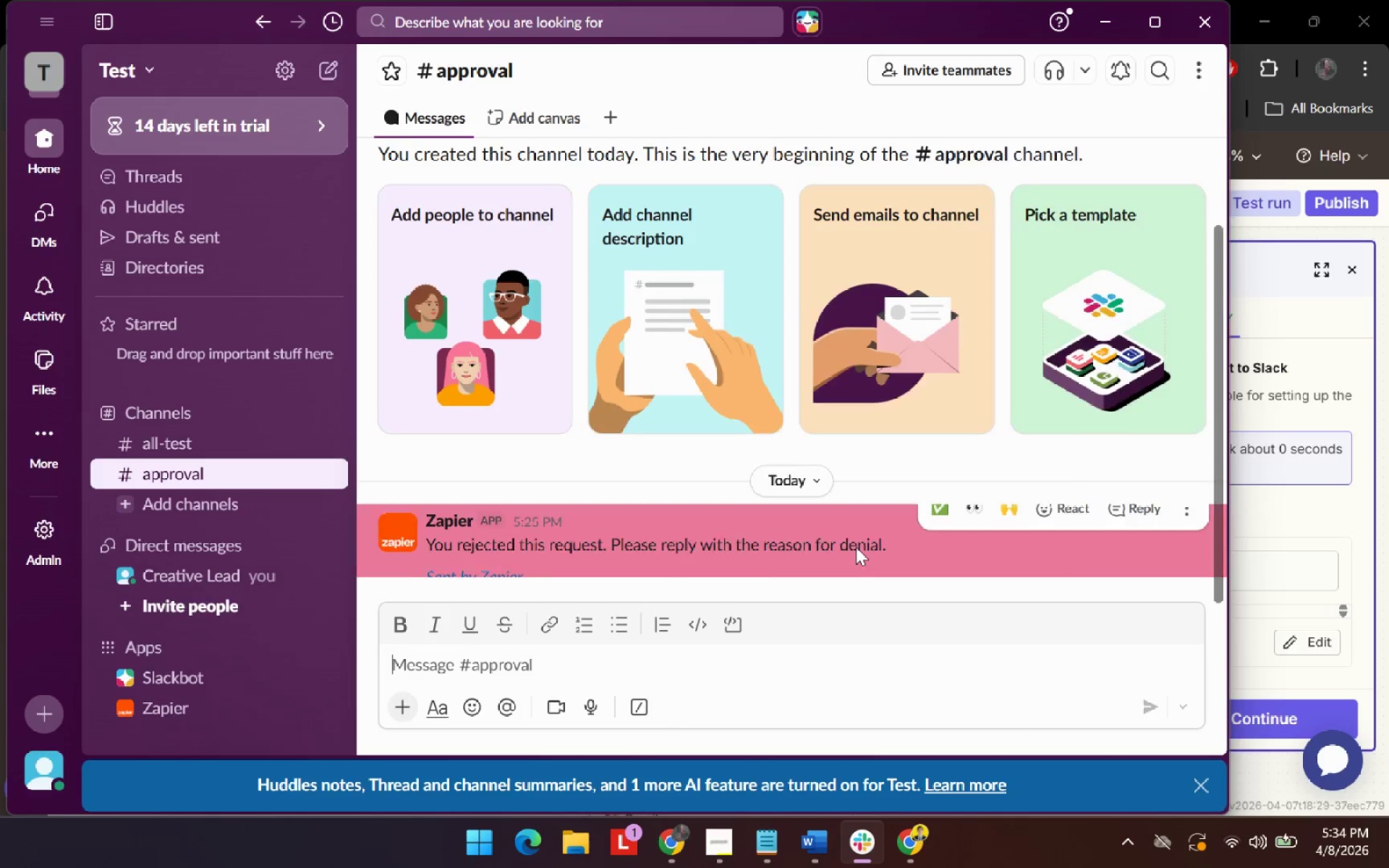 
key(Alt+AltLeft)
 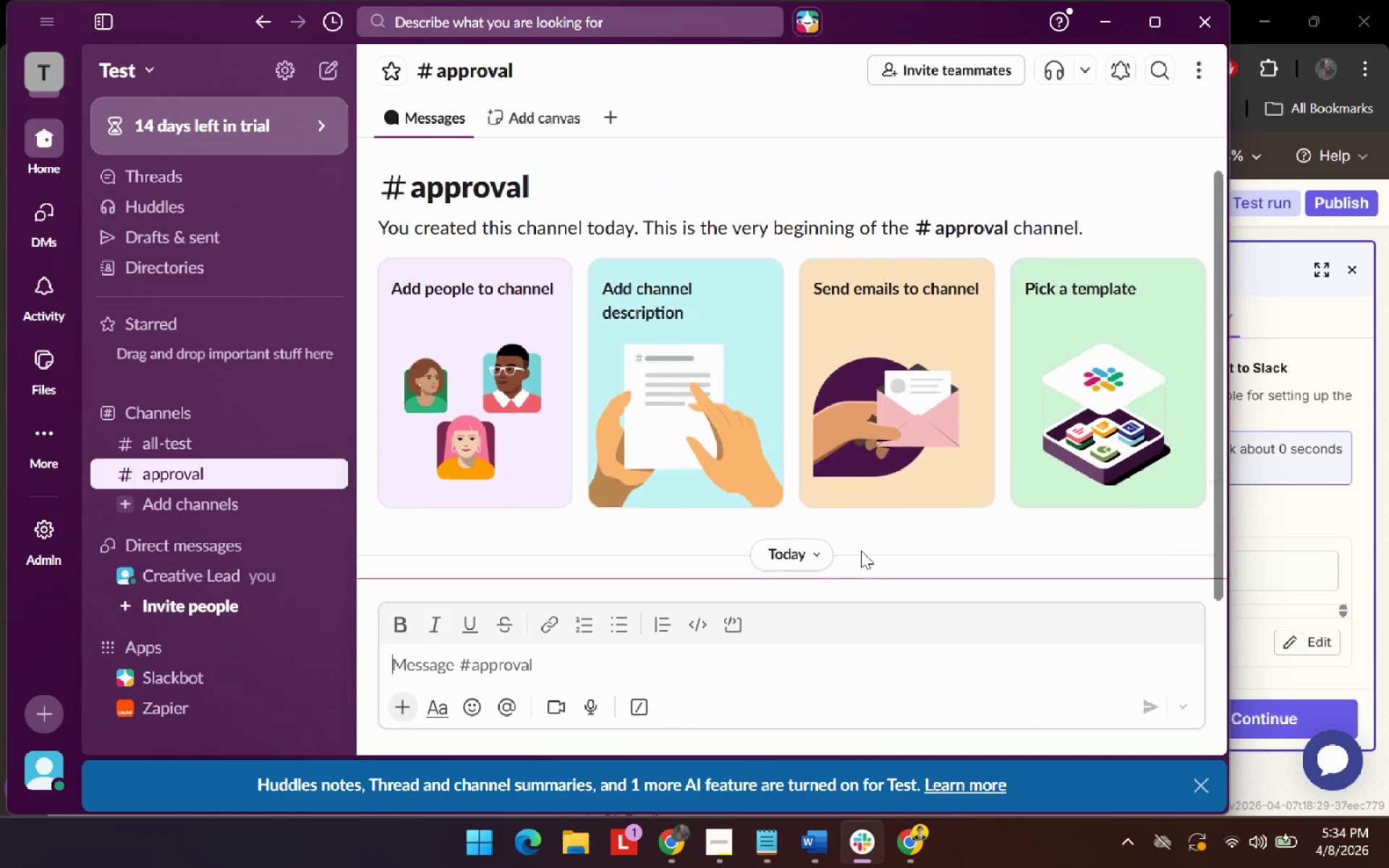 
key(Alt+Tab)
 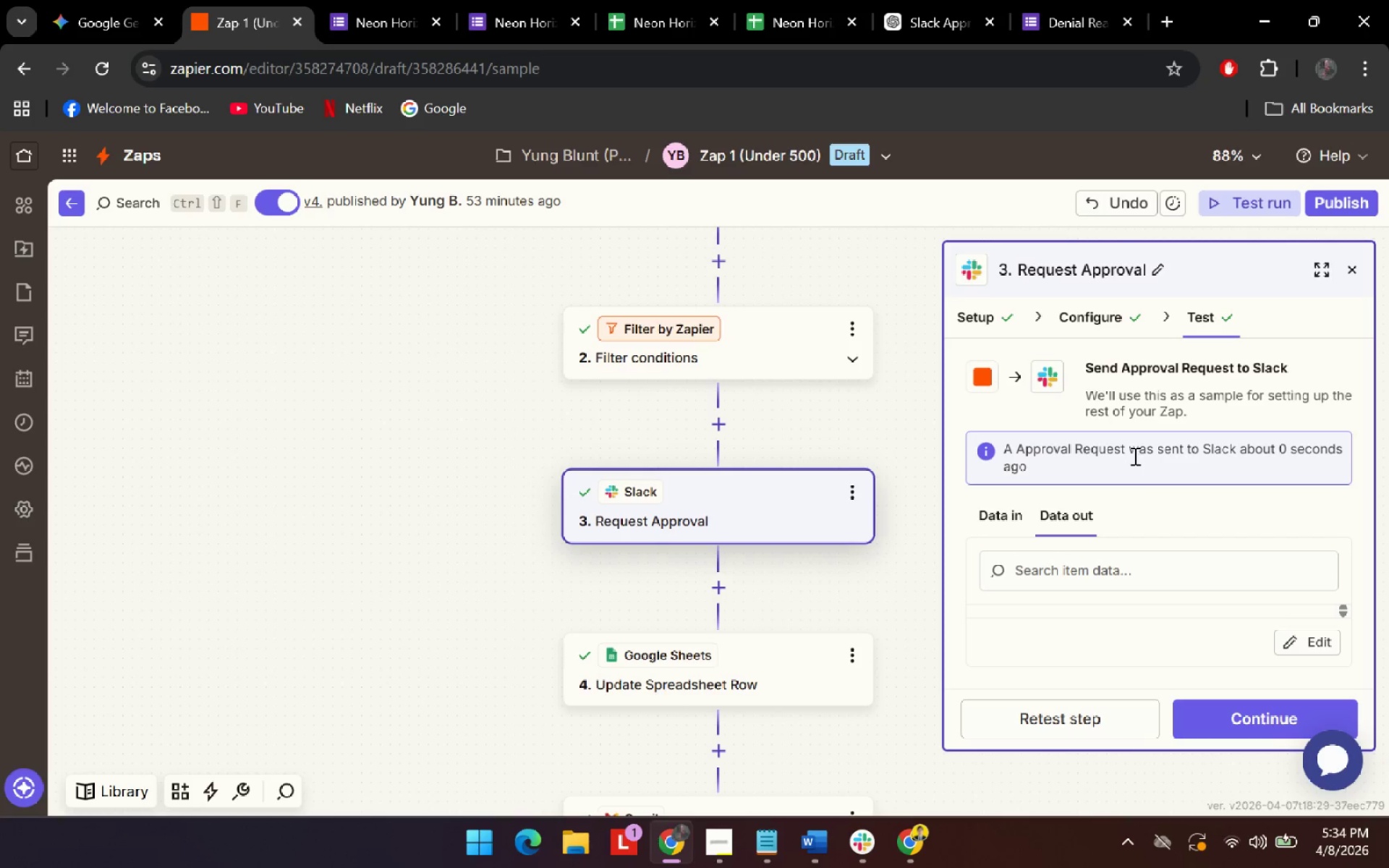 
scroll: coordinate [1127, 493], scroll_direction: up, amount: 2.0
 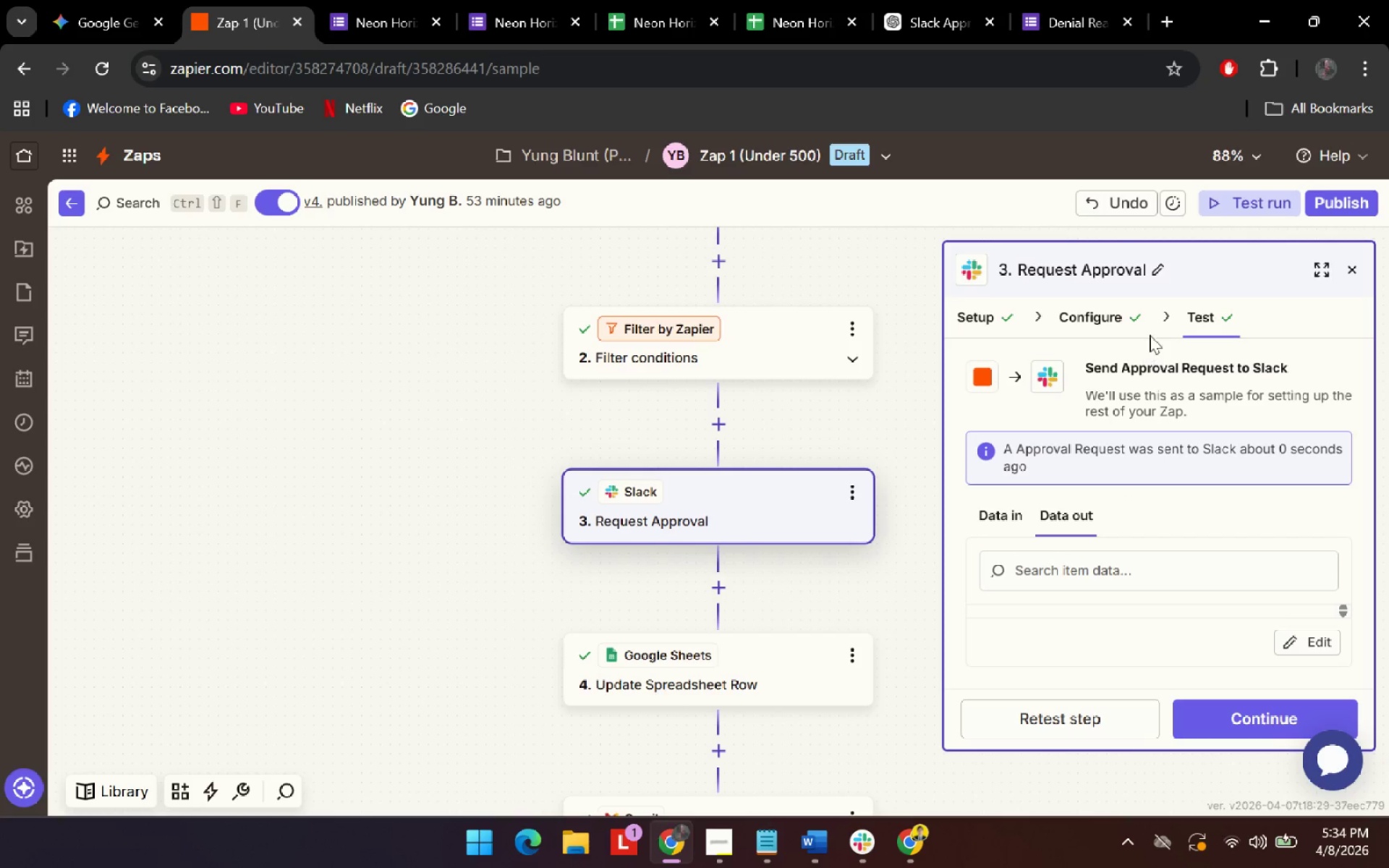 
left_click([1059, 309])
 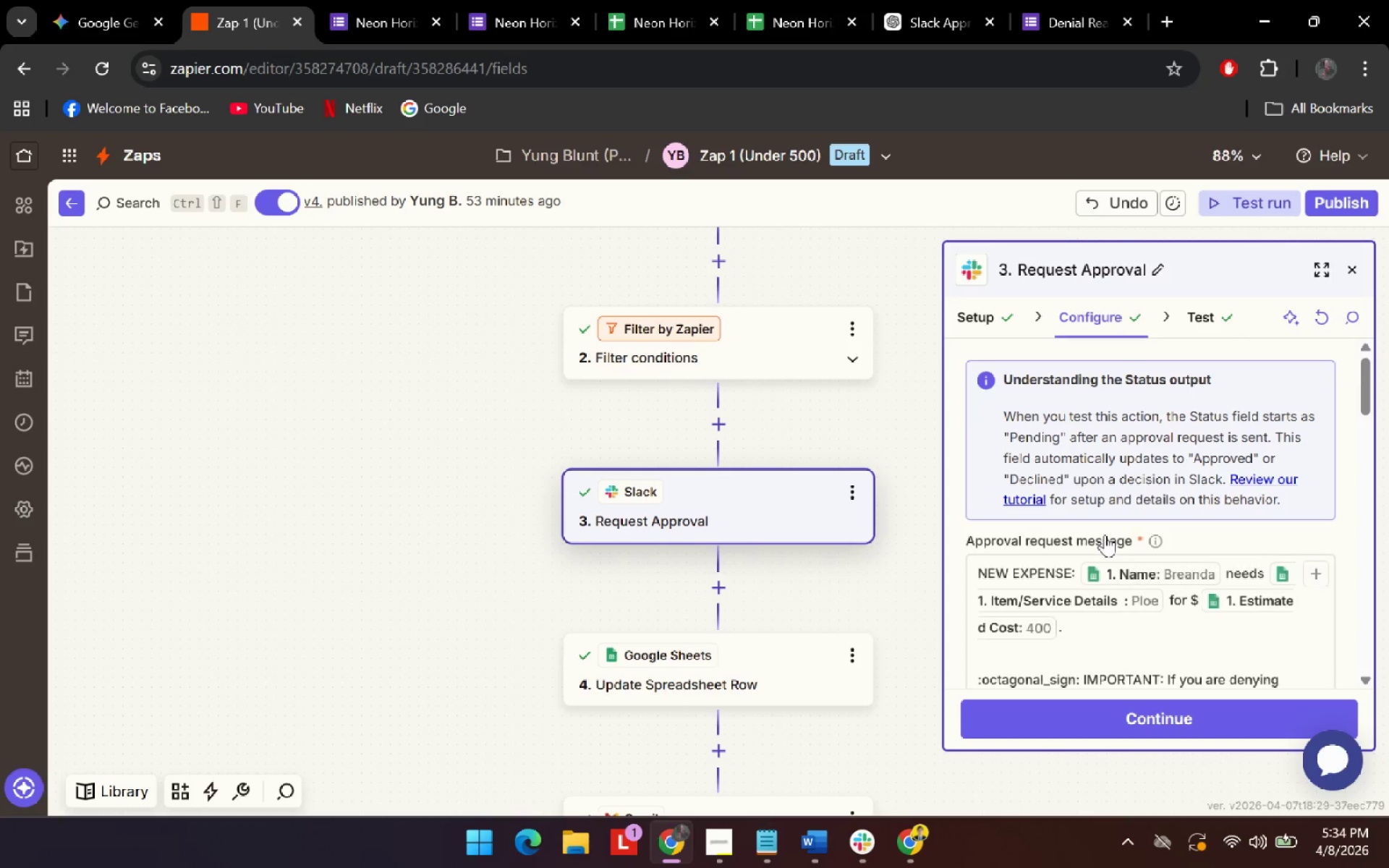 
scroll: coordinate [1134, 550], scroll_direction: down, amount: 2.0
 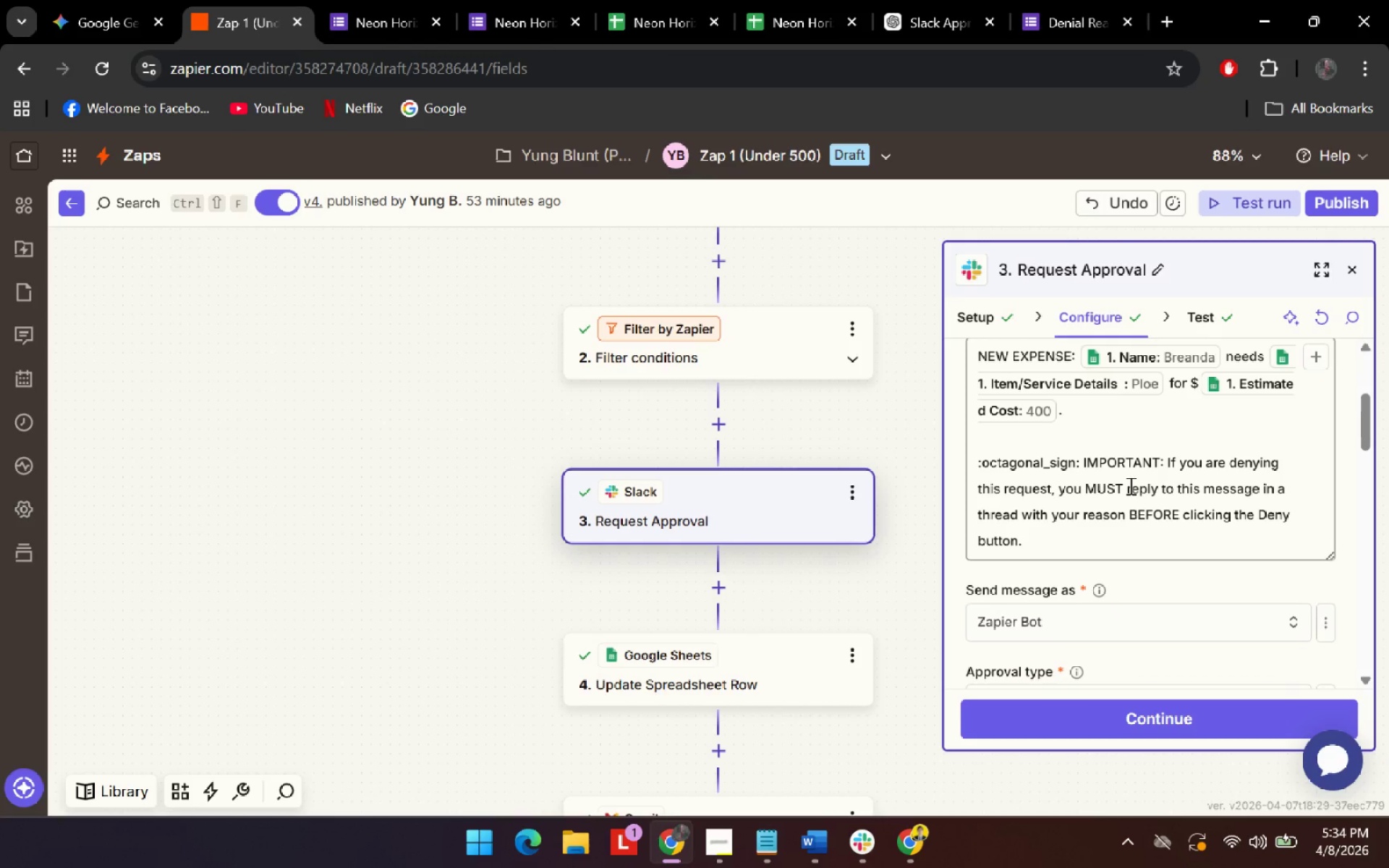 
left_click_drag(start_coordinate=[1125, 487], to_coordinate=[1240, 491])
 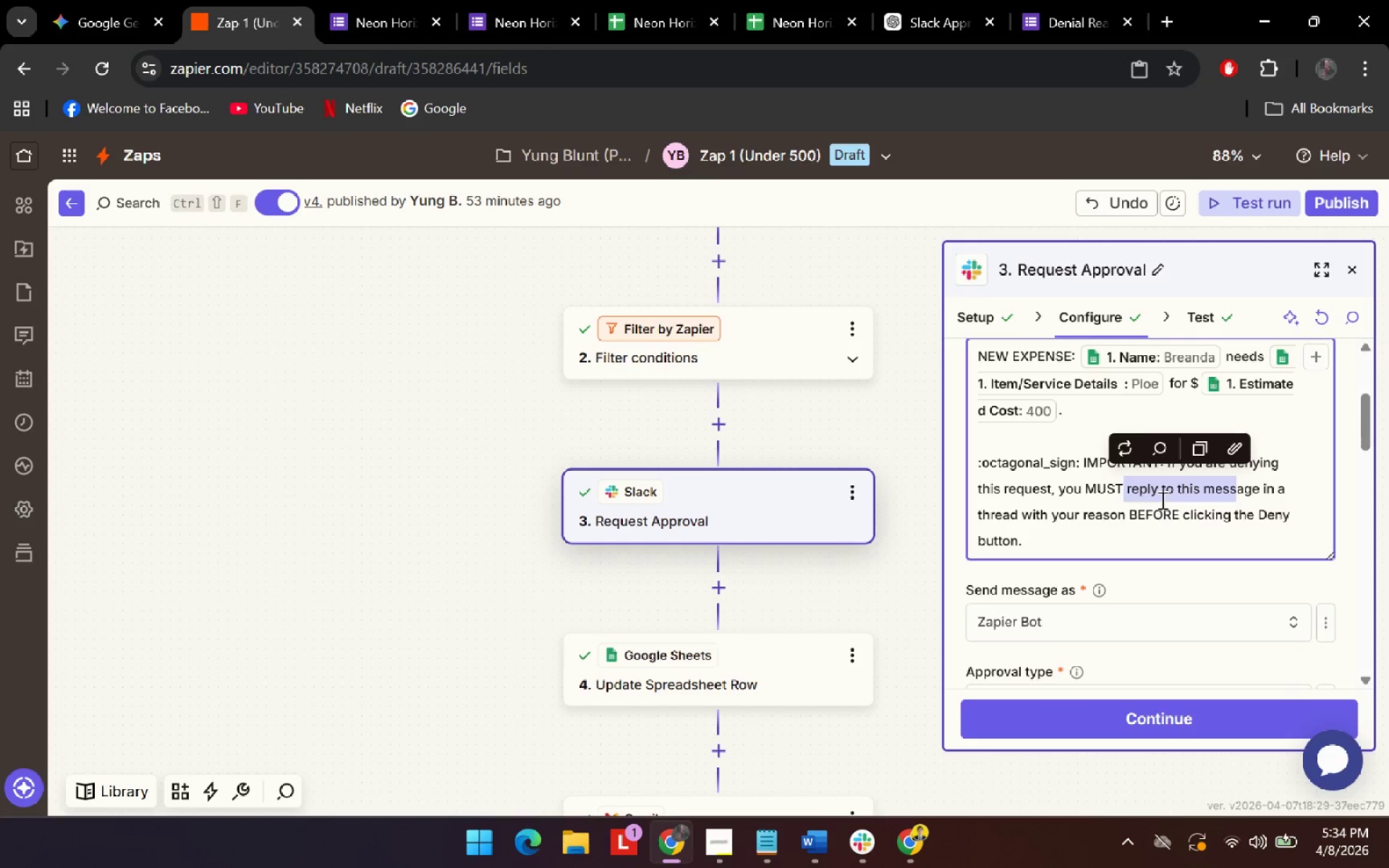 
left_click([1161, 500])
 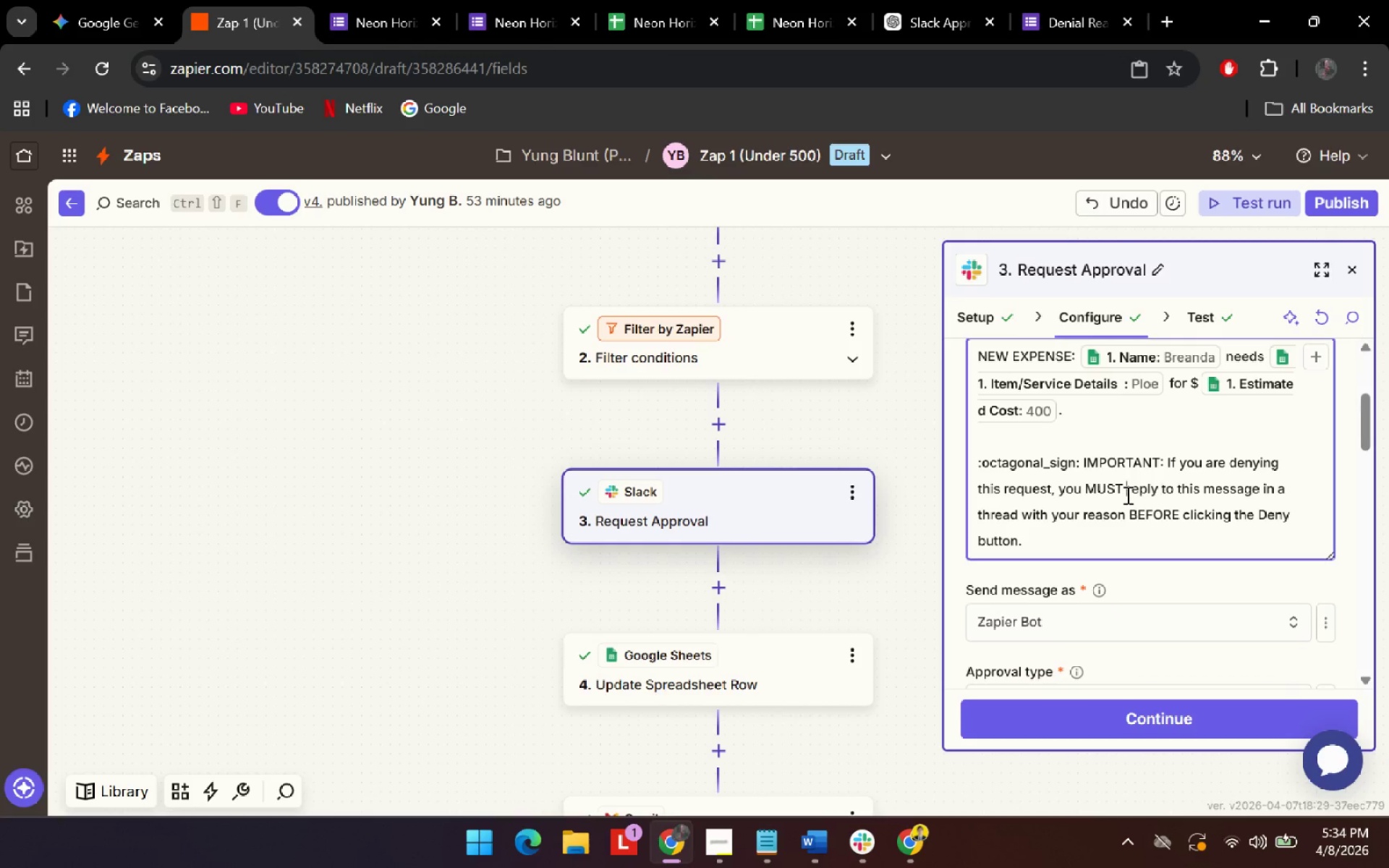 
left_click_drag(start_coordinate=[1126, 495], to_coordinate=[1154, 540])
 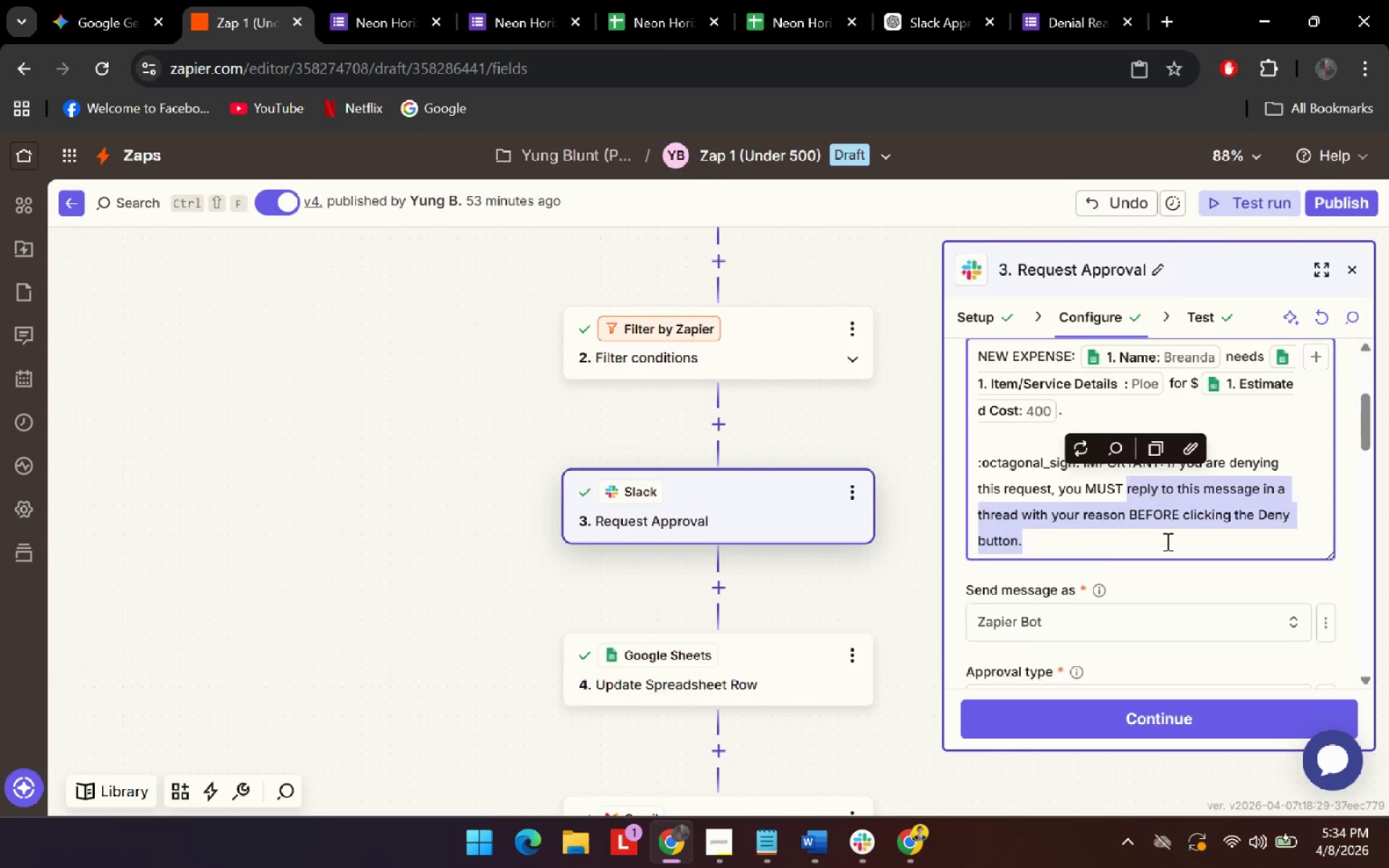 
type(state your reason on the form.)
 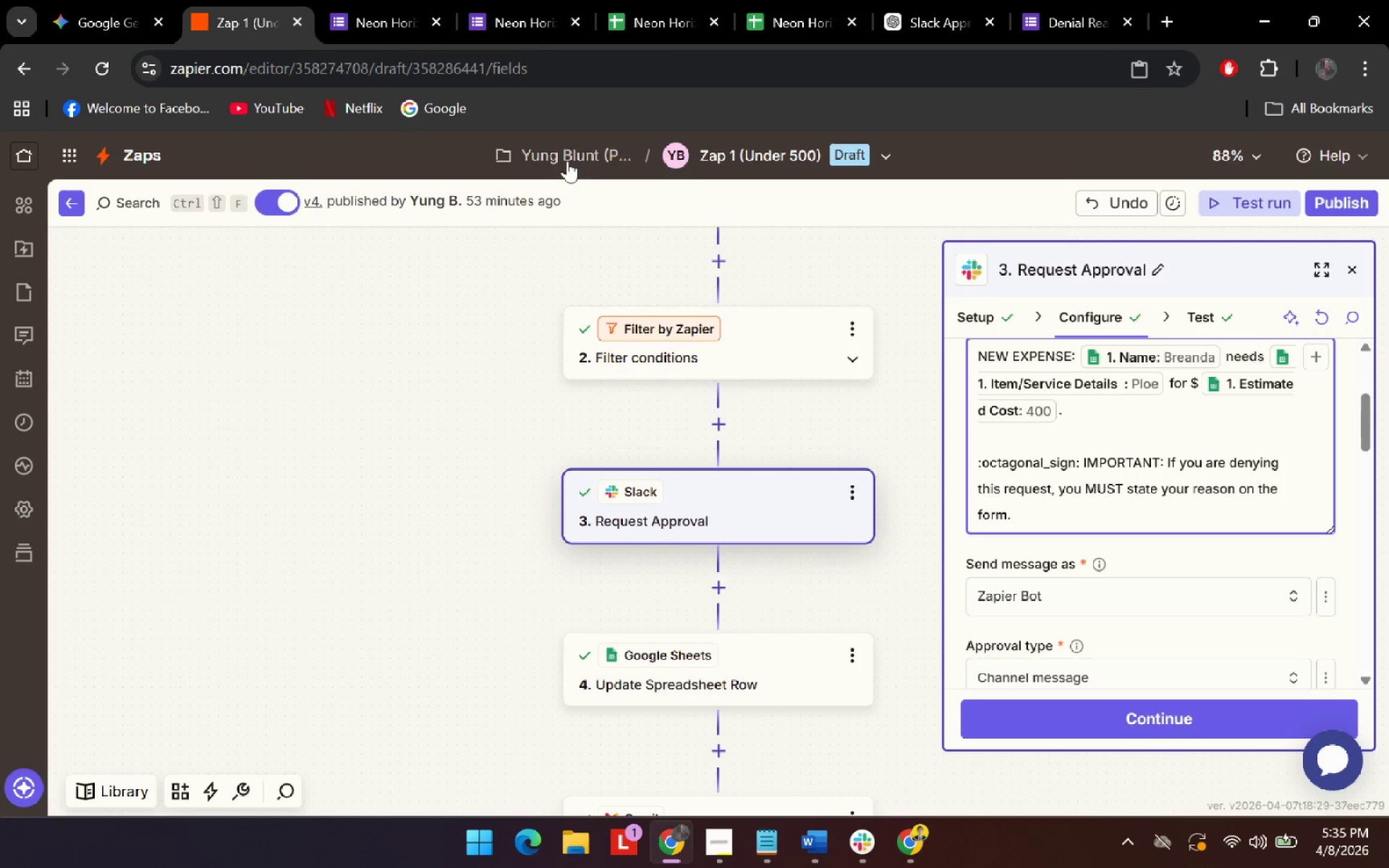 
wait(5.36)
 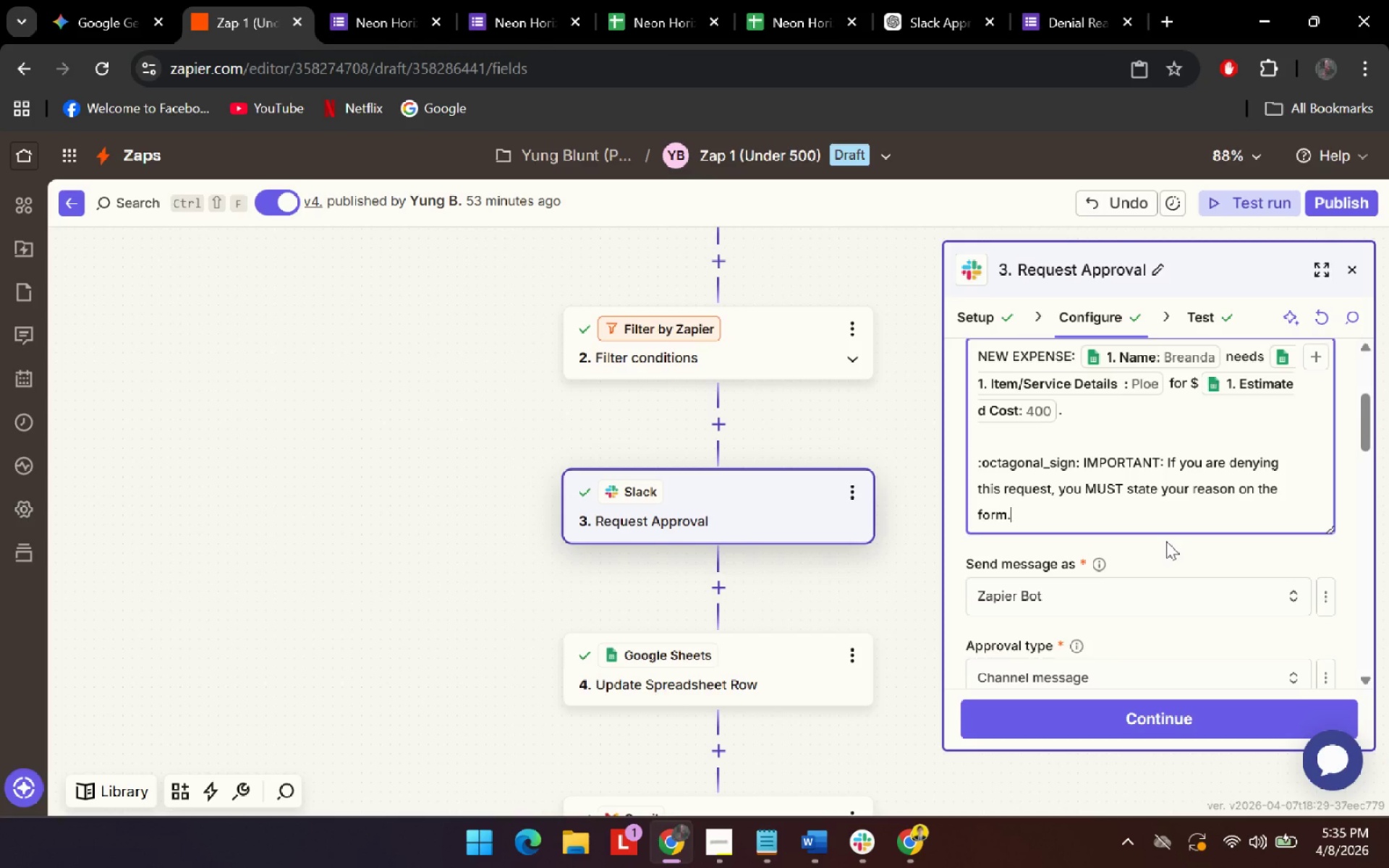 
left_click([1069, 587])
 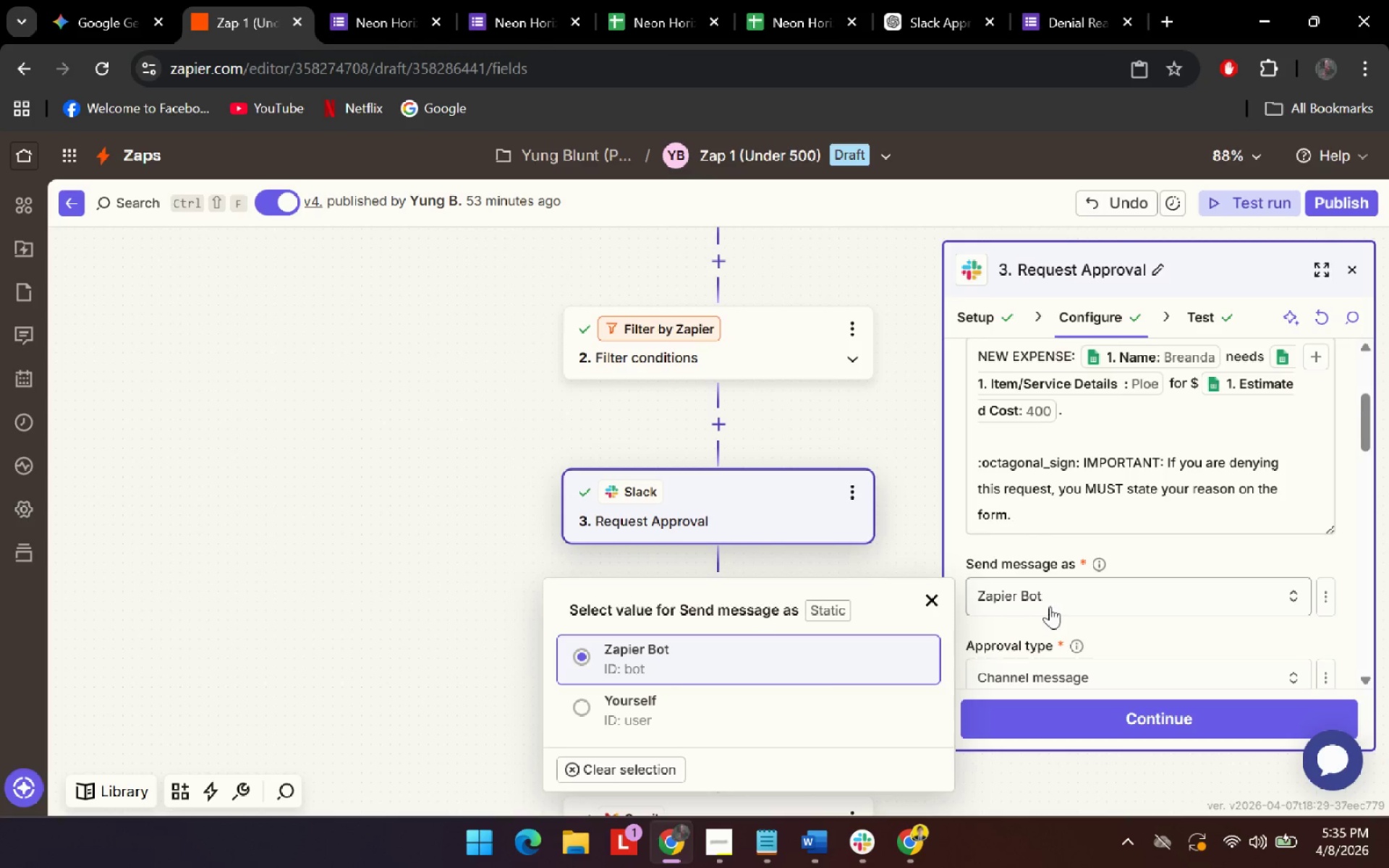 
left_click([1060, 606])
 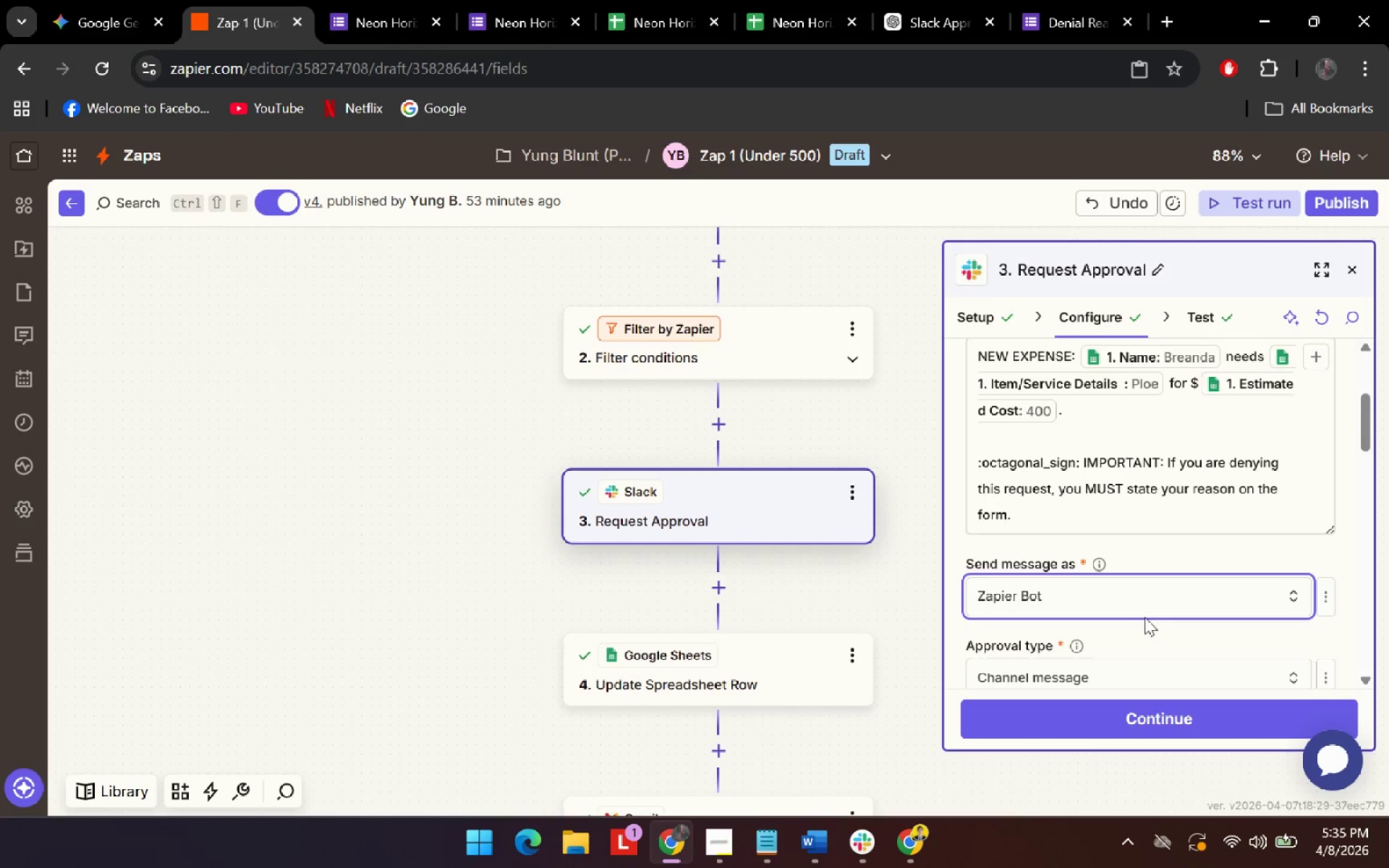 
scroll: coordinate [1120, 540], scroll_direction: down, amount: 4.0
 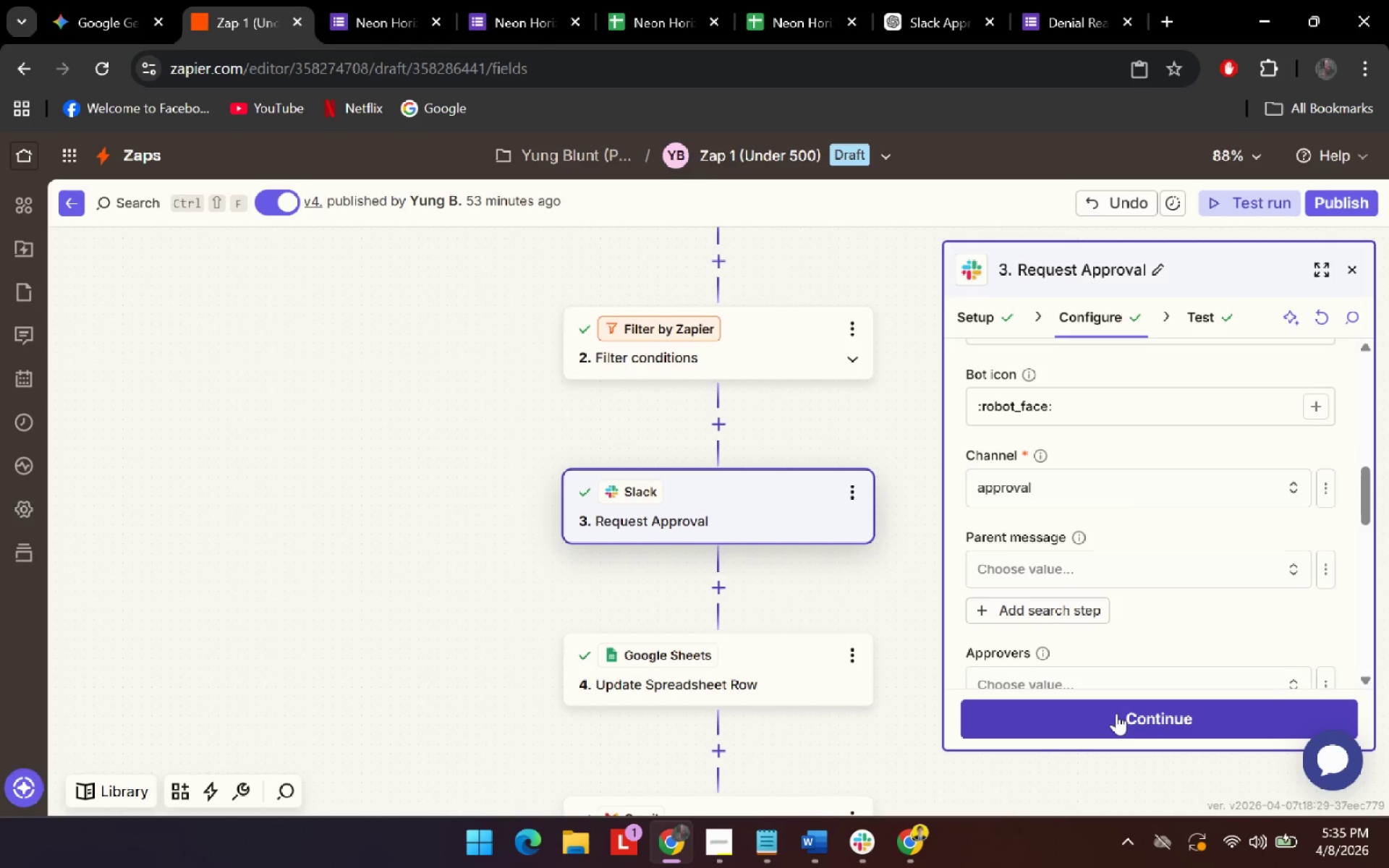 
left_click([1116, 713])
 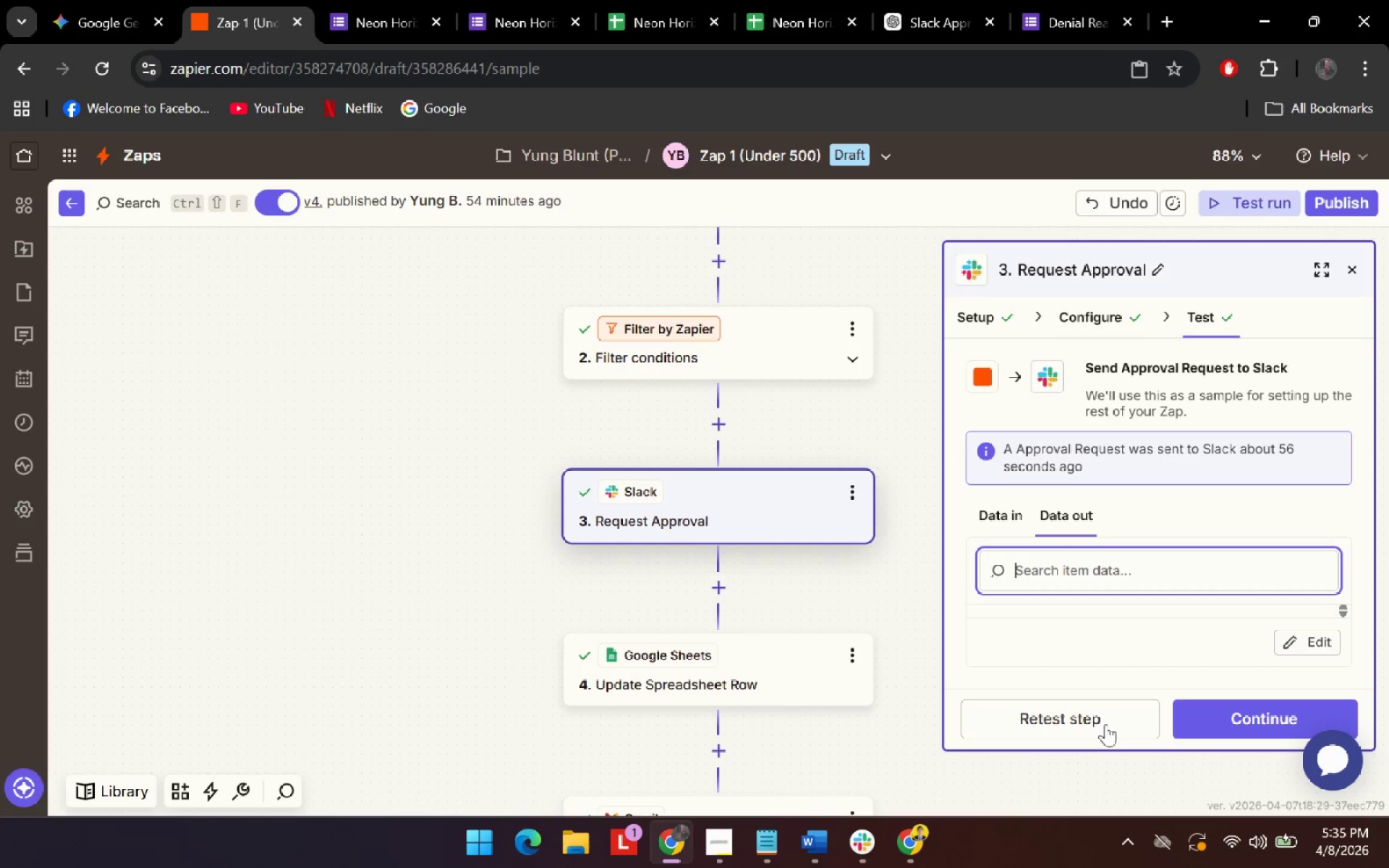 
left_click([1095, 721])
 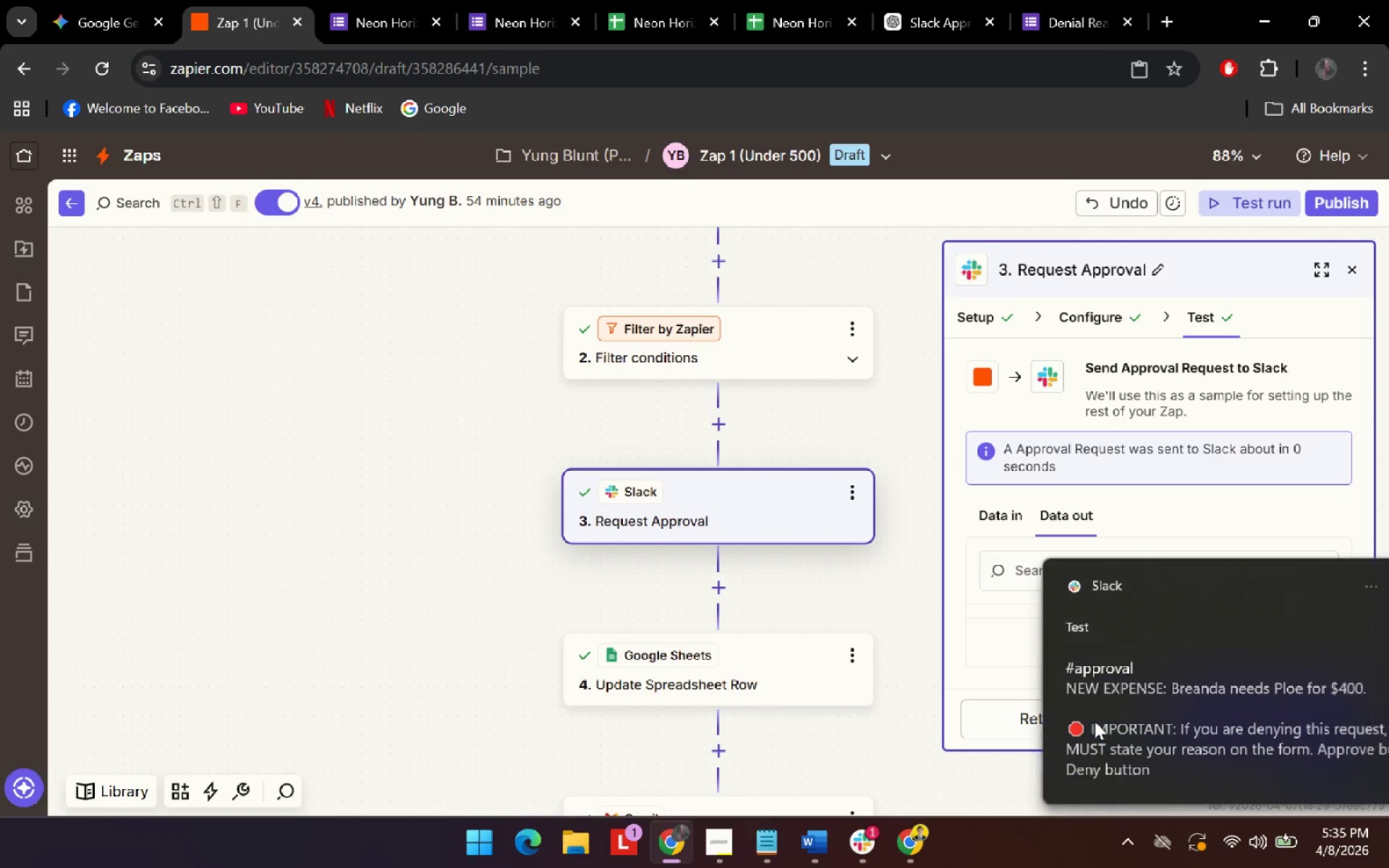 
left_click([1095, 721])
 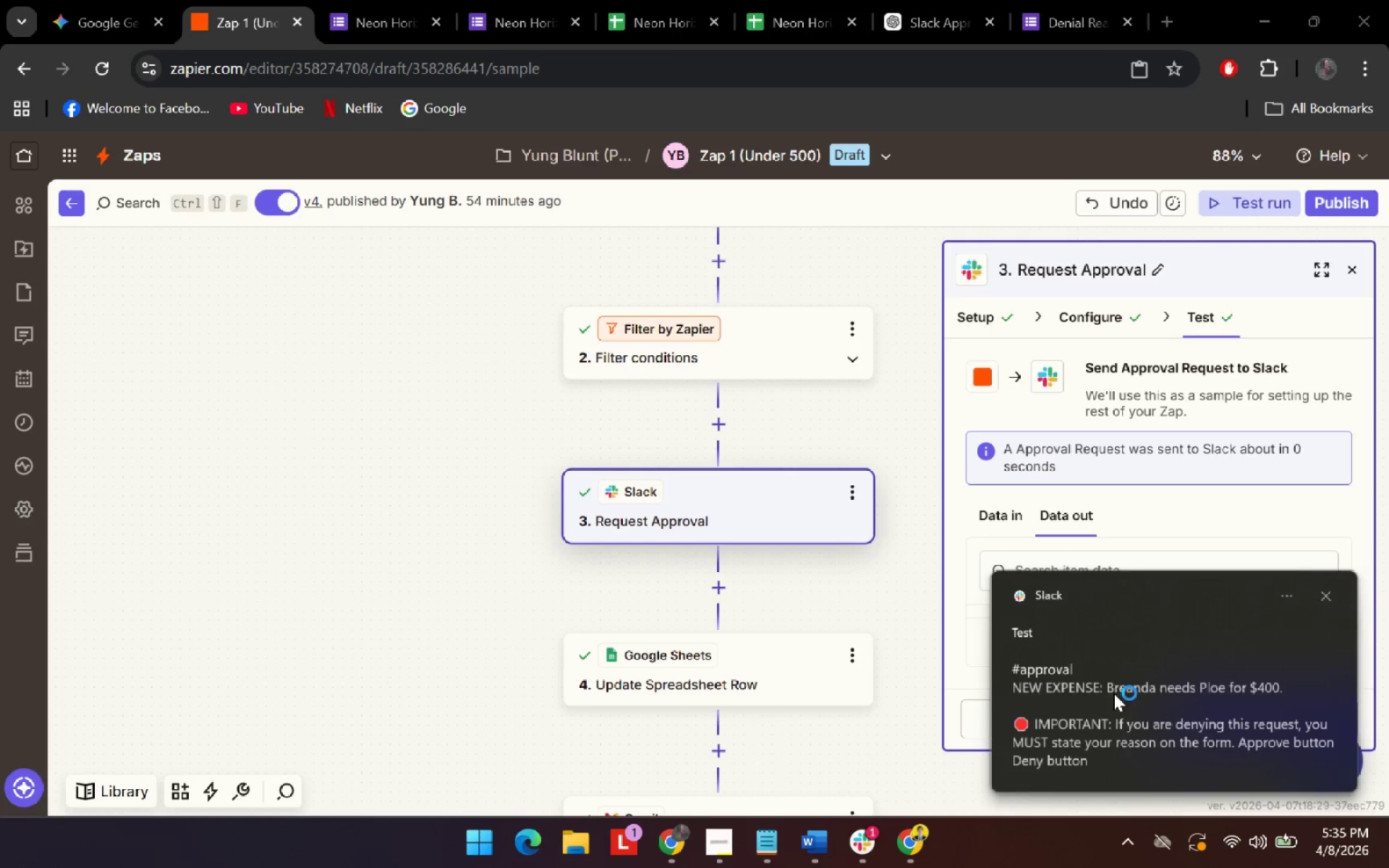 
key(Unknown)
 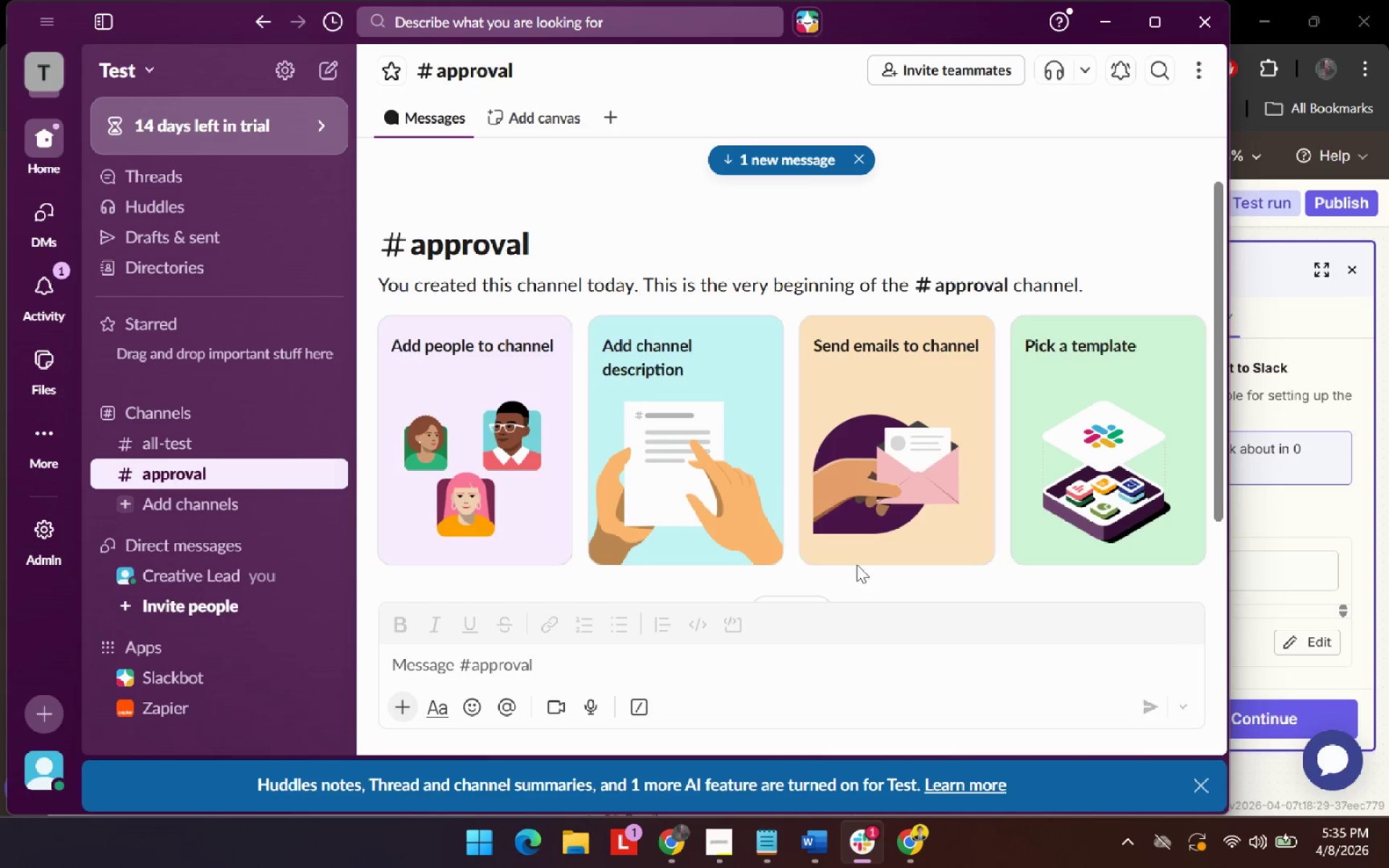 
scroll: coordinate [898, 492], scroll_direction: down, amount: 12.0
 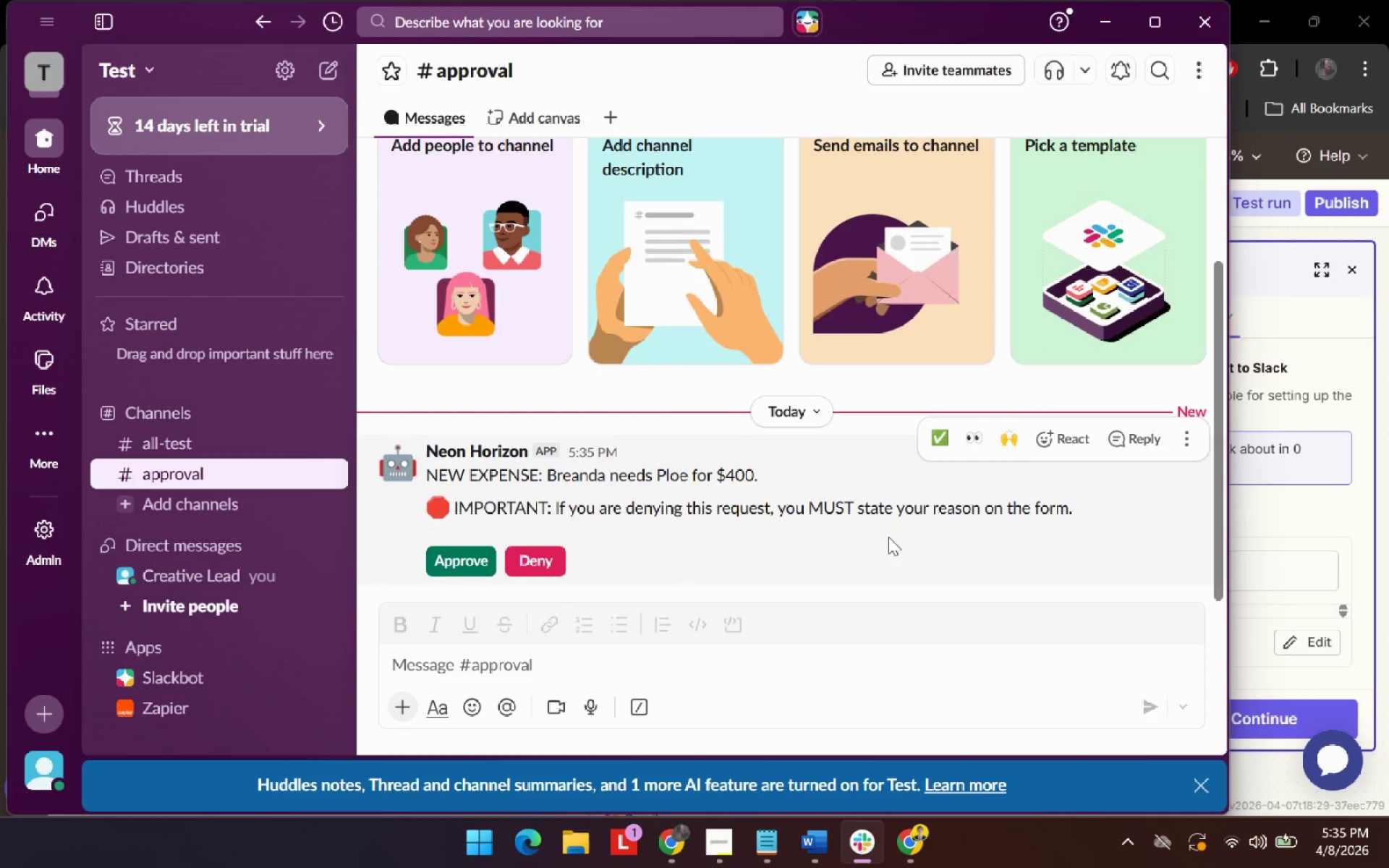 
left_click([539, 561])
 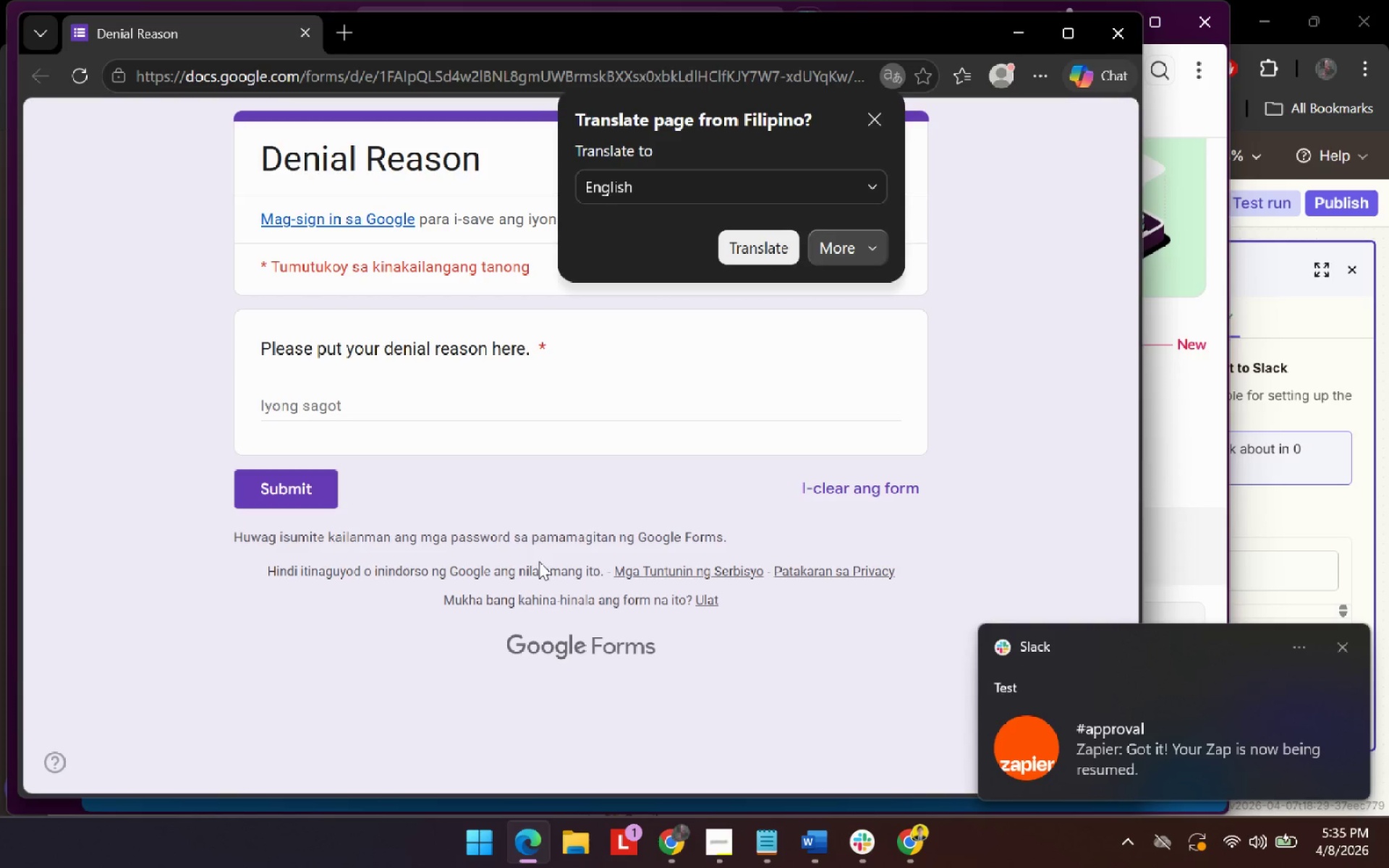 
left_click([865, 119])
 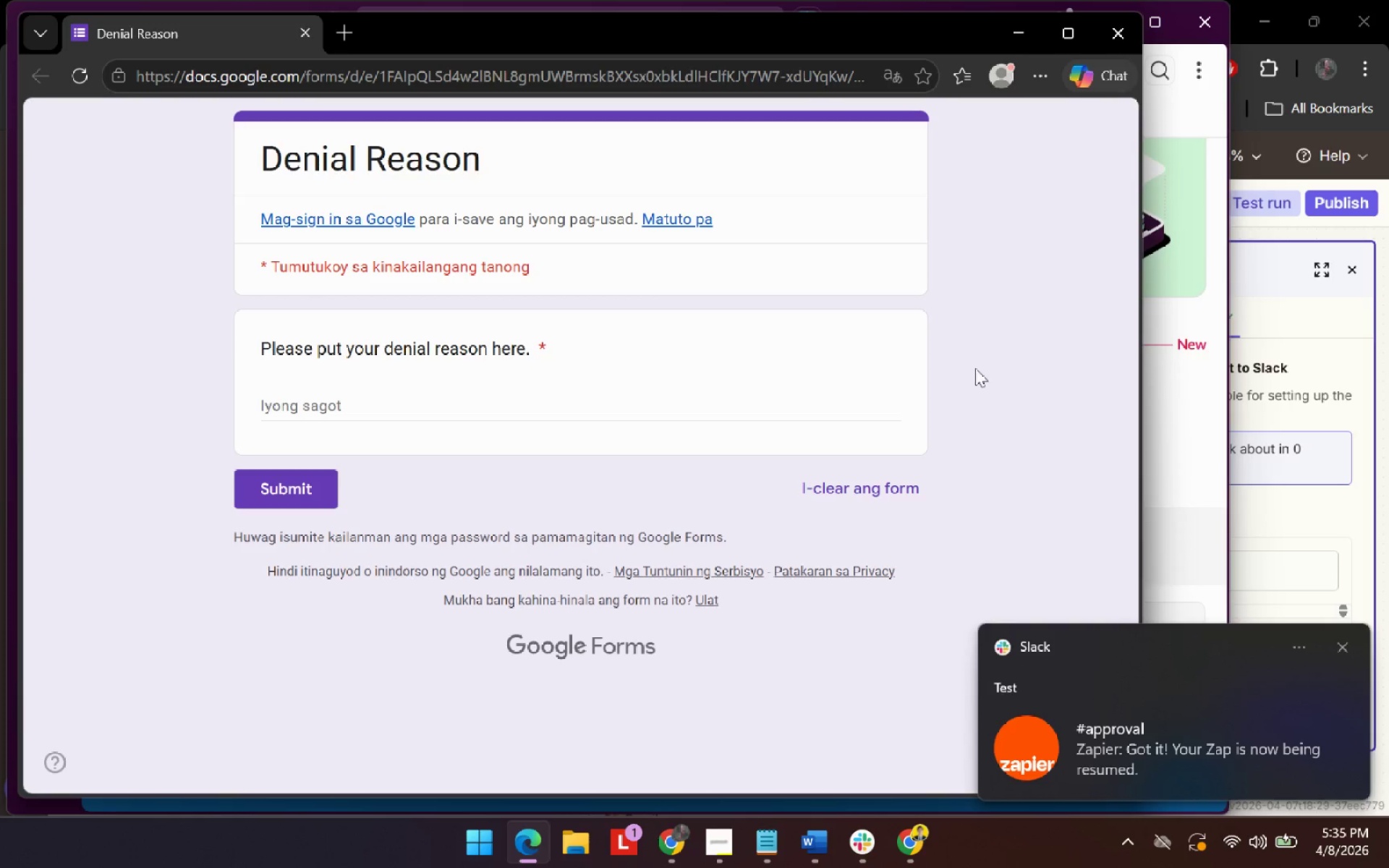 
key(Control+ControlLeft)
 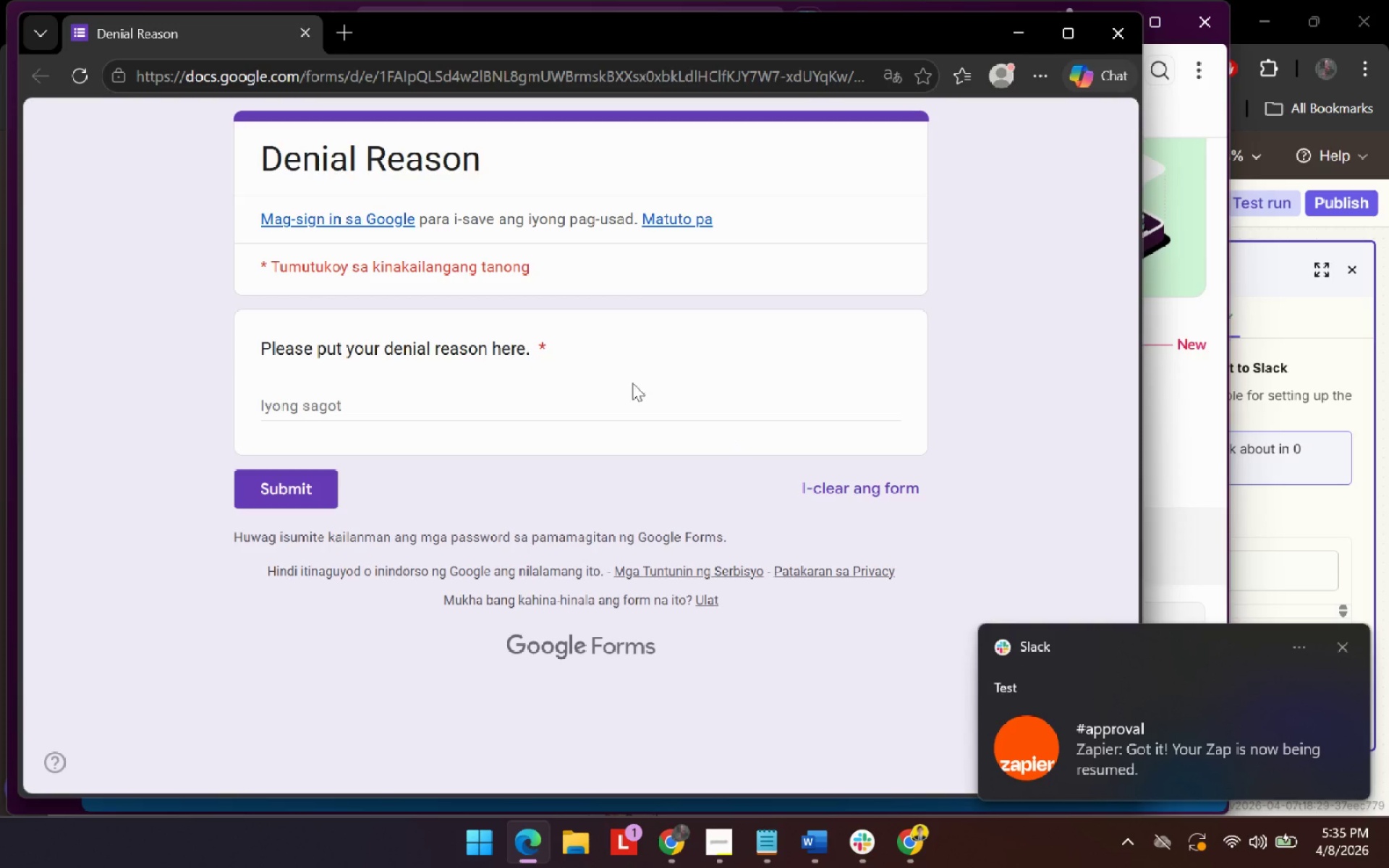 
double_click([610, 417])
 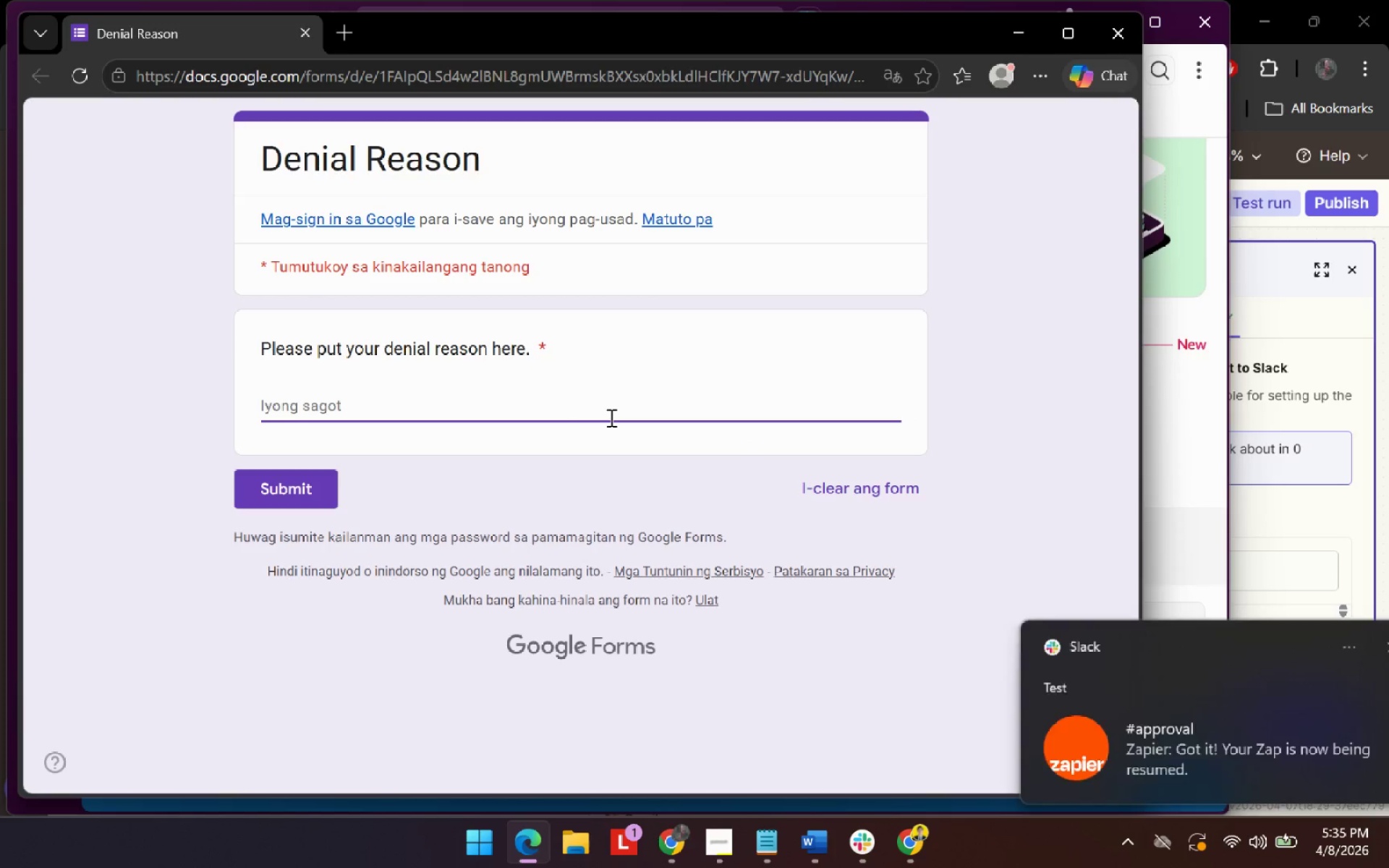 
type(i just dont want to)
 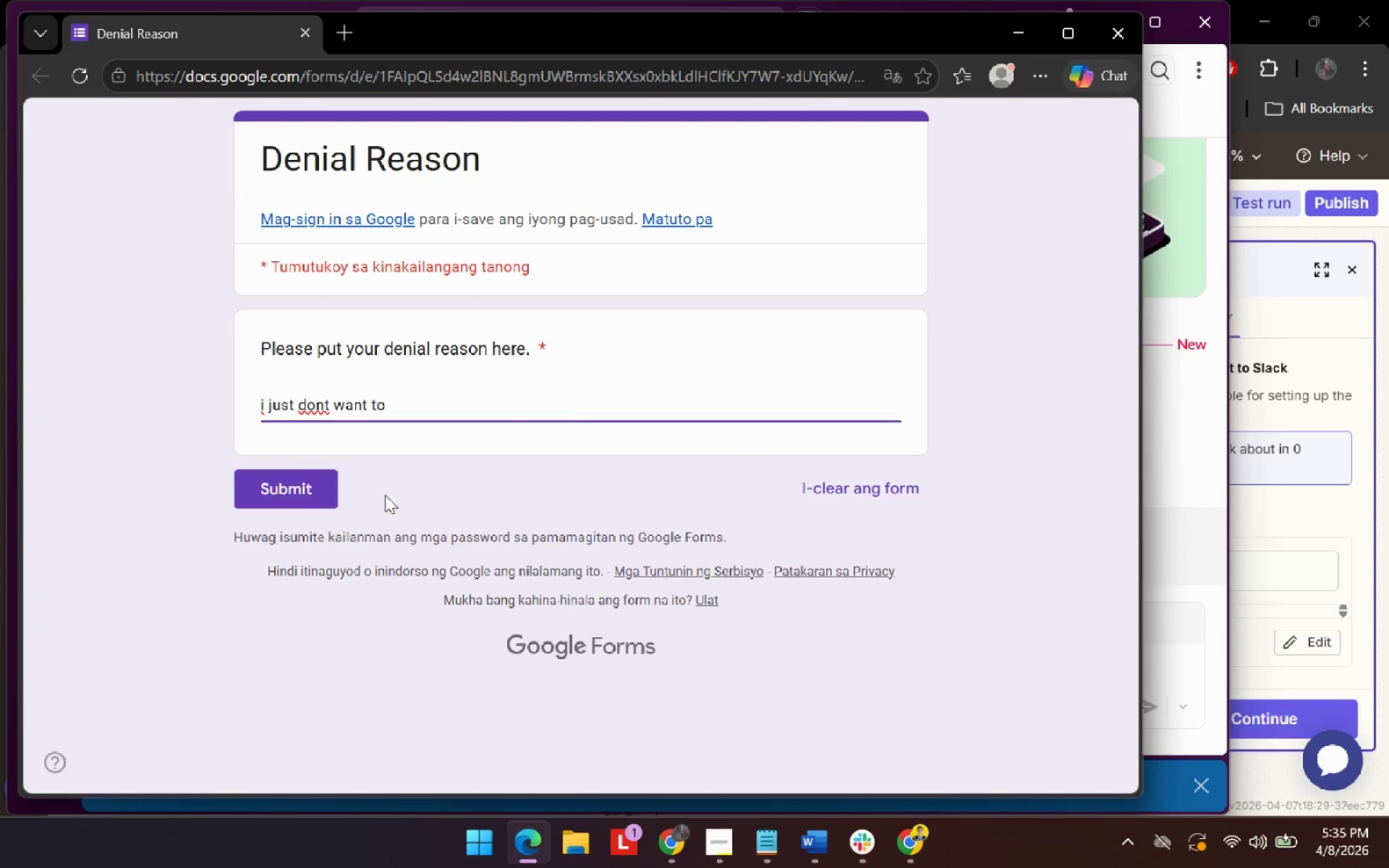 
left_click([289, 464])
 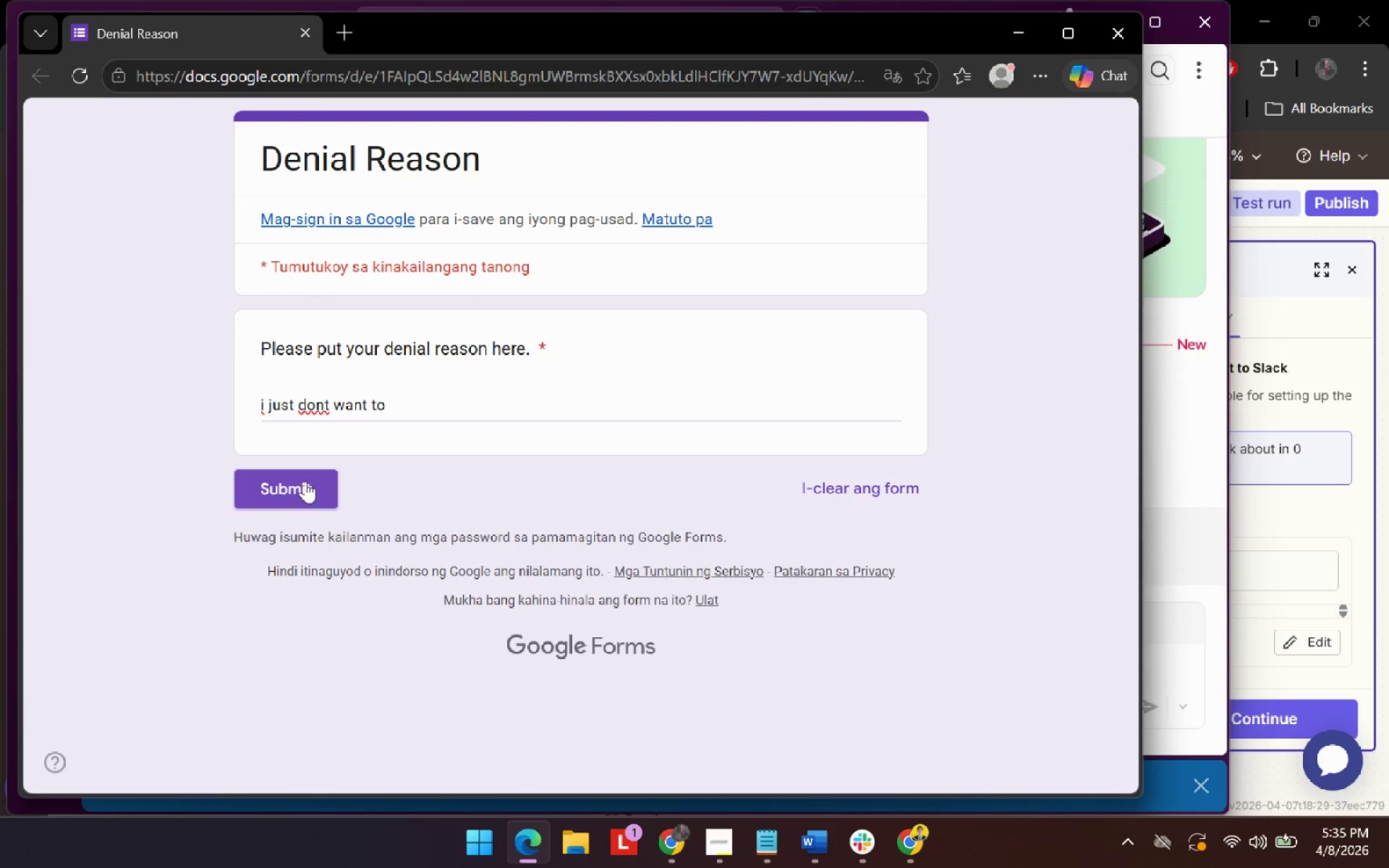 
double_click([305, 481])
 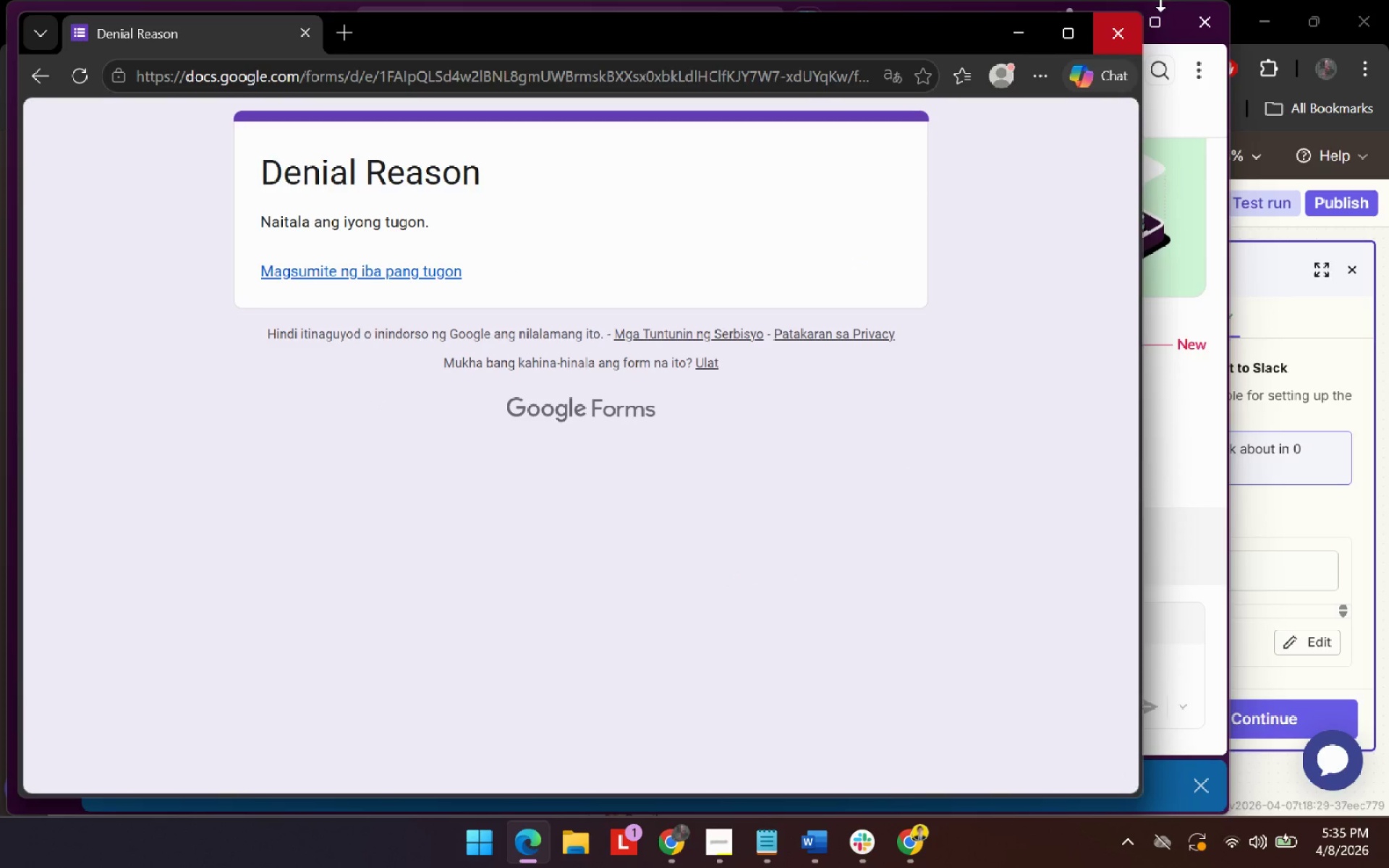 
left_click([1123, 43])
 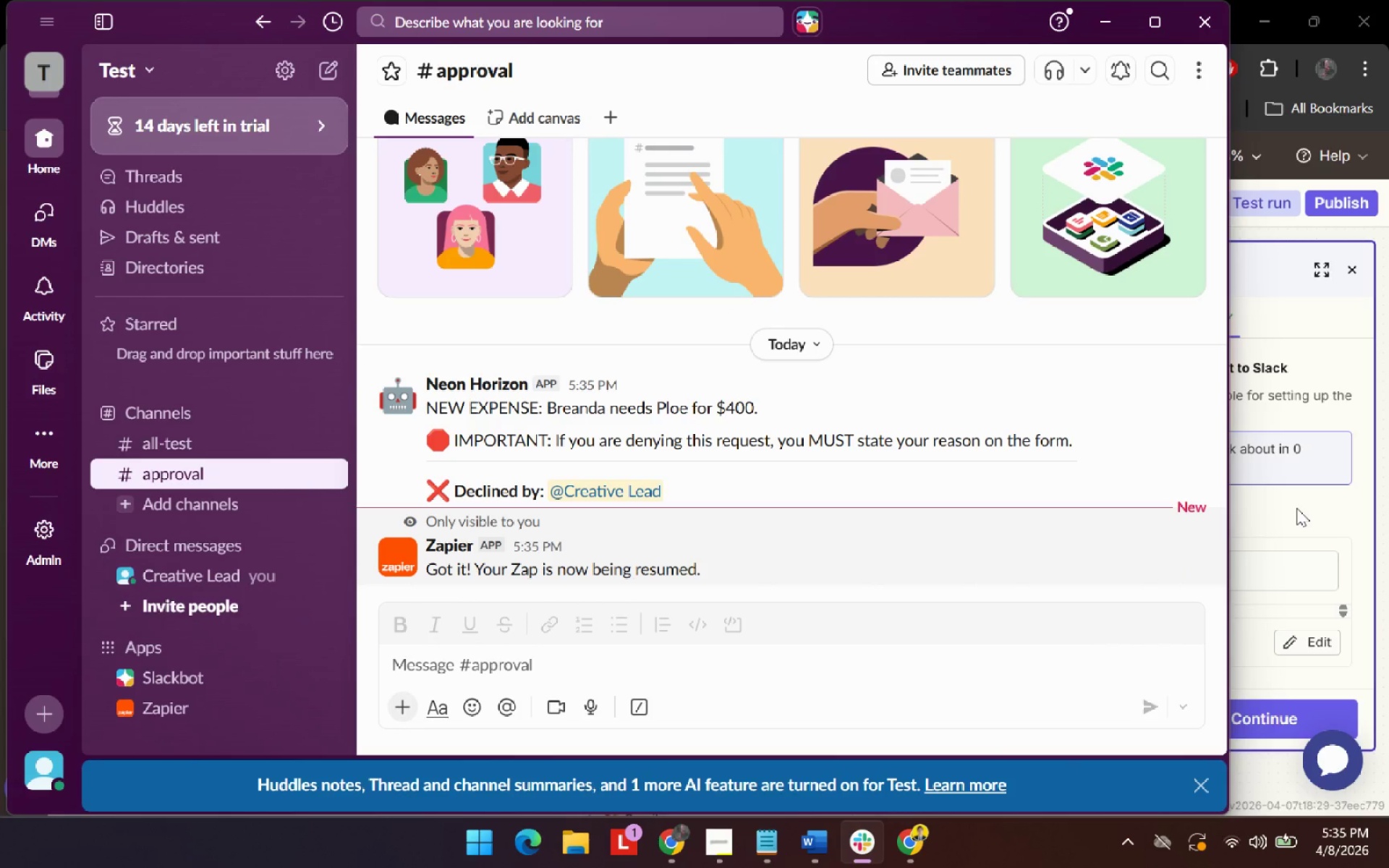 
left_click([1296, 508])
 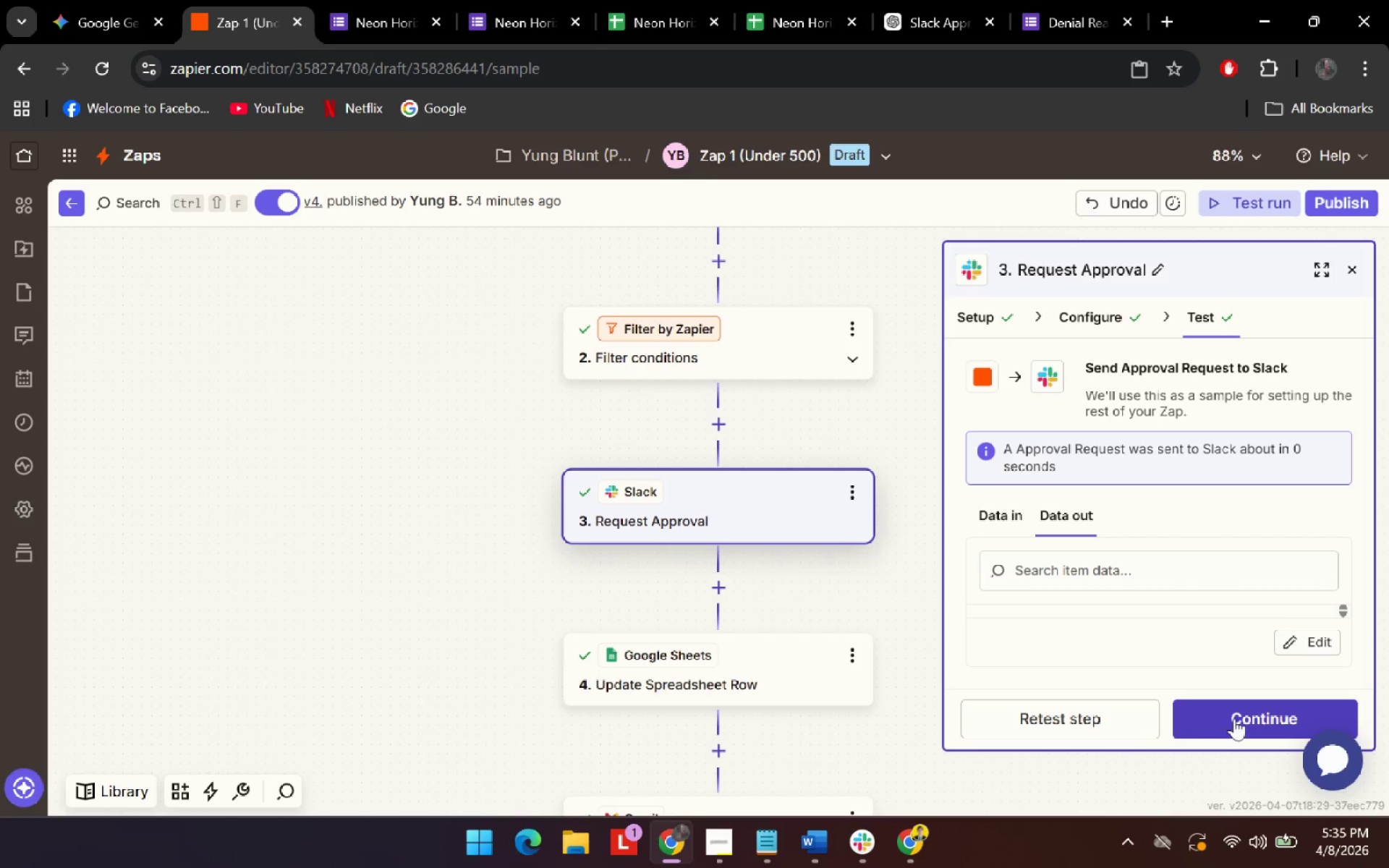 
left_click([1234, 718])
 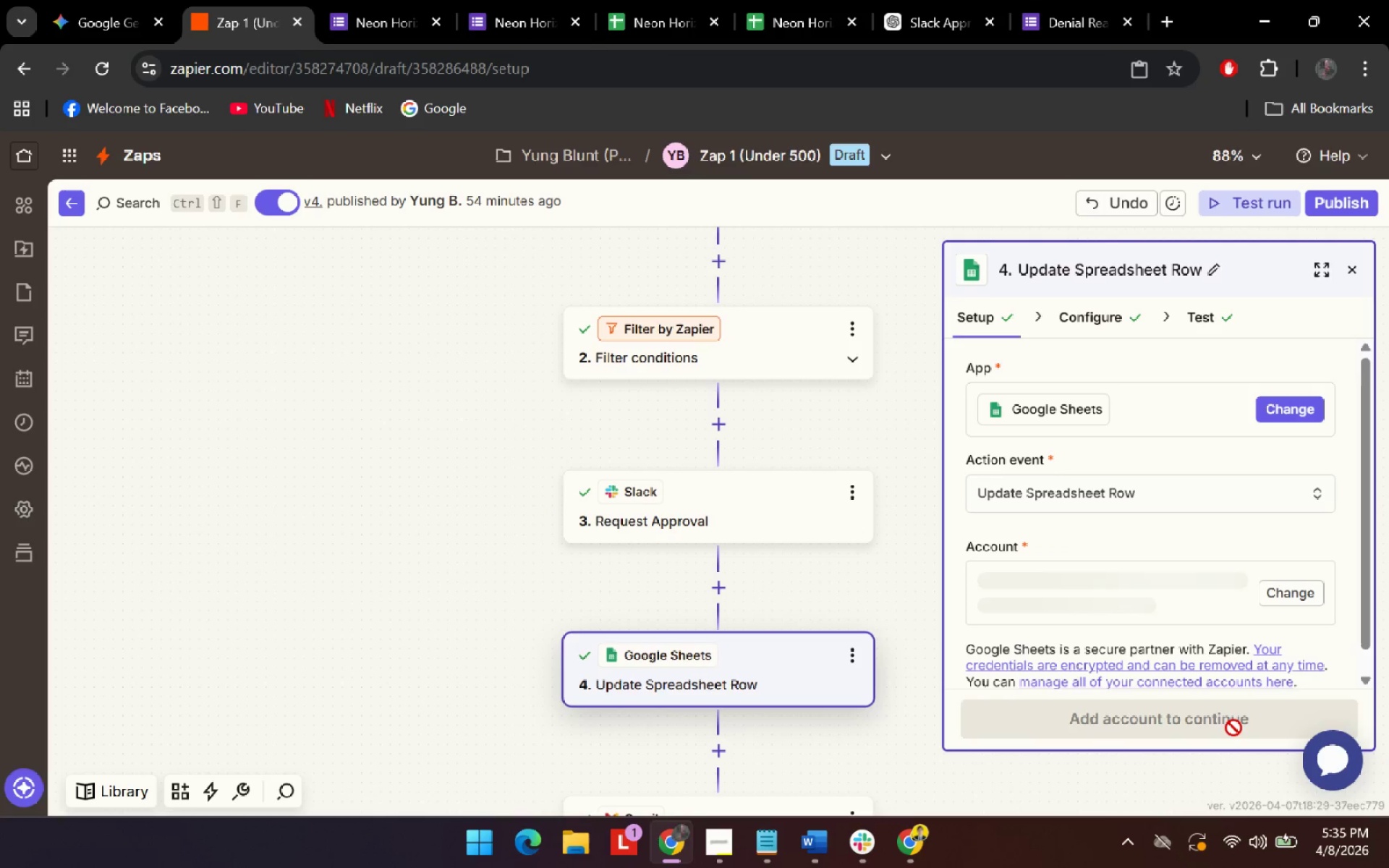 
scroll: coordinate [894, 548], scroll_direction: down, amount: 7.0
 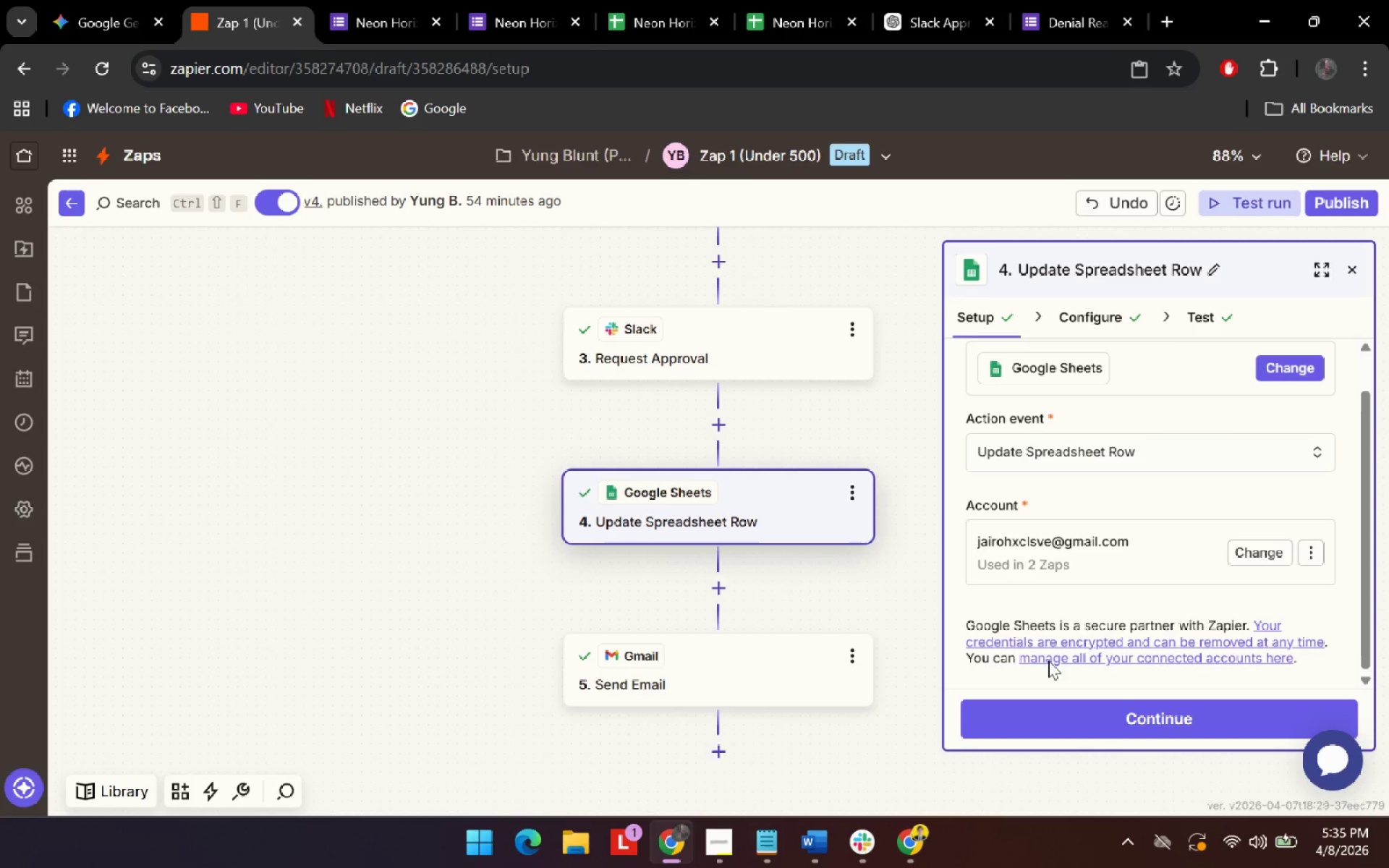 
left_click([1071, 723])
 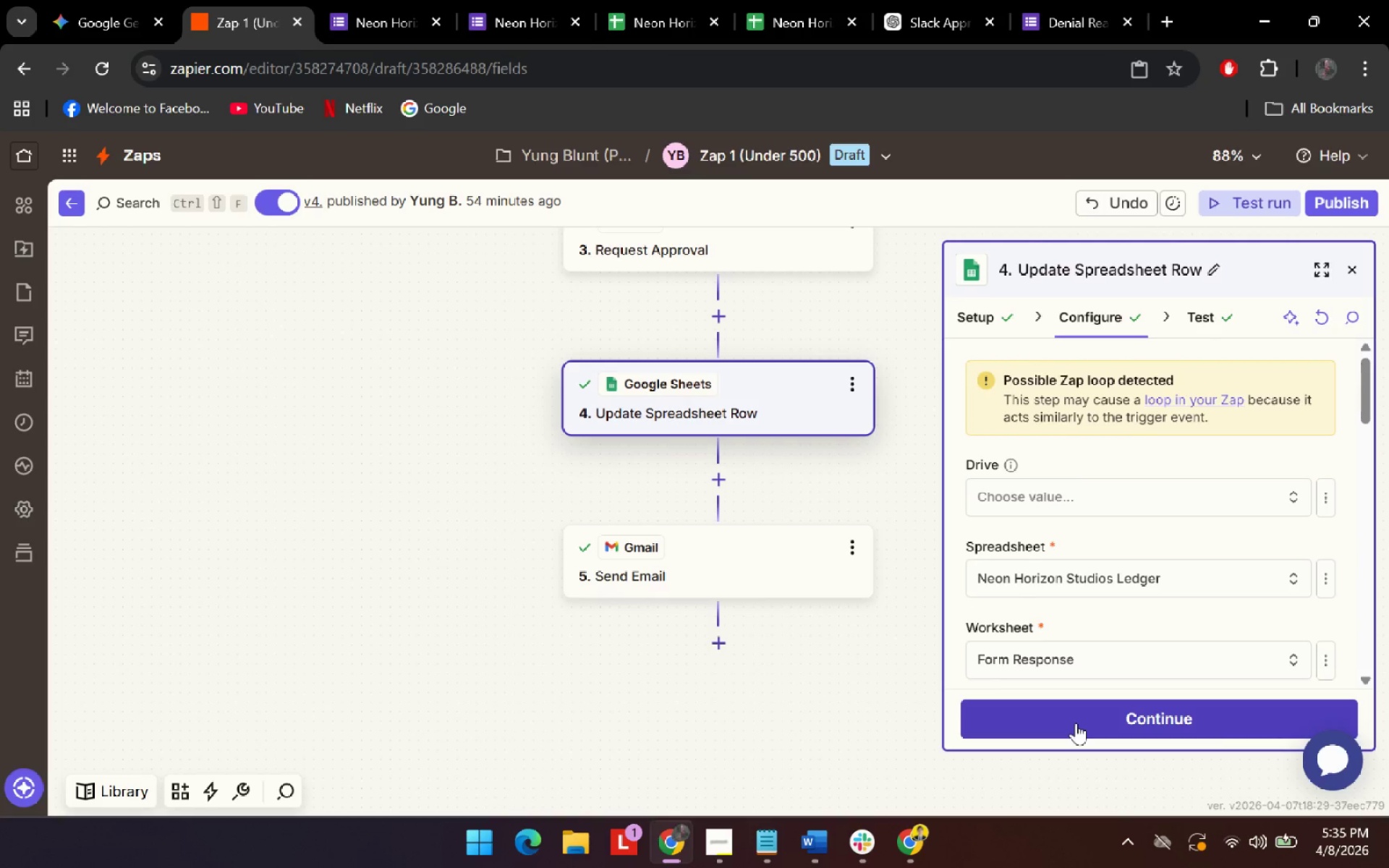 
scroll: coordinate [929, 619], scroll_direction: down, amount: 2.0
 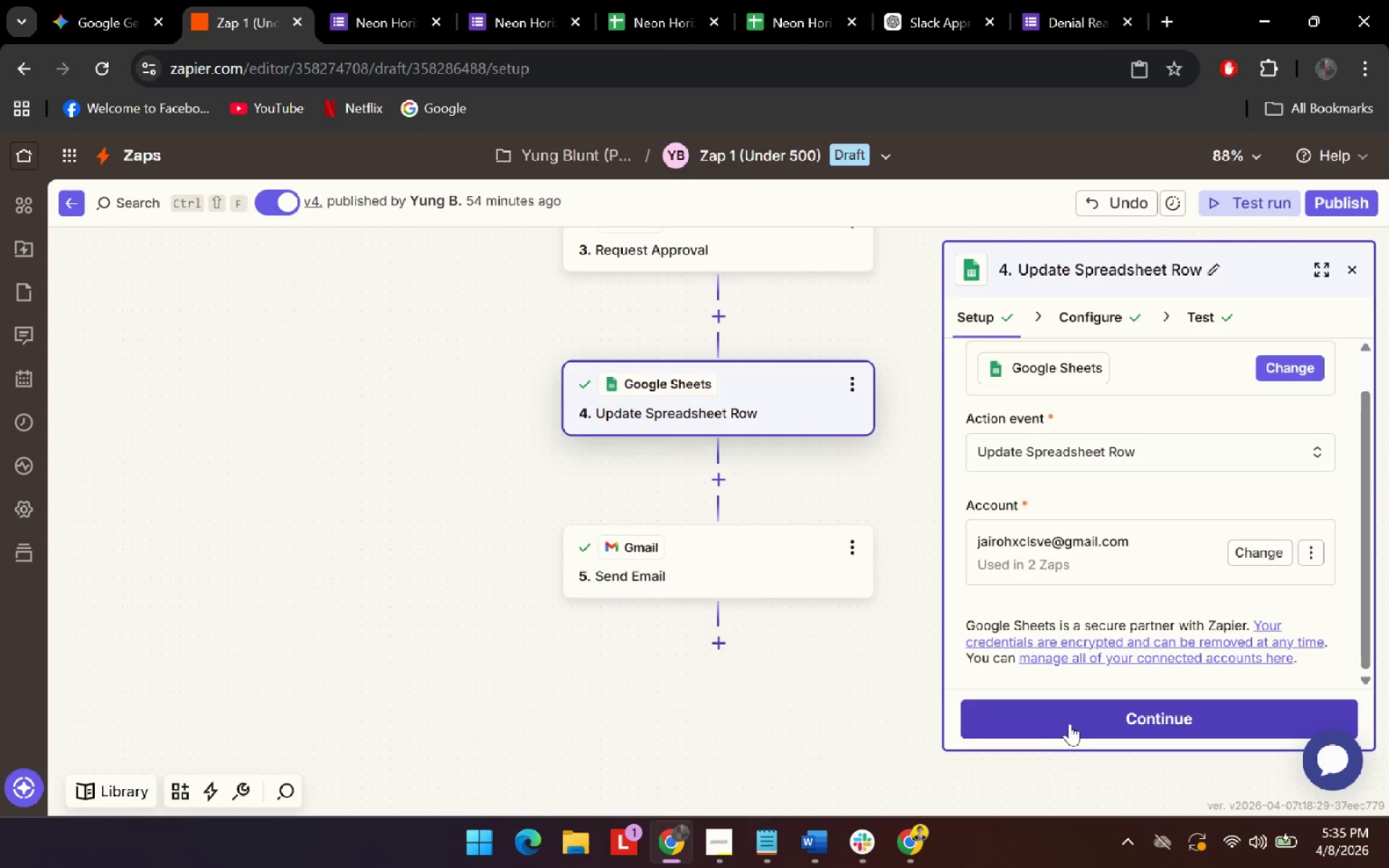 
left_click([1076, 723])
 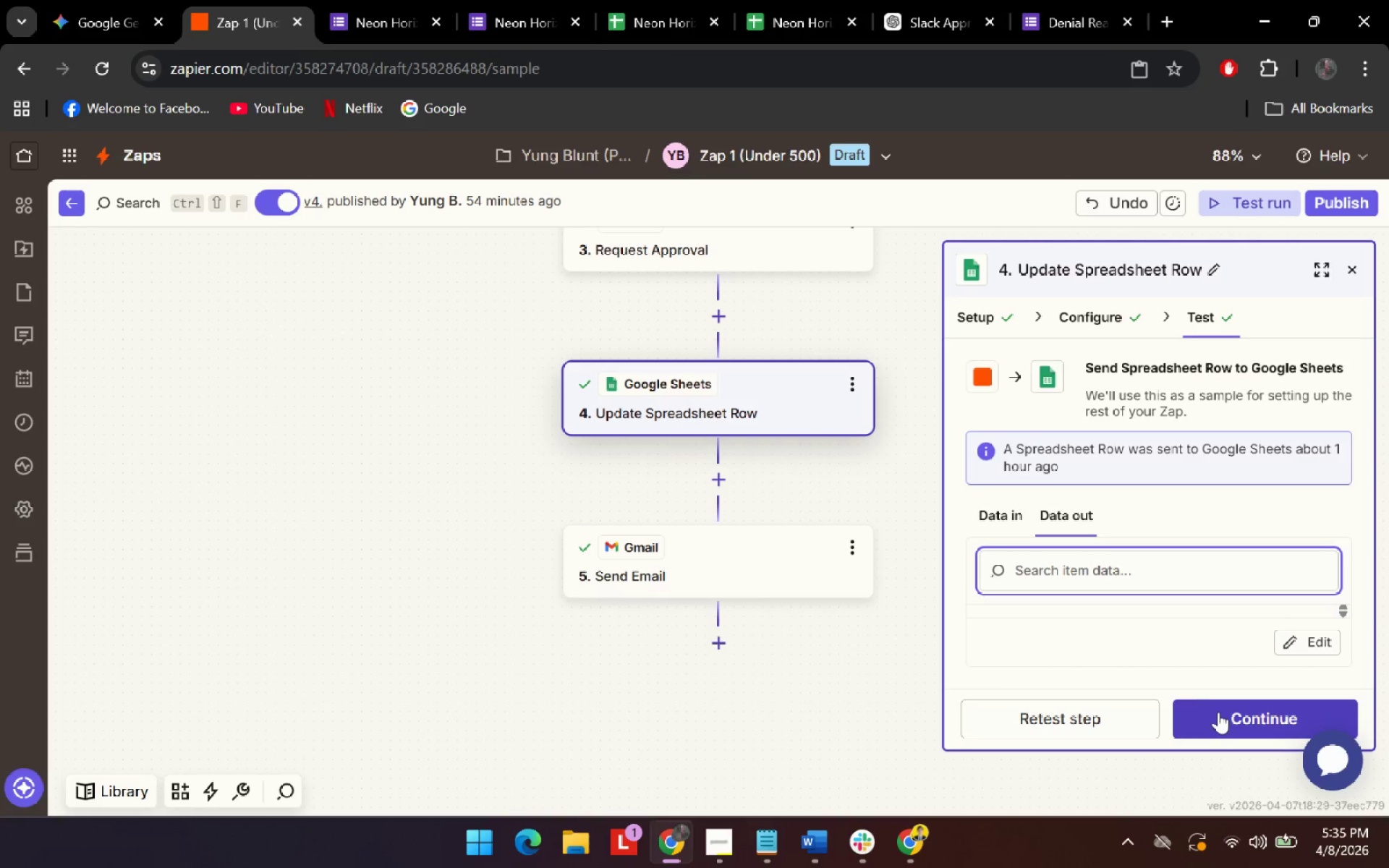 
left_click([1221, 721])
 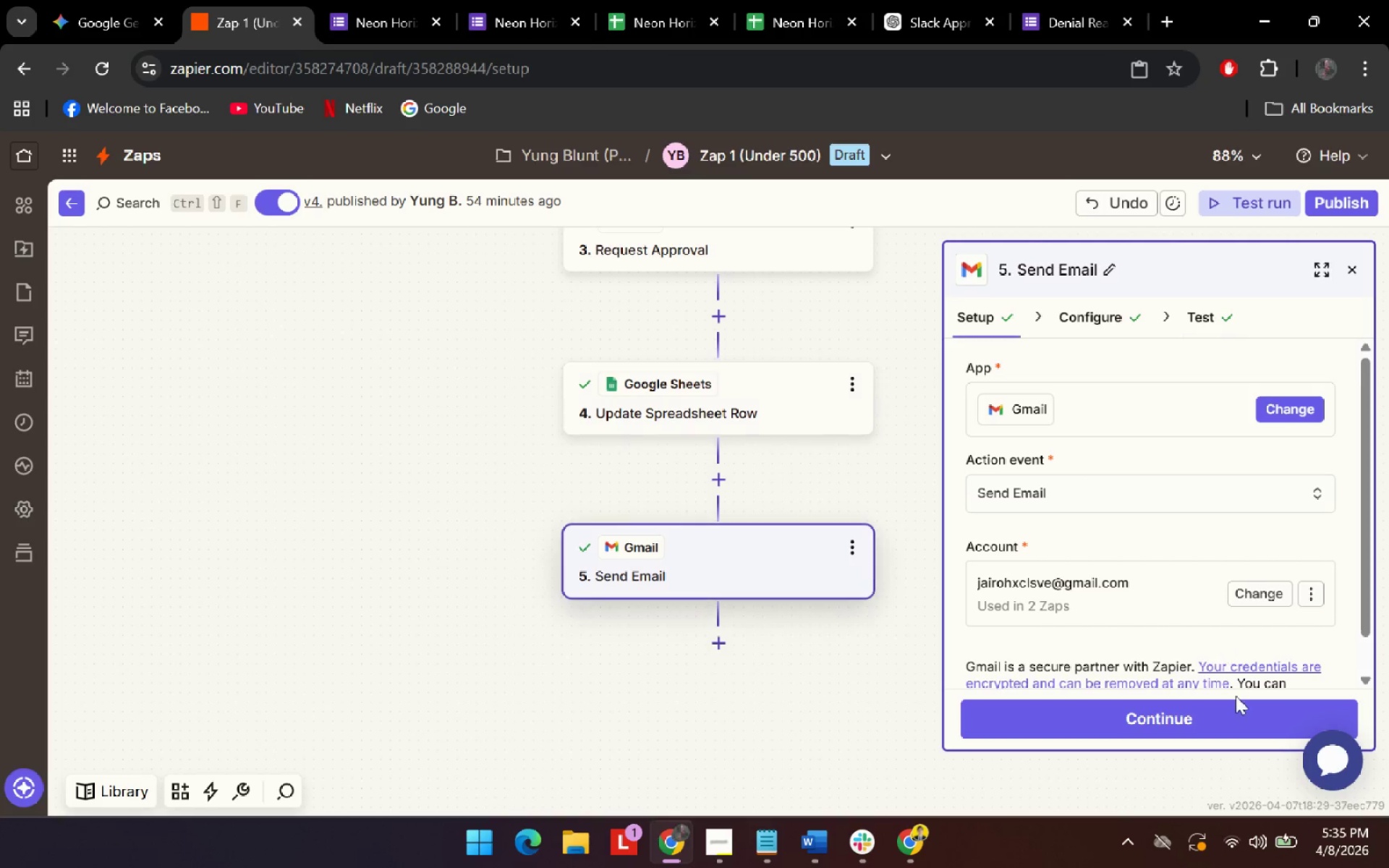 
left_click([1227, 724])
 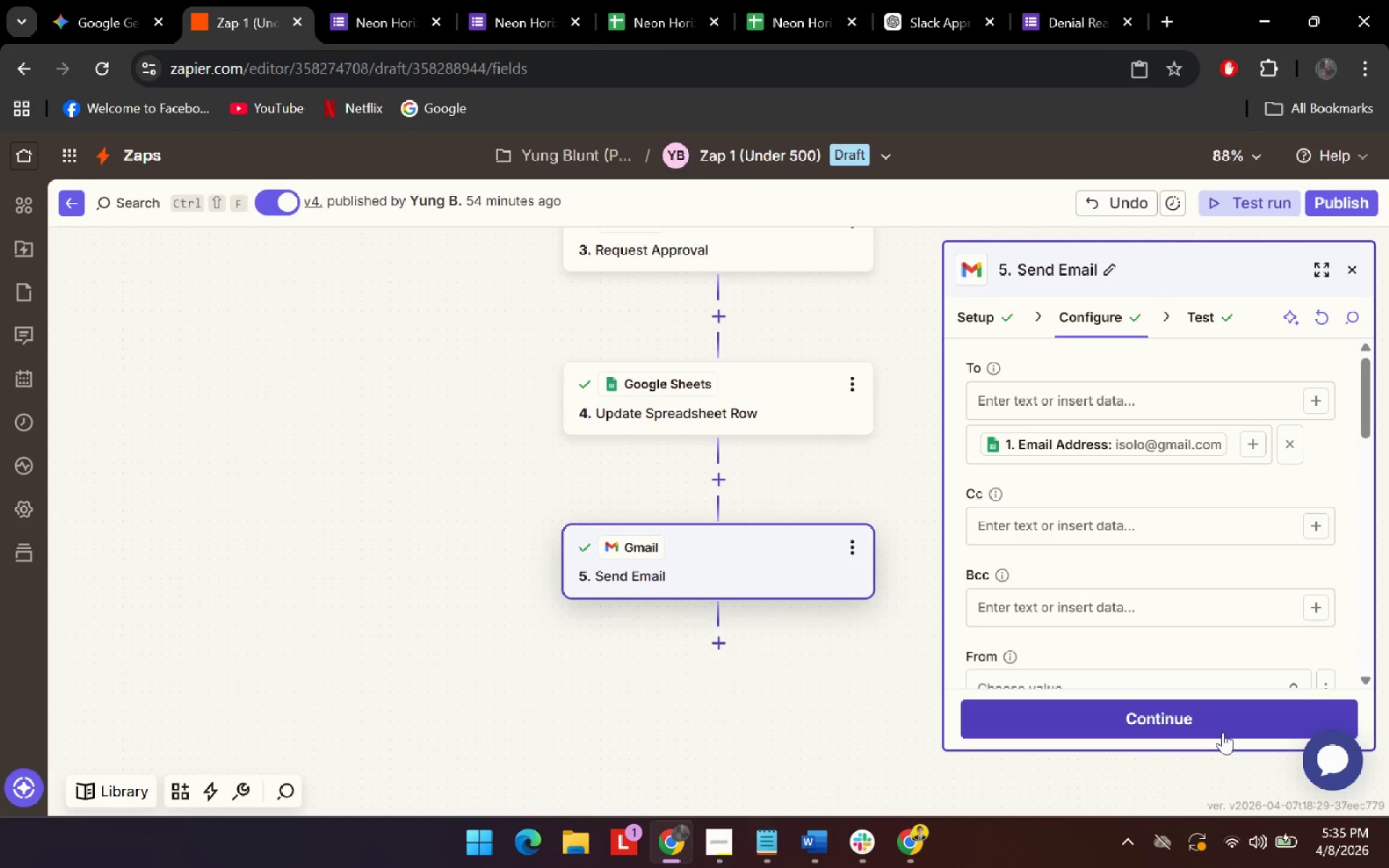 
left_click([1223, 732])
 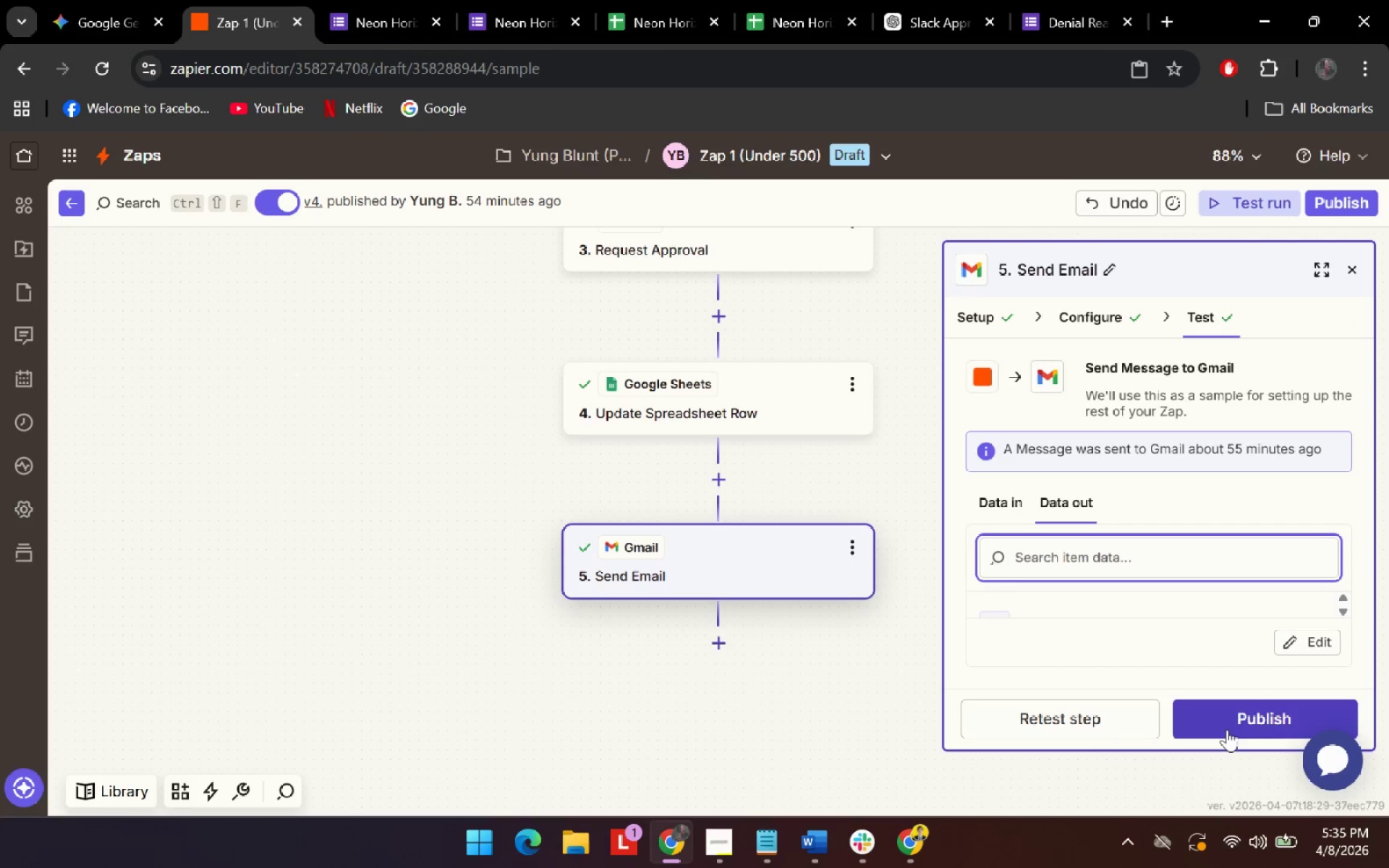 
left_click([1227, 729])
 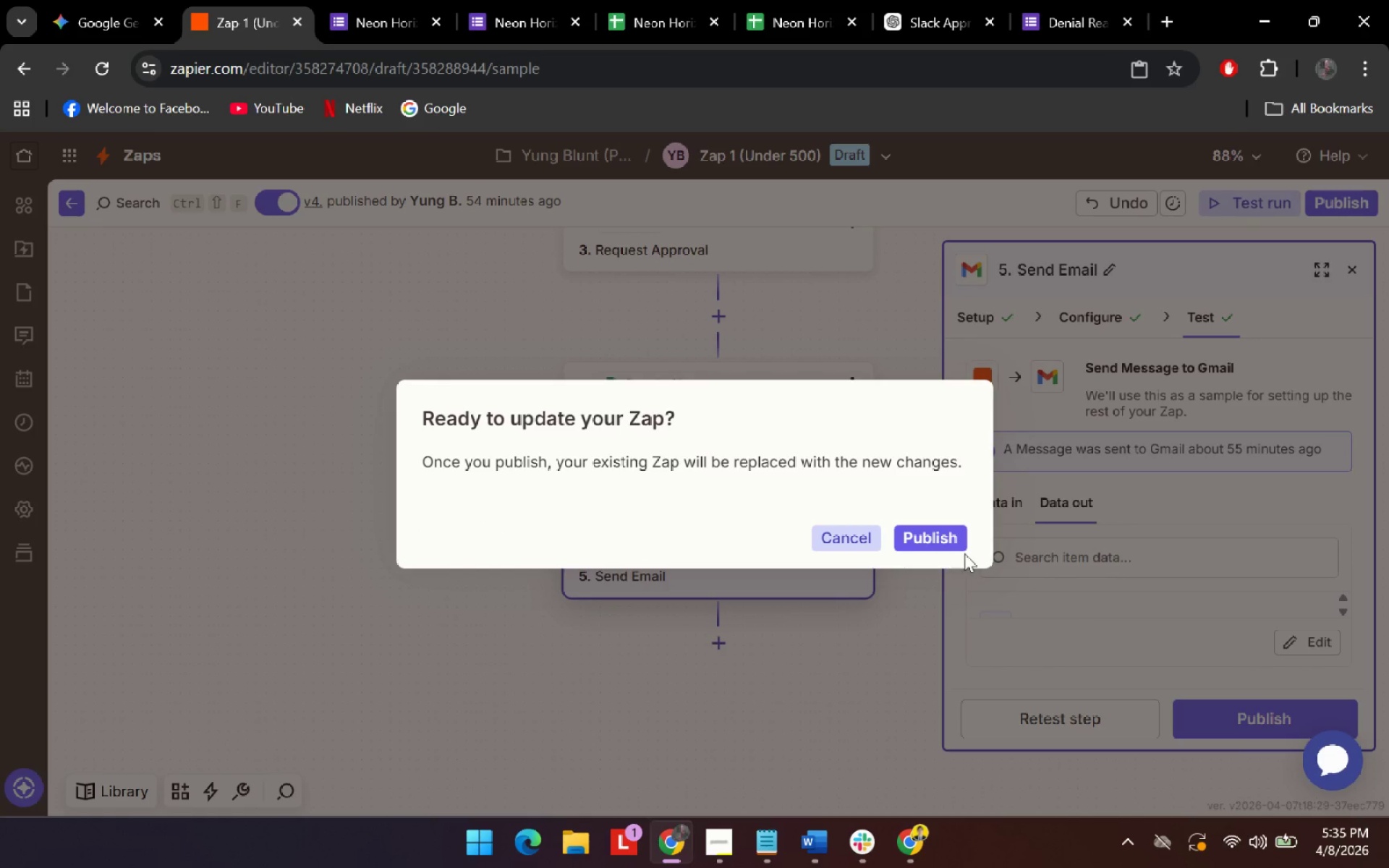 
double_click([960, 543])
 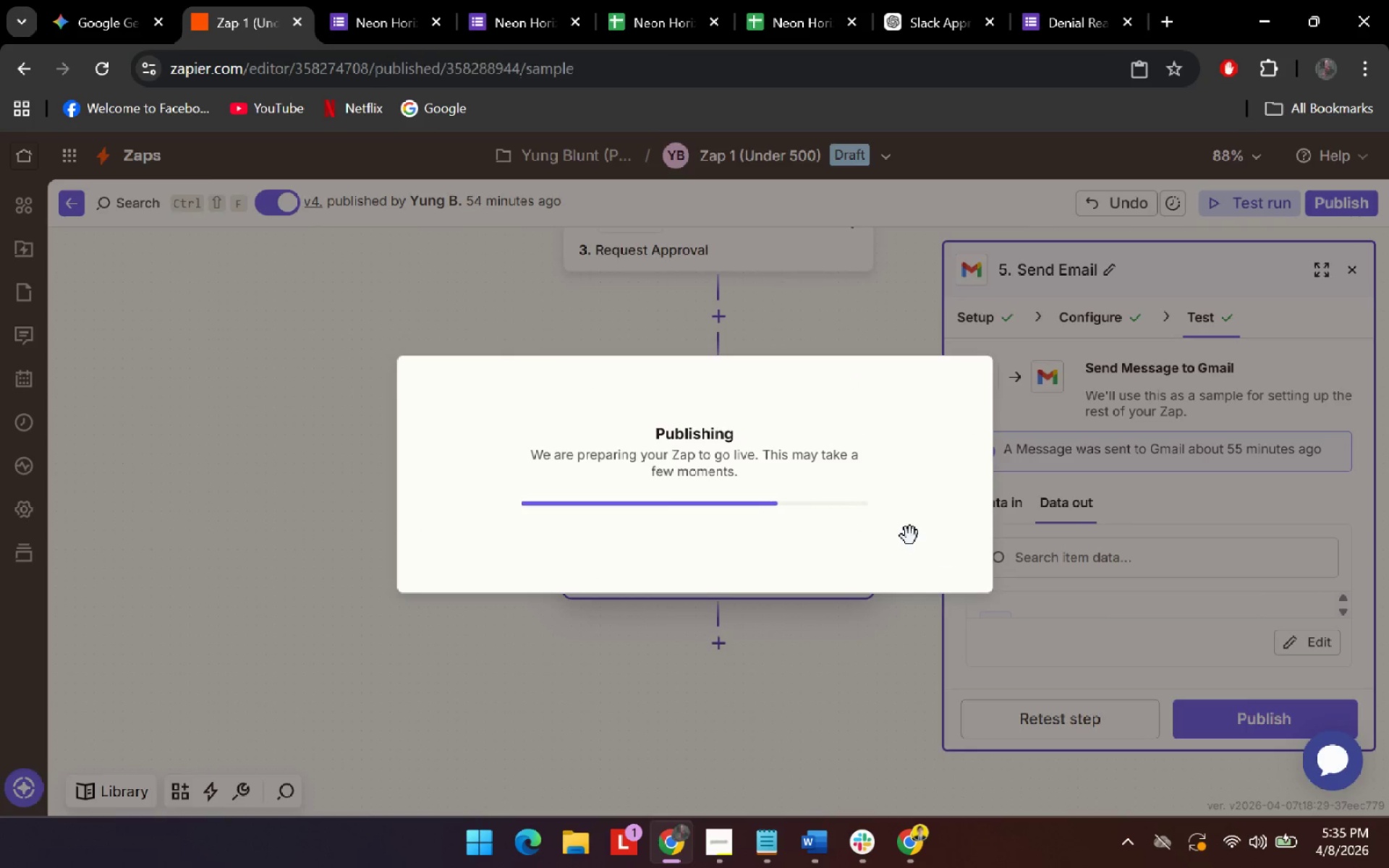 
wait(5.44)
 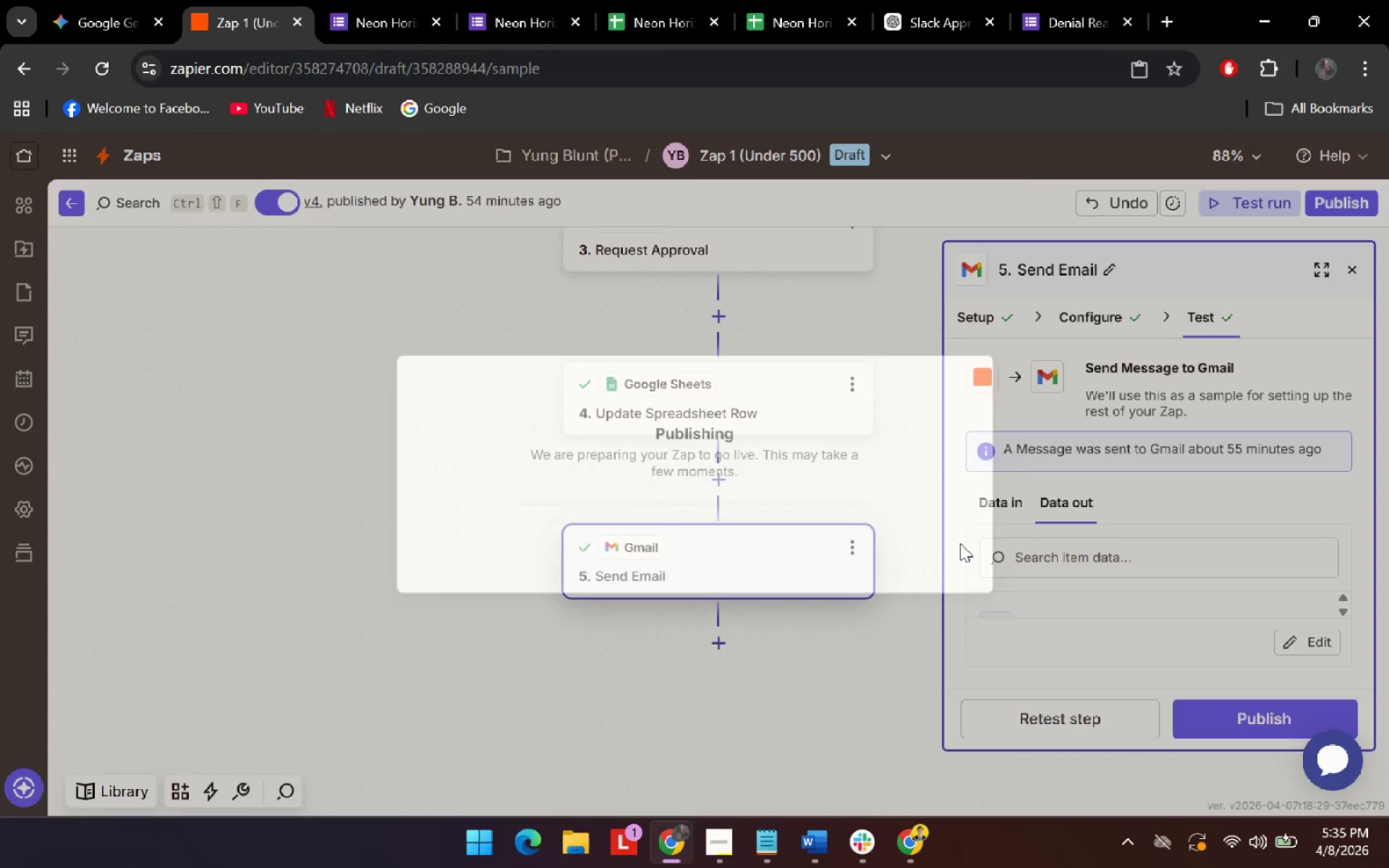 
left_click([599, 150])
 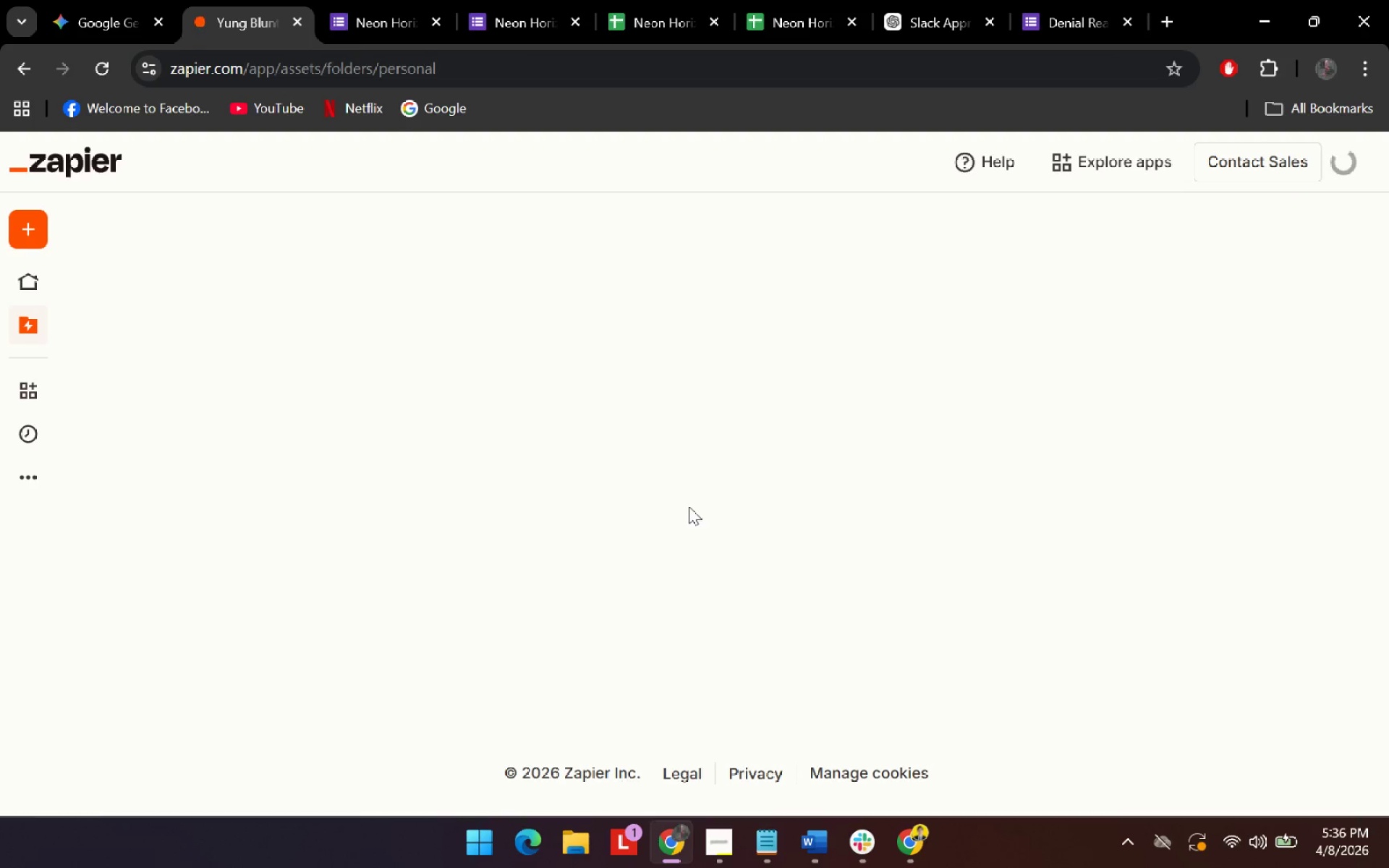 
mouse_move([658, 509])
 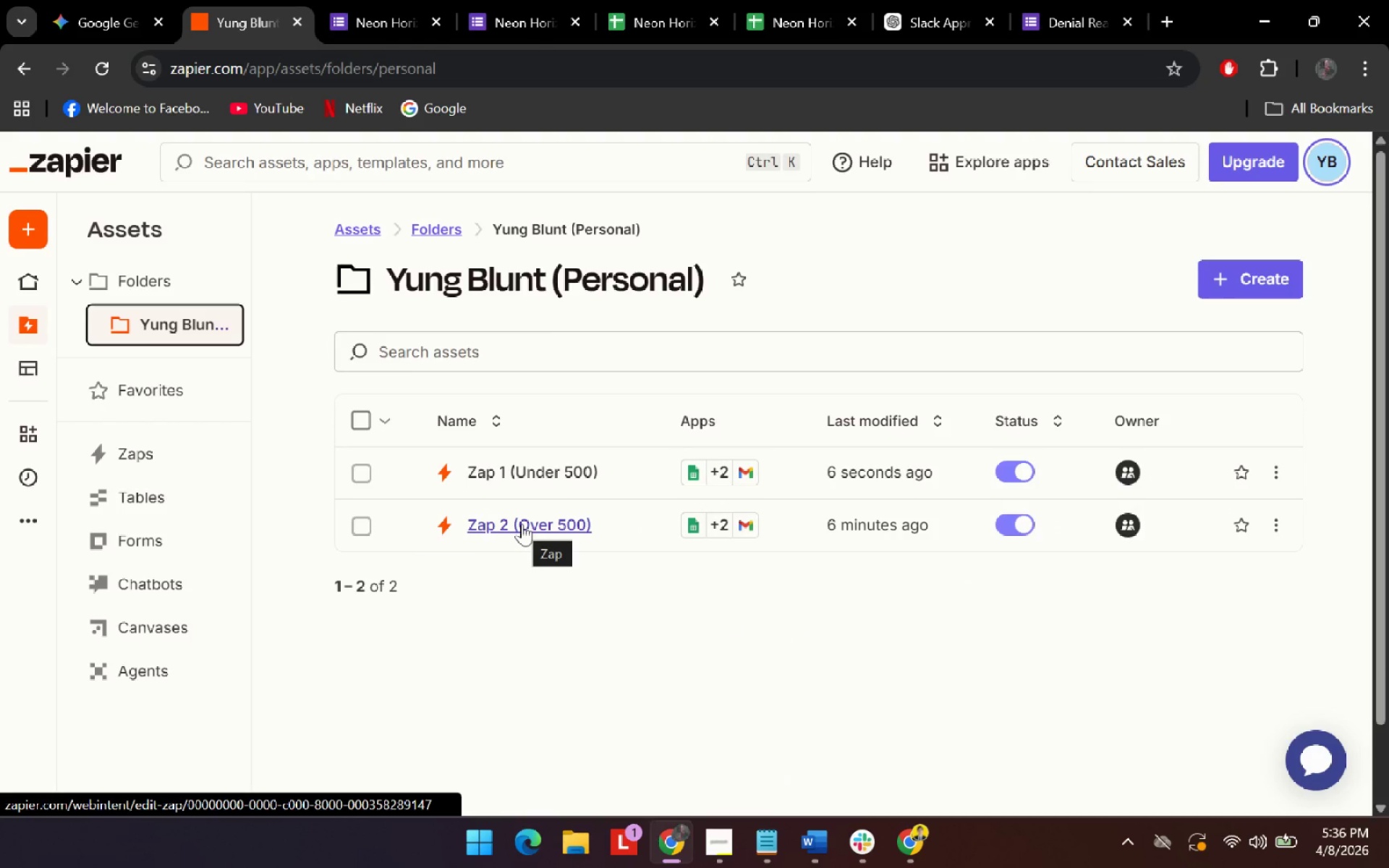 
left_click([543, 469])
 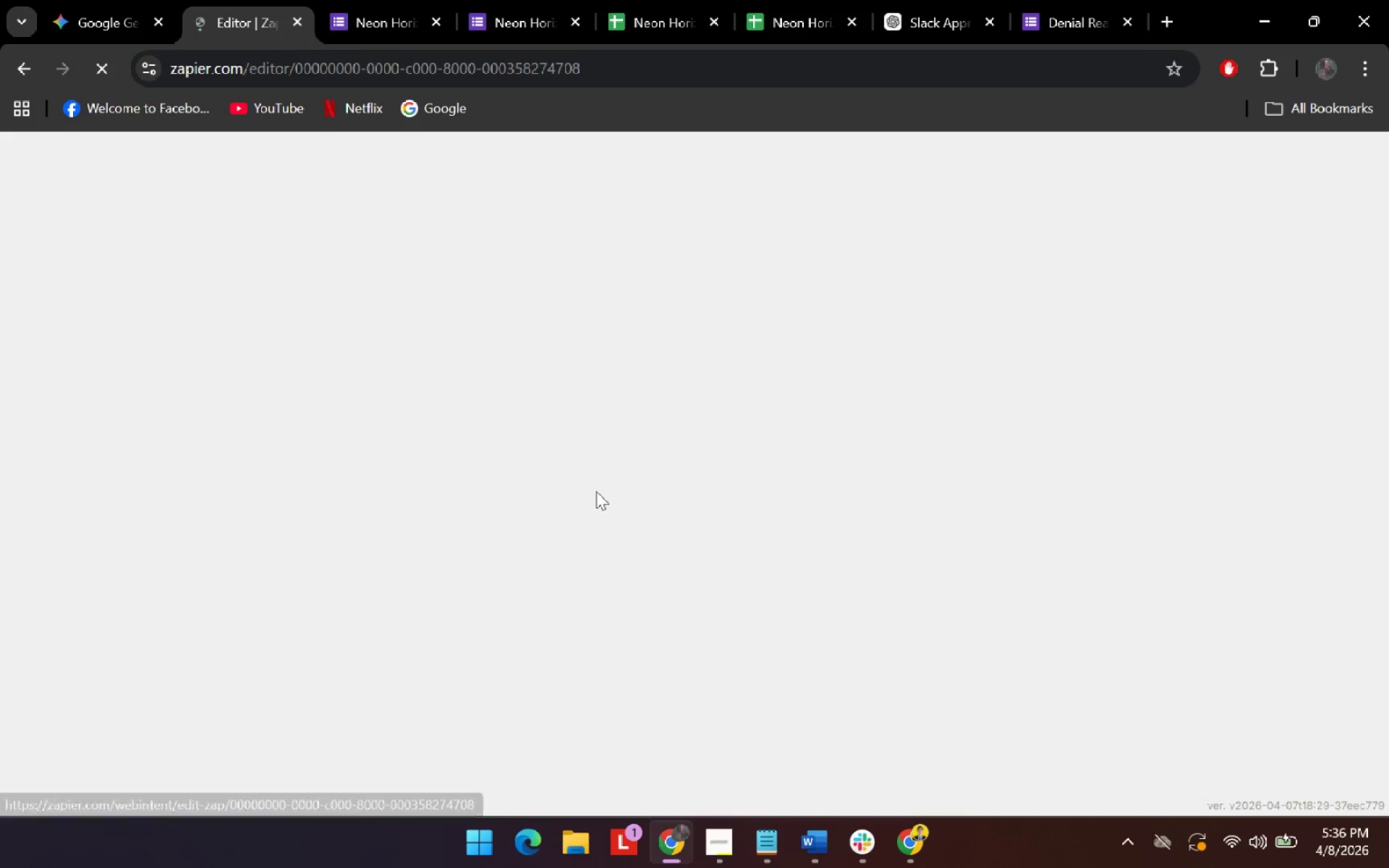 
mouse_move([778, 482])
 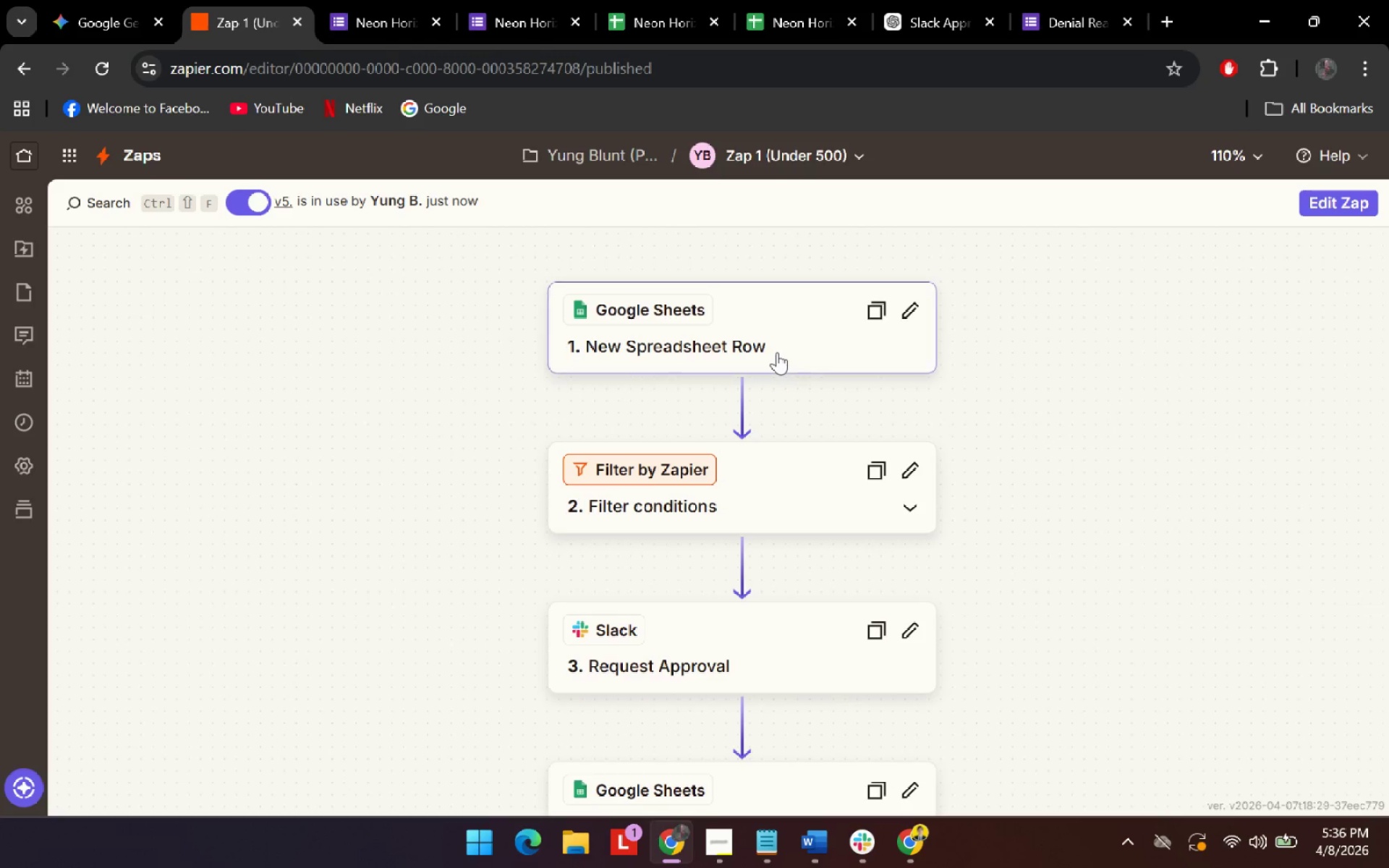 
left_click([777, 352])
 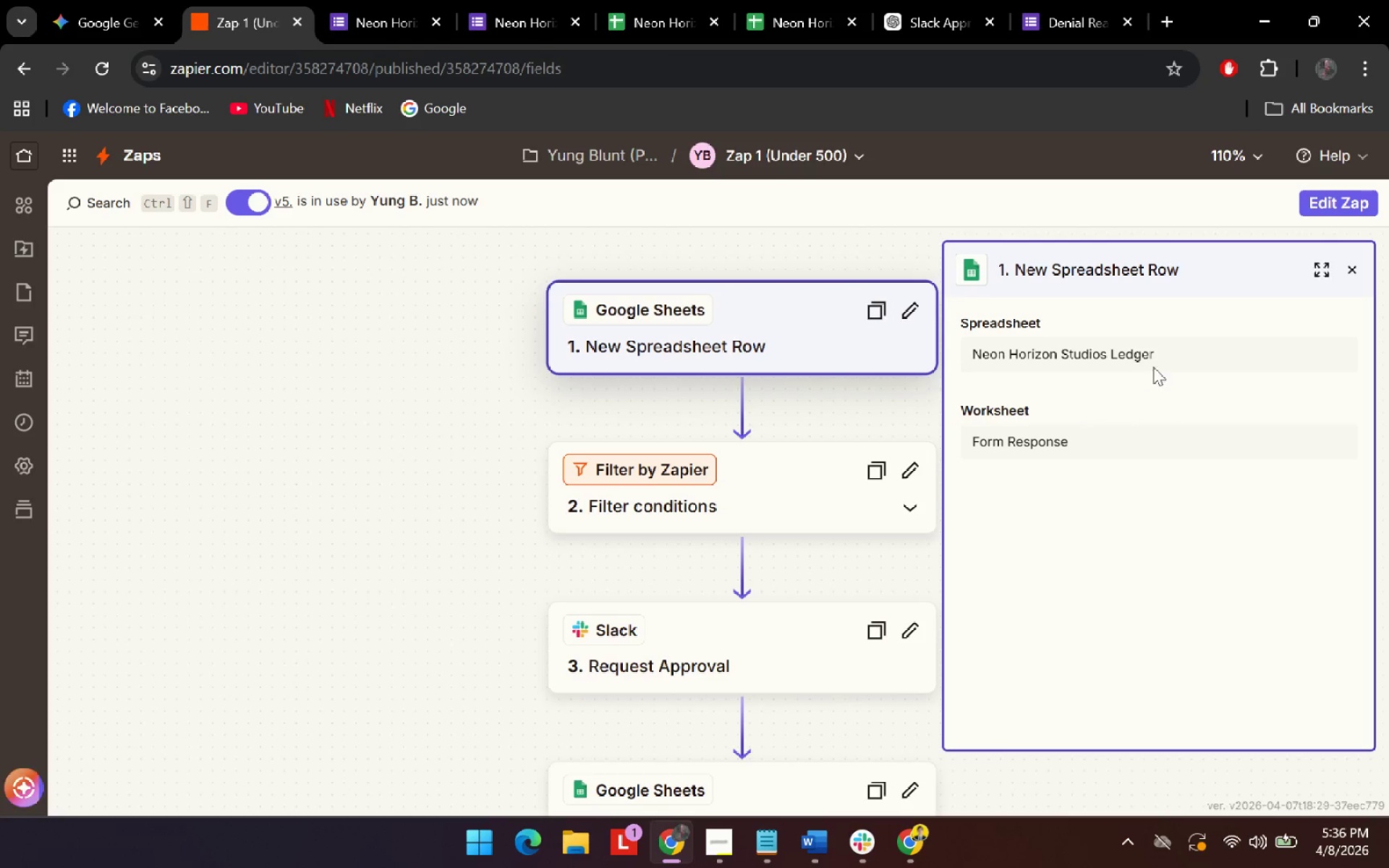 
left_click([721, 648])
 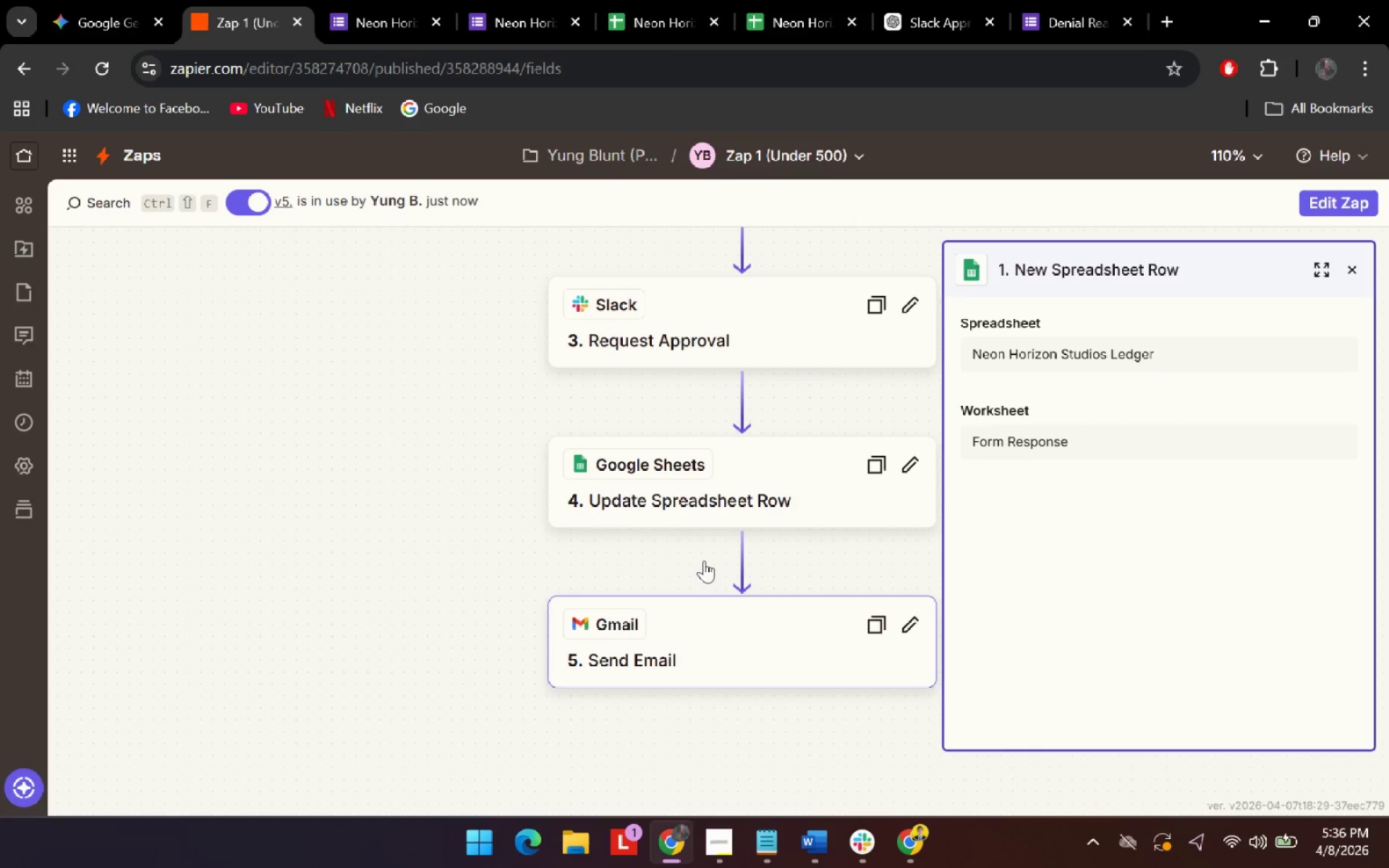 
scroll: coordinate [762, 581], scroll_direction: down, amount: 6.0
 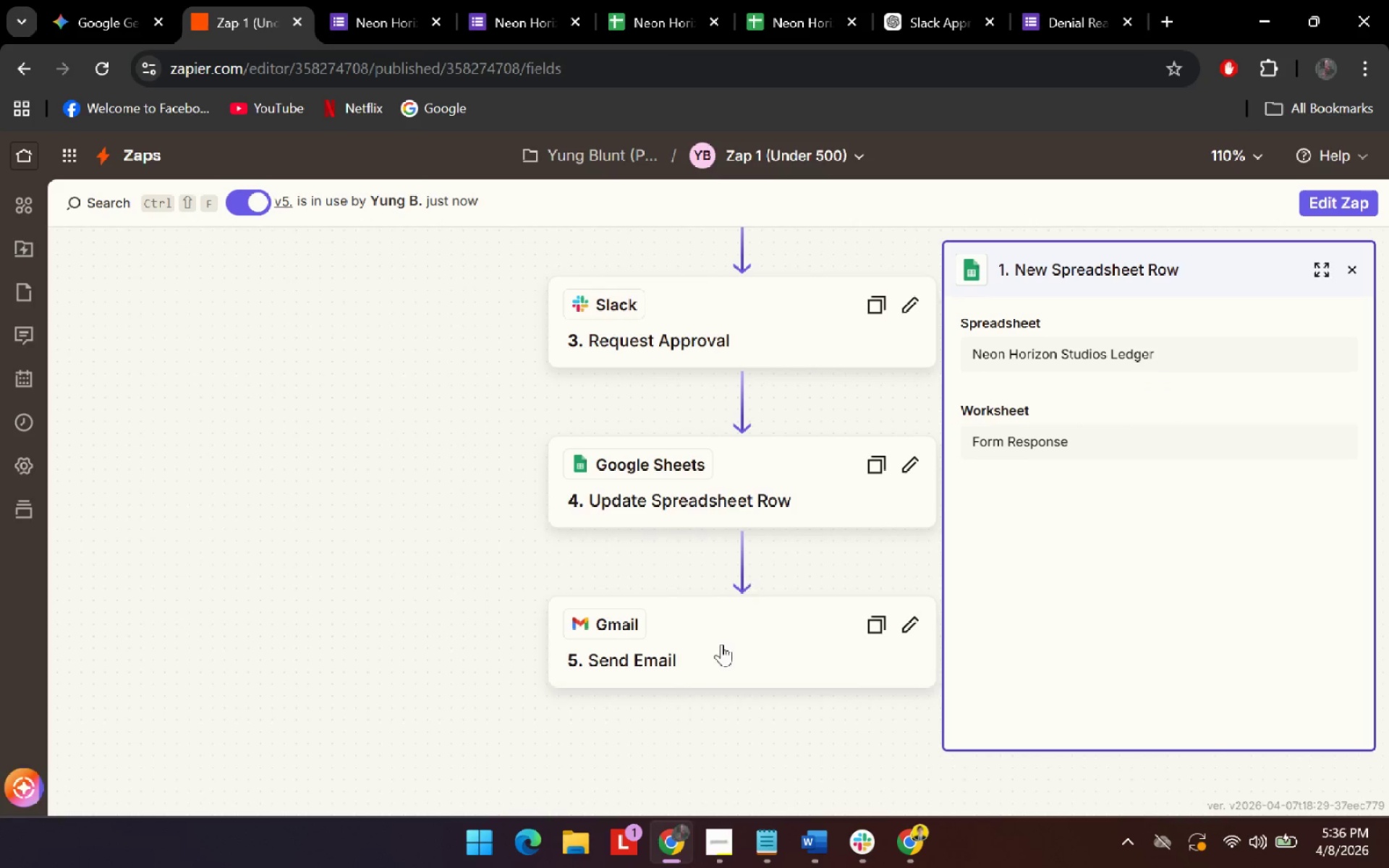 
left_click([701, 471])
 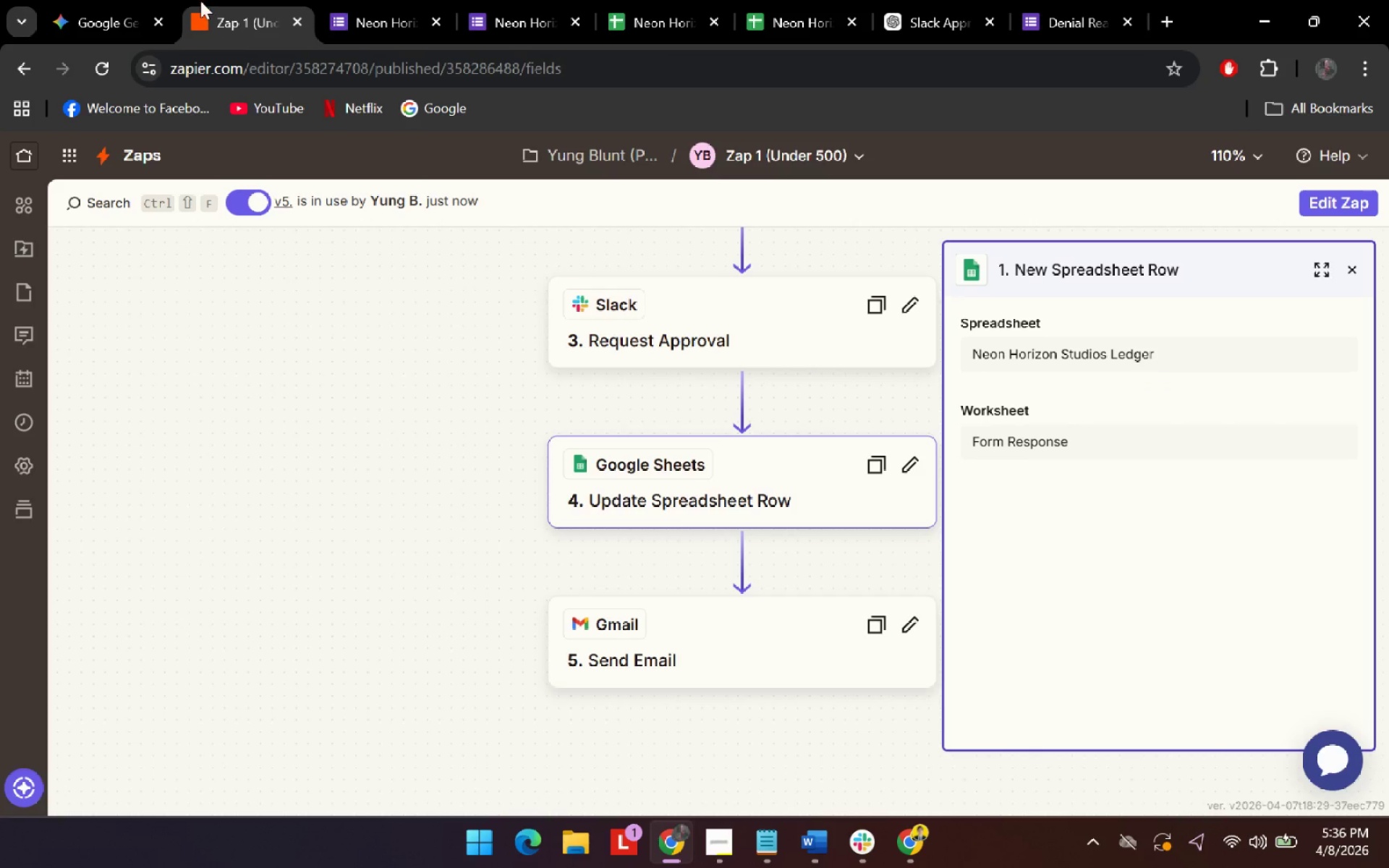 
left_click([122, 13])
 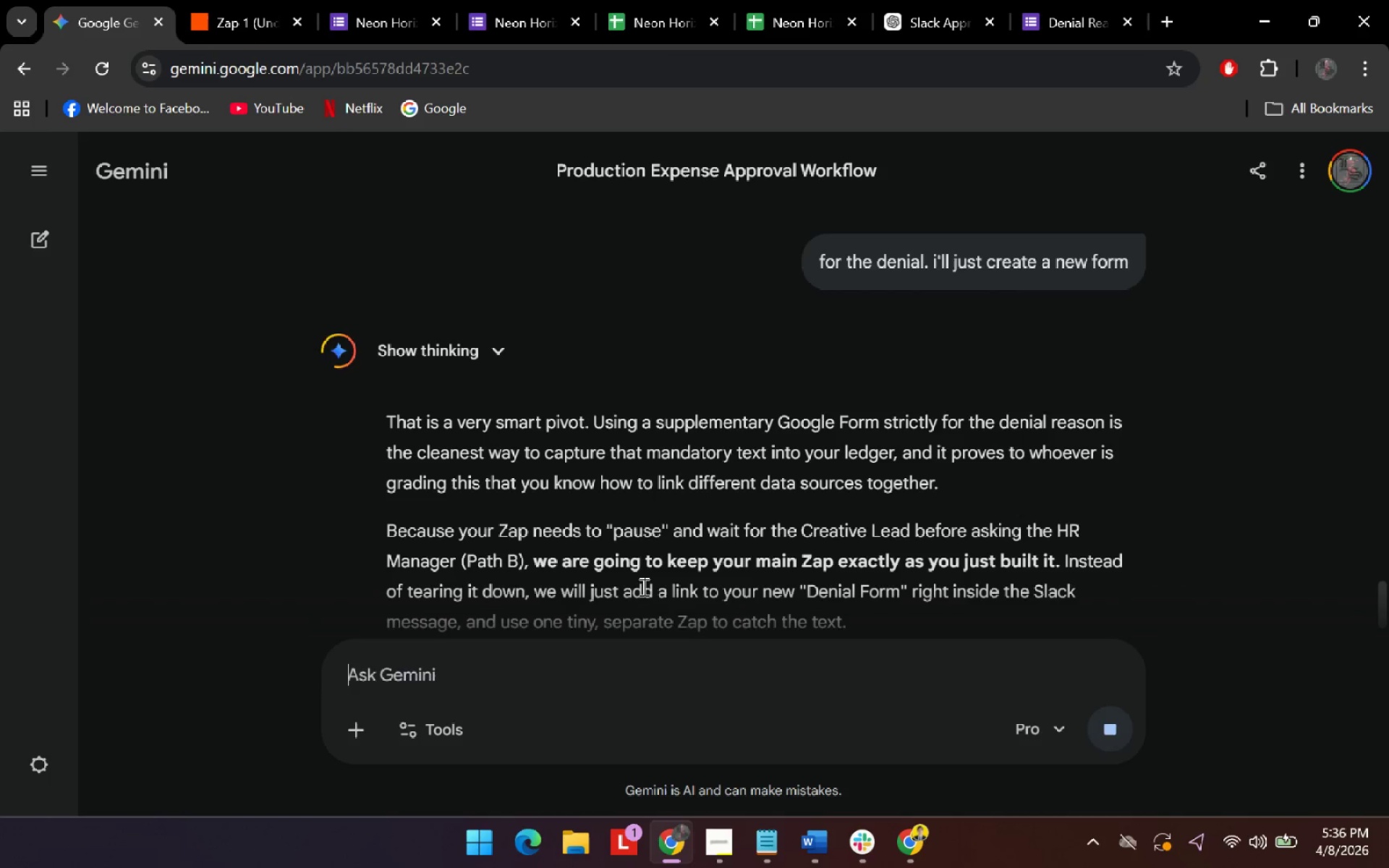 
scroll: coordinate [556, 464], scroll_direction: down, amount: 7.0
 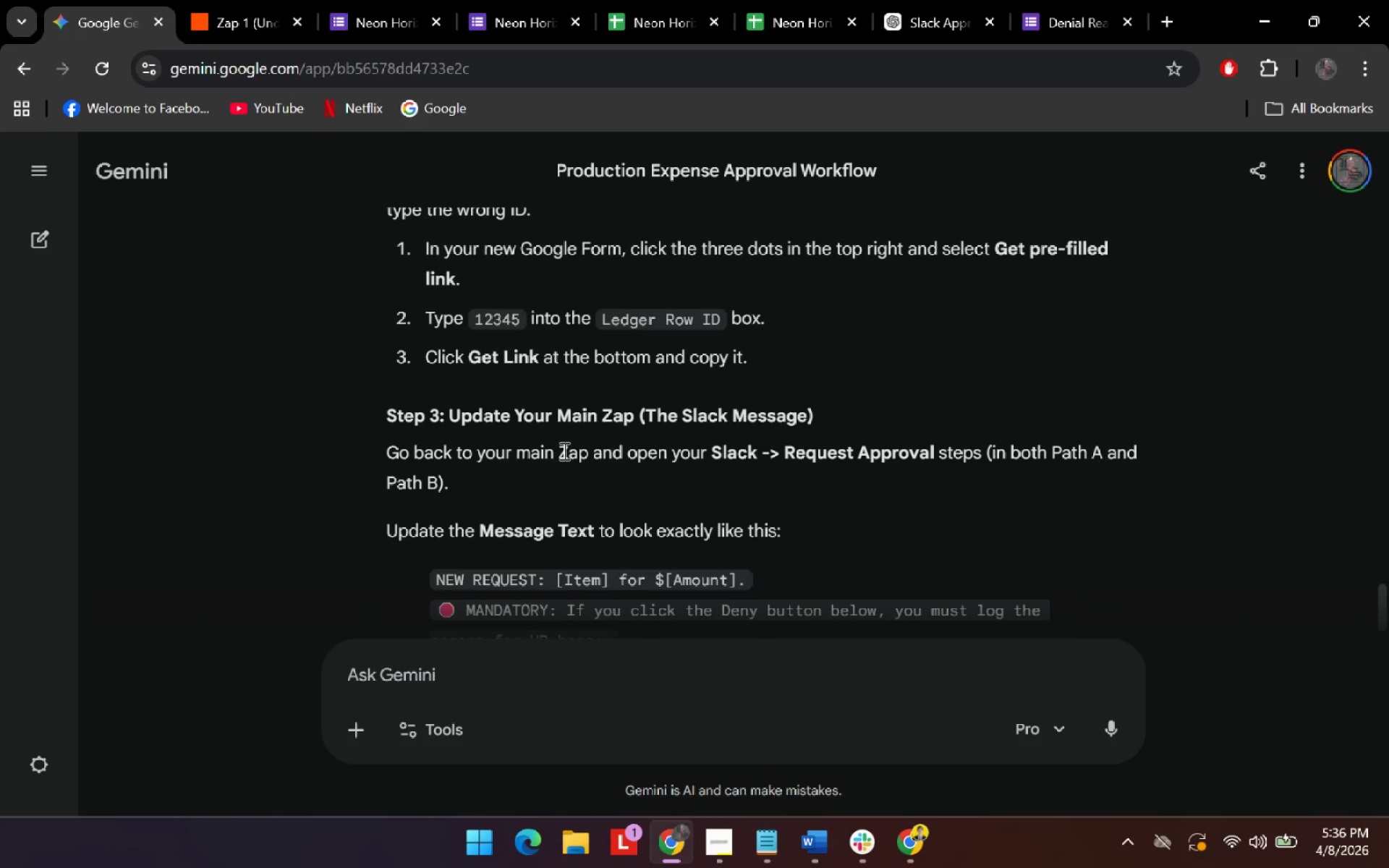 
left_click([235, 0])
 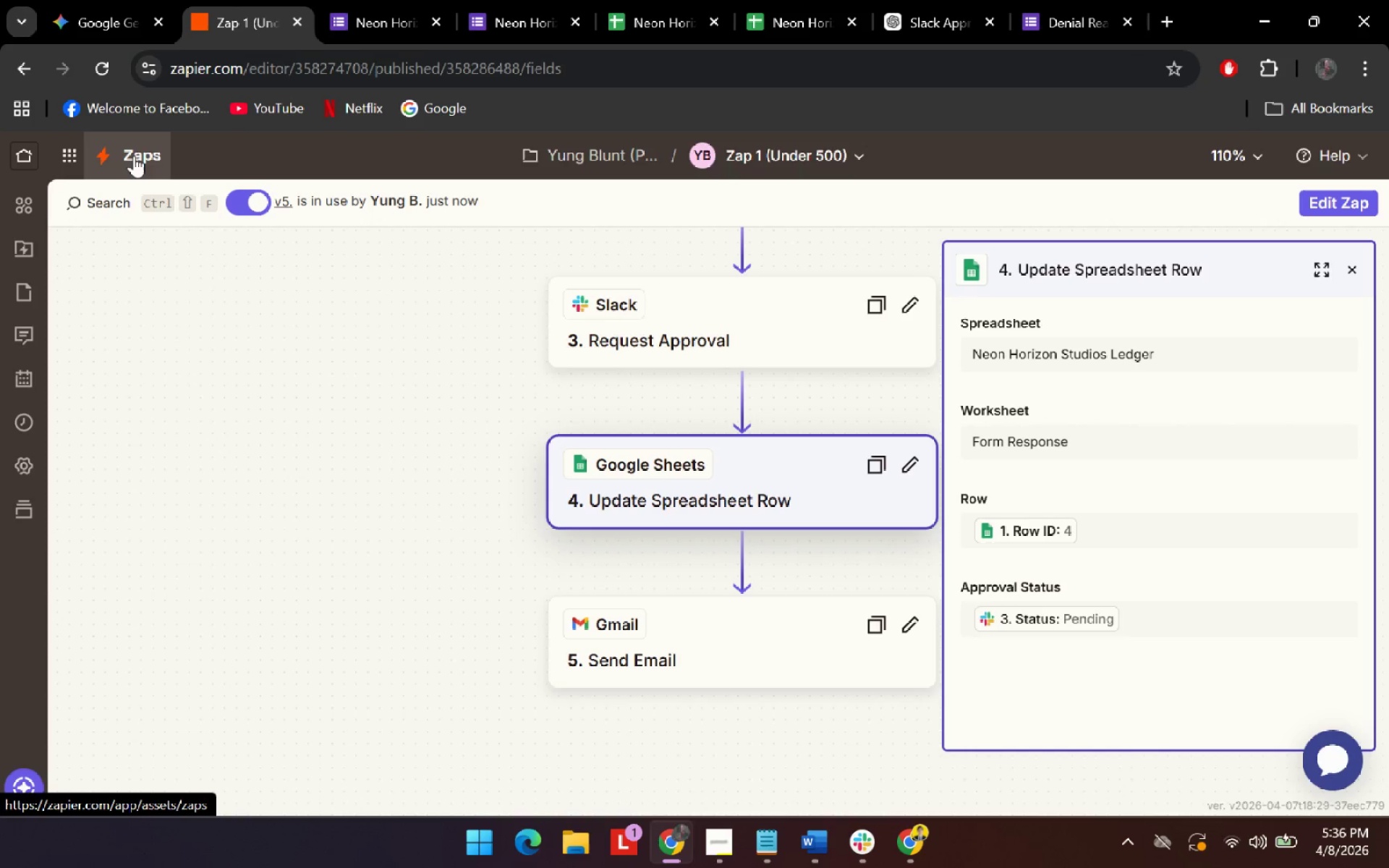 
scroll: coordinate [558, 435], scroll_direction: down, amount: 15.0
 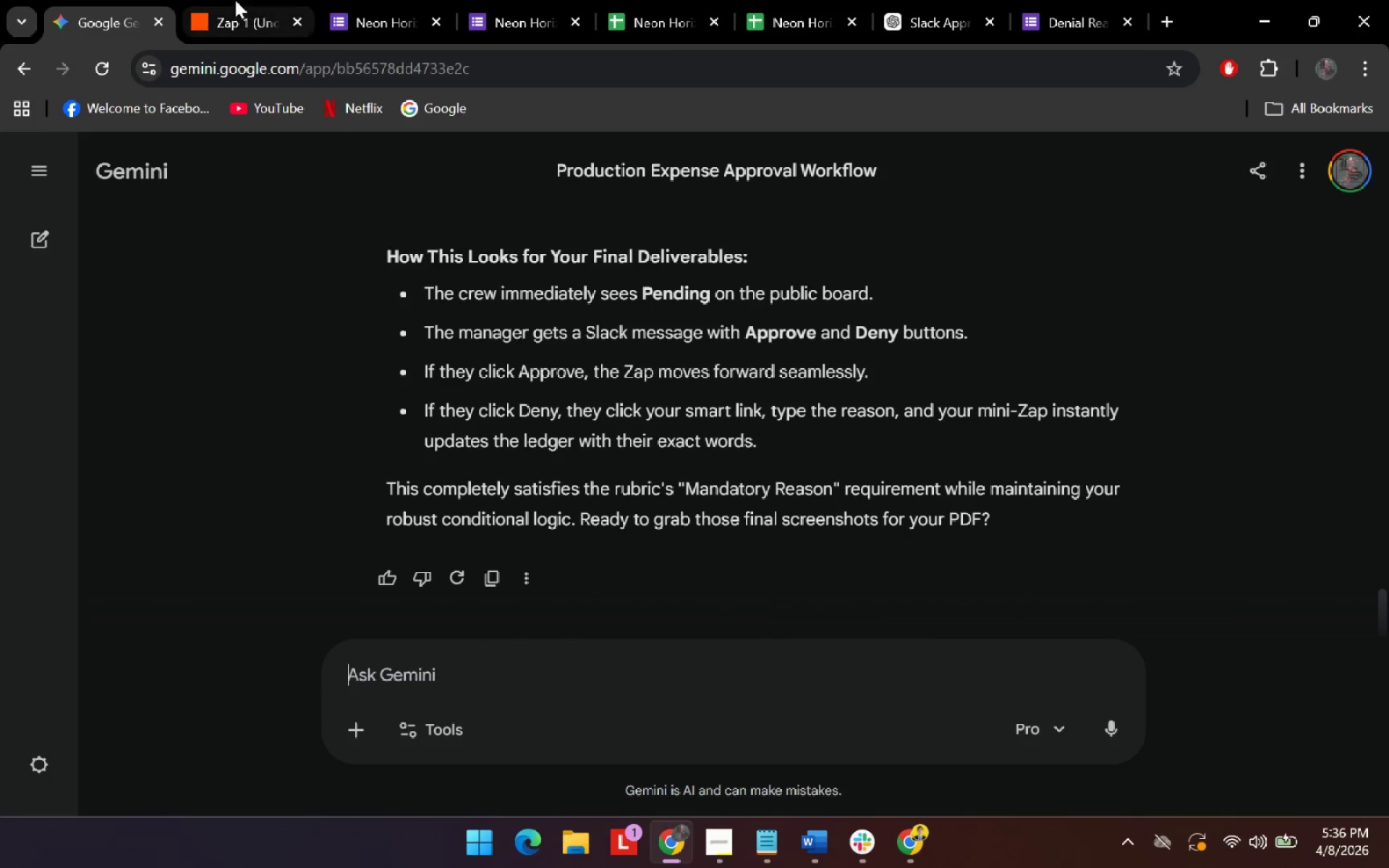 
left_click([556, 150])
 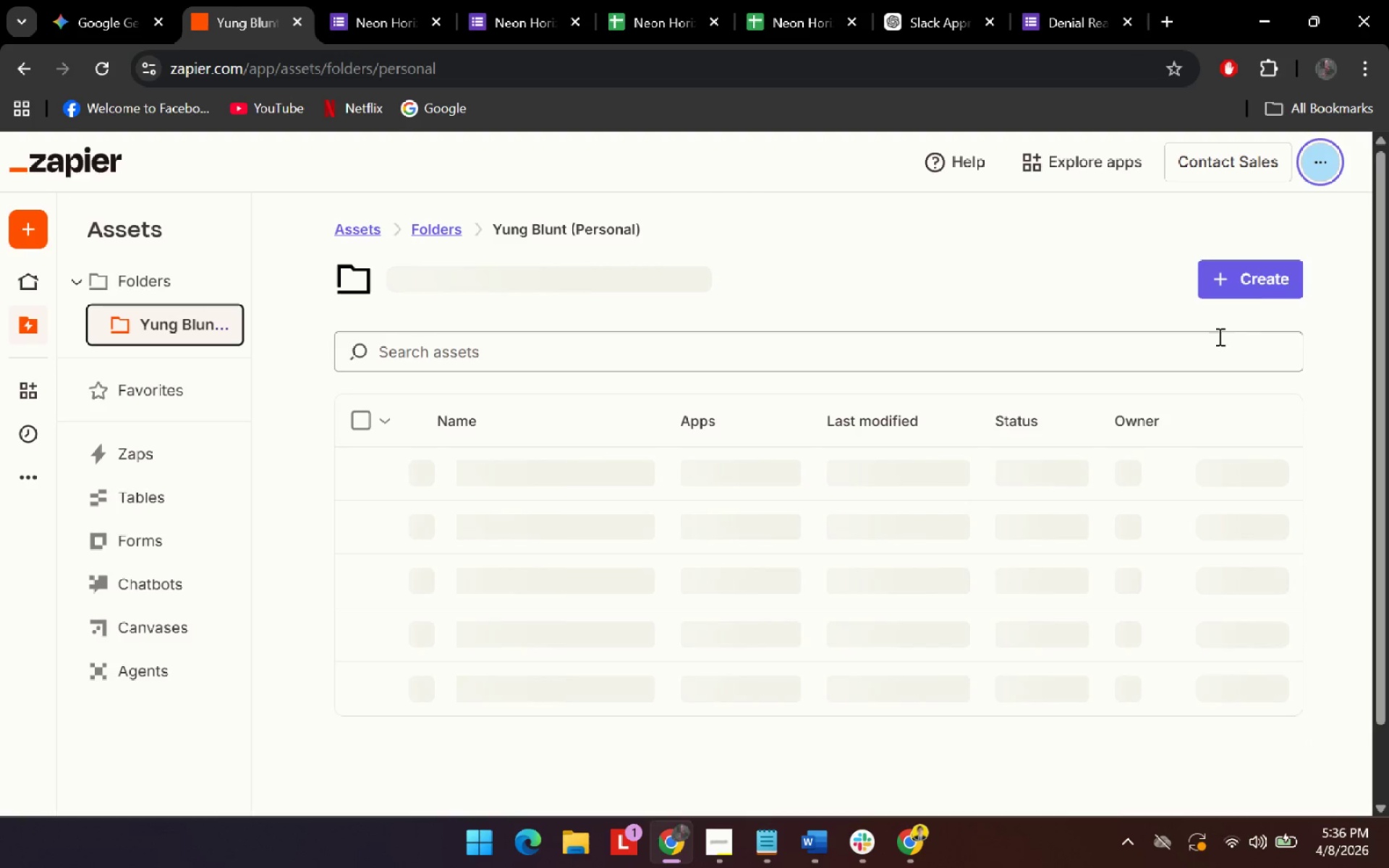 
left_click([1259, 276])
 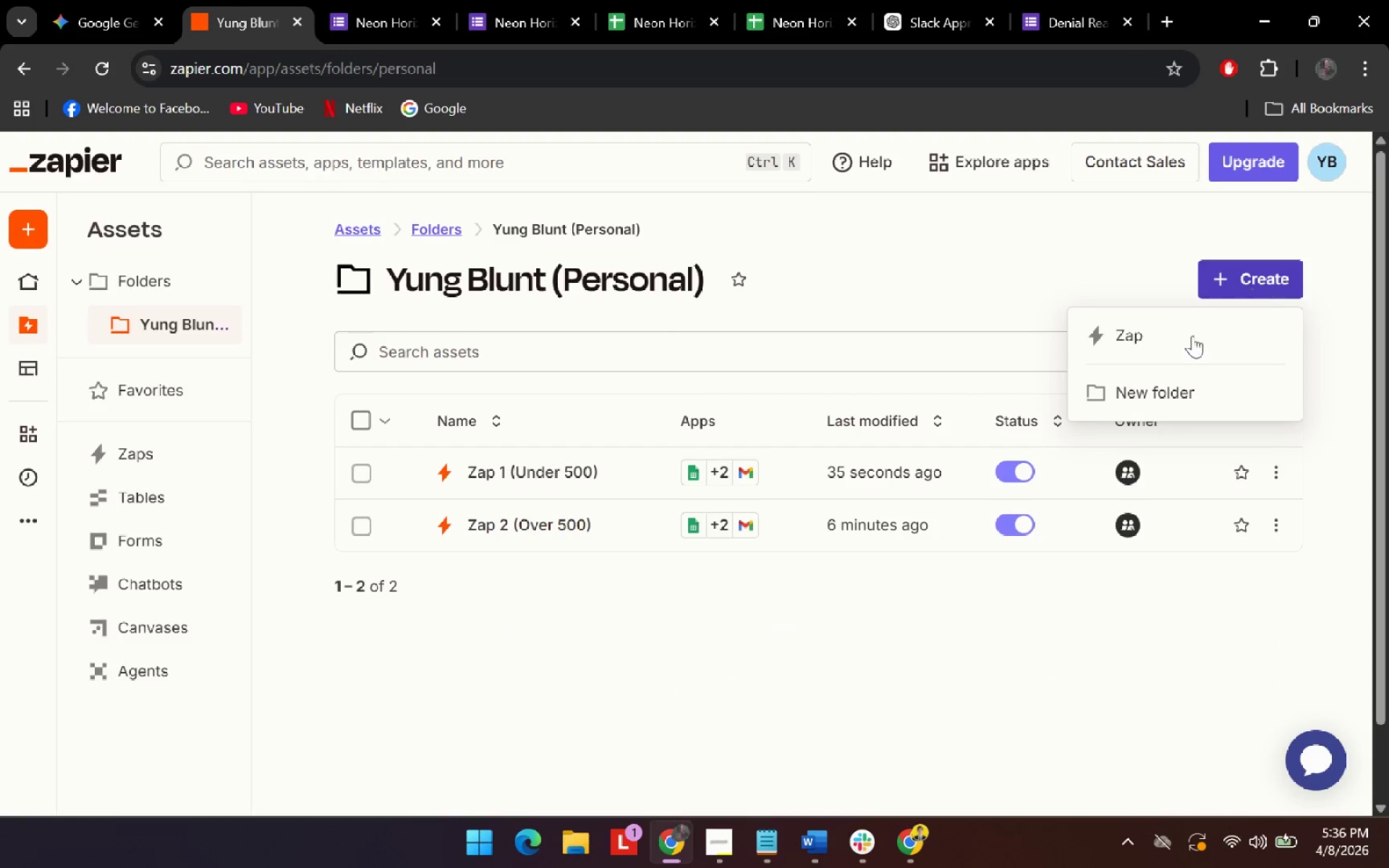 
left_click([1183, 340])
 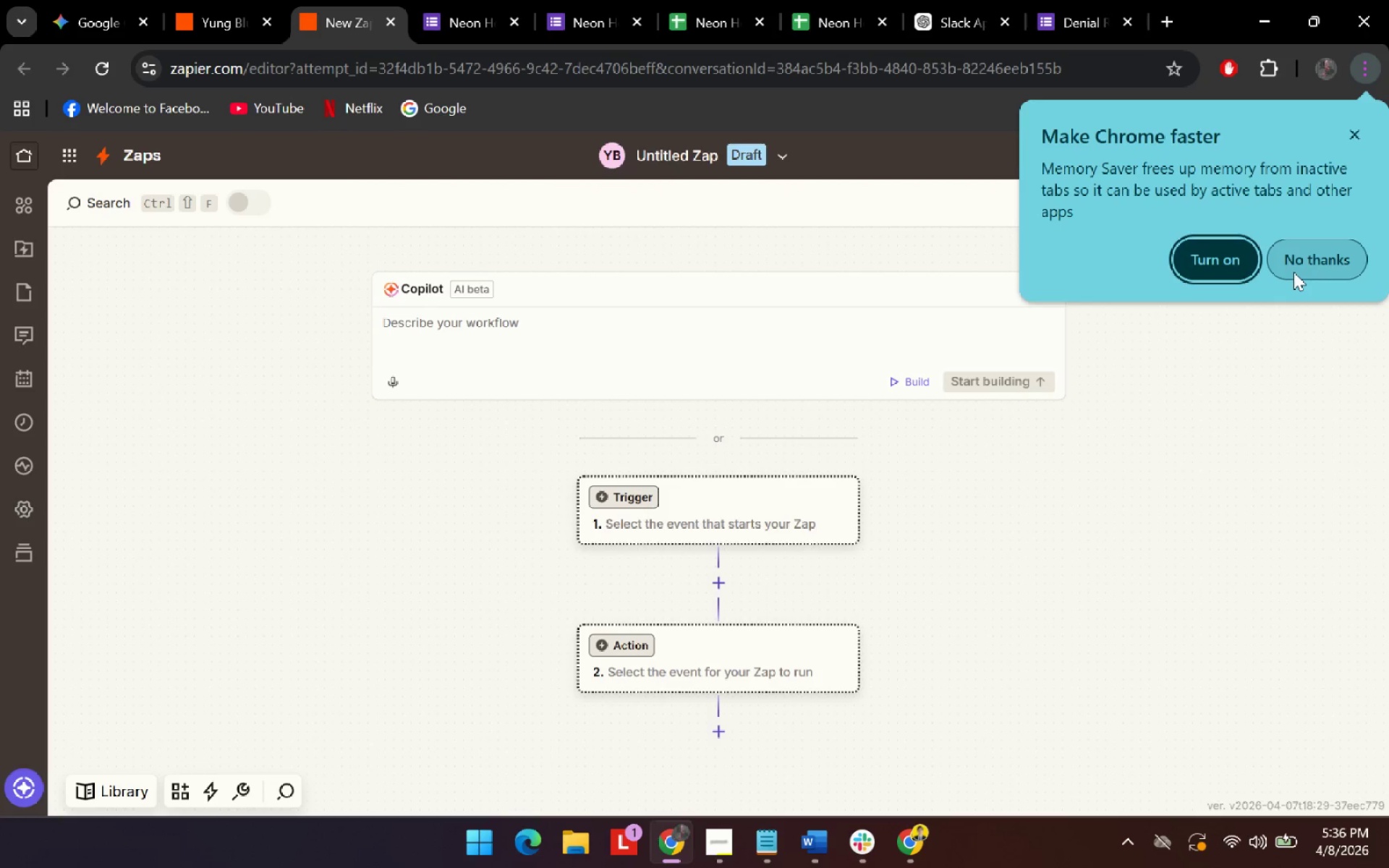 
left_click([1291, 270])
 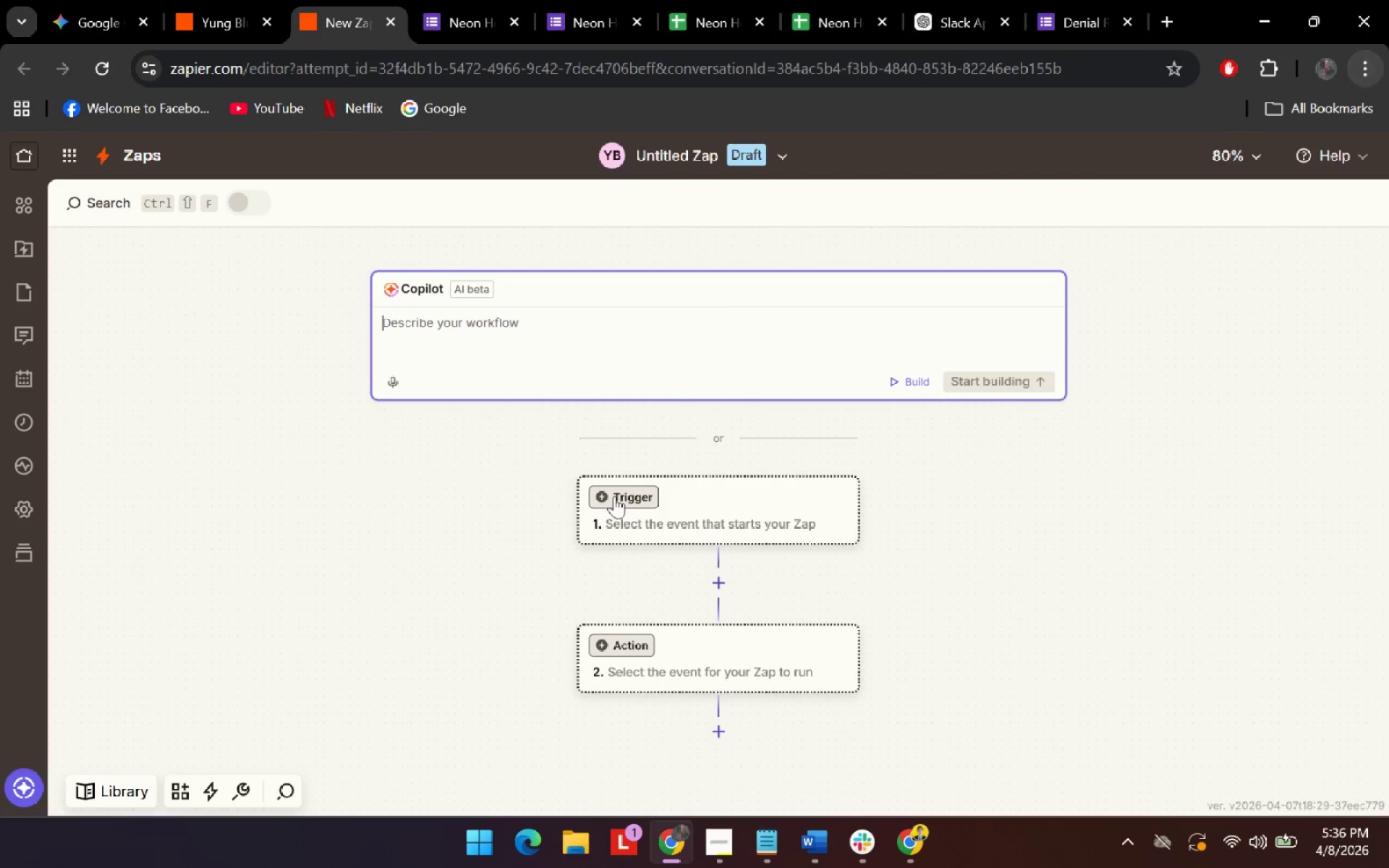 
left_click([722, 489])
 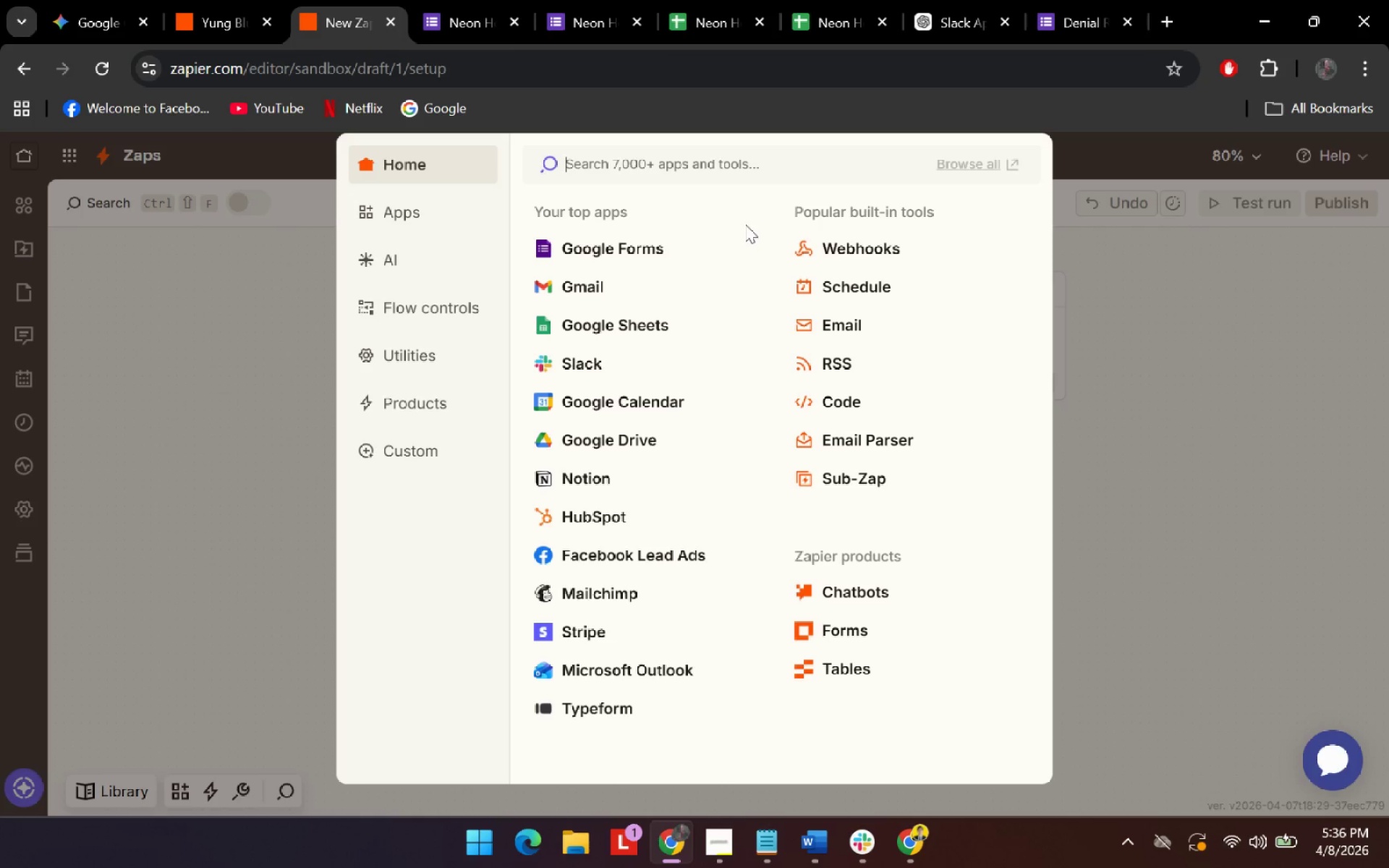 
wait(13.0)
 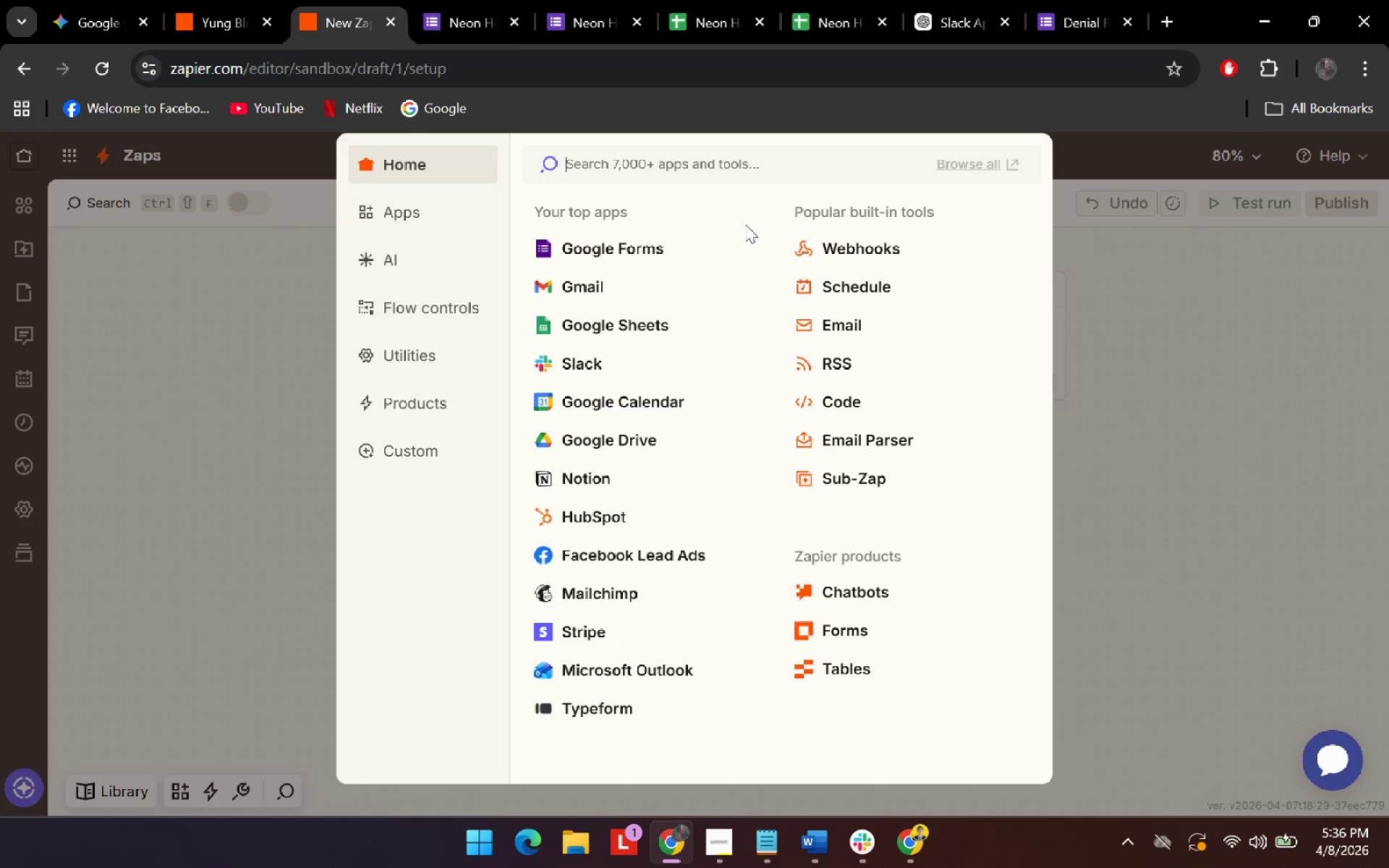 
left_click([96, 4])
 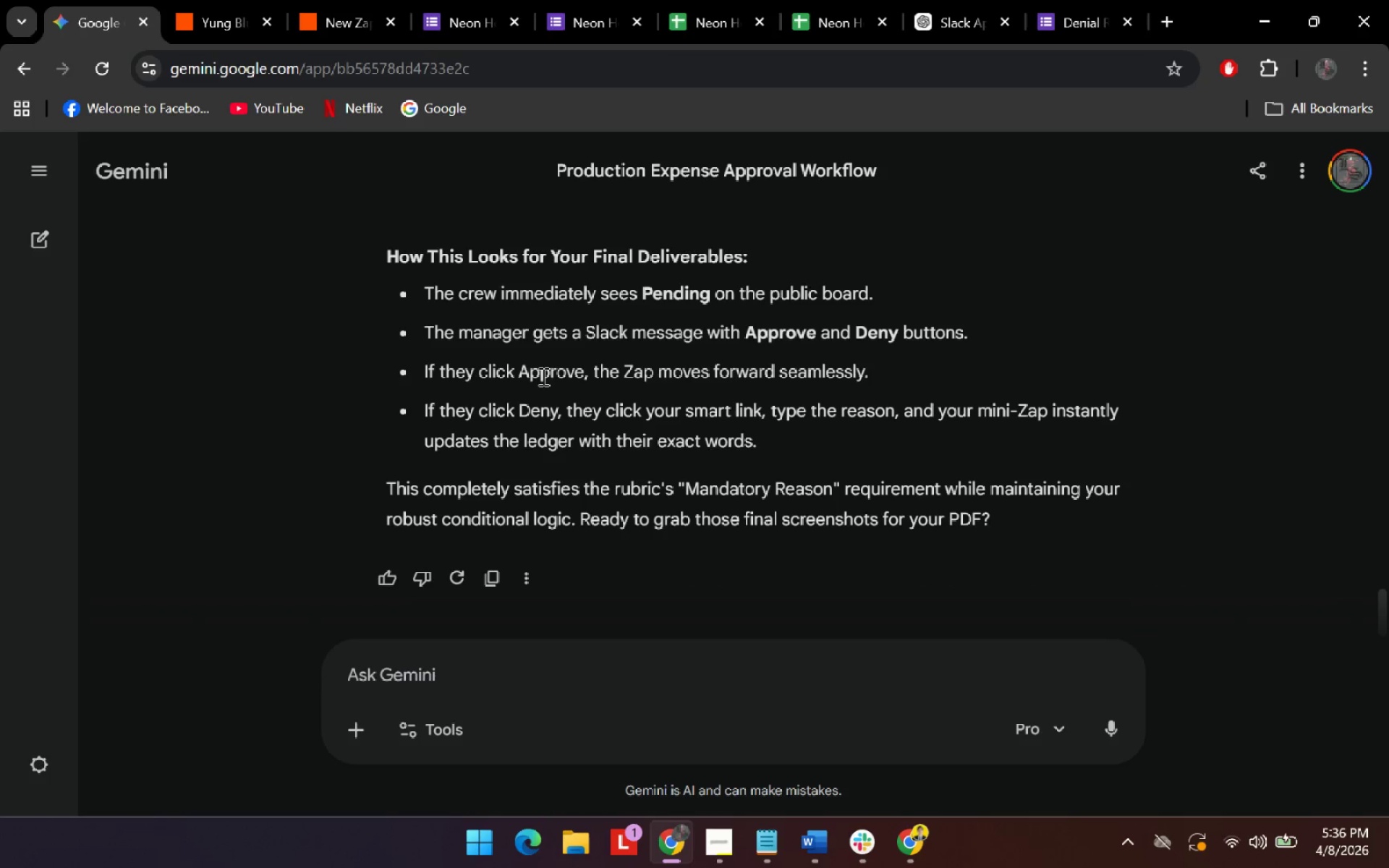 
scroll: coordinate [573, 421], scroll_direction: up, amount: 16.0
 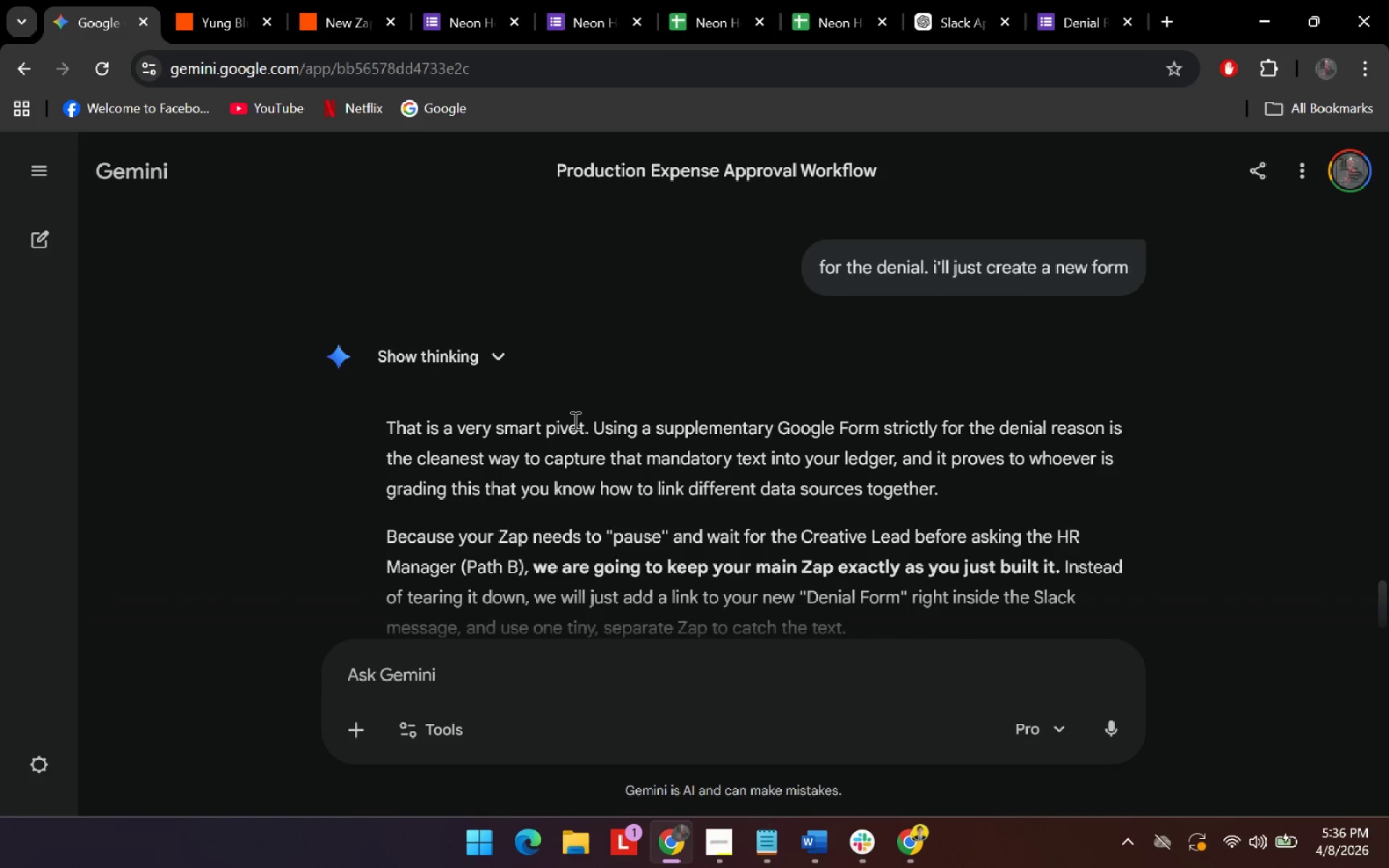 
scroll: coordinate [581, 391], scroll_direction: down, amount: 4.0
 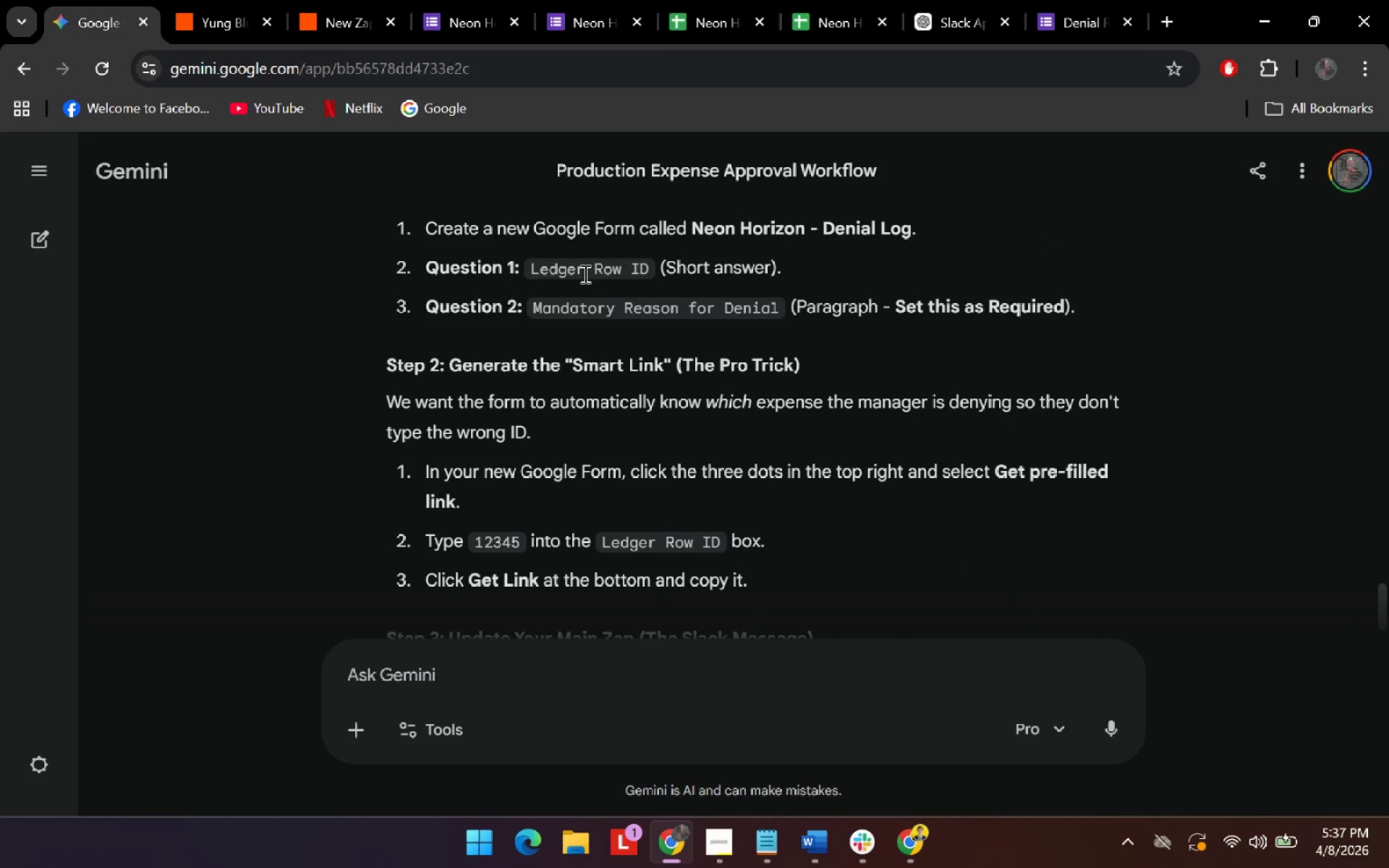 
scroll: coordinate [584, 273], scroll_direction: up, amount: 1.0
 